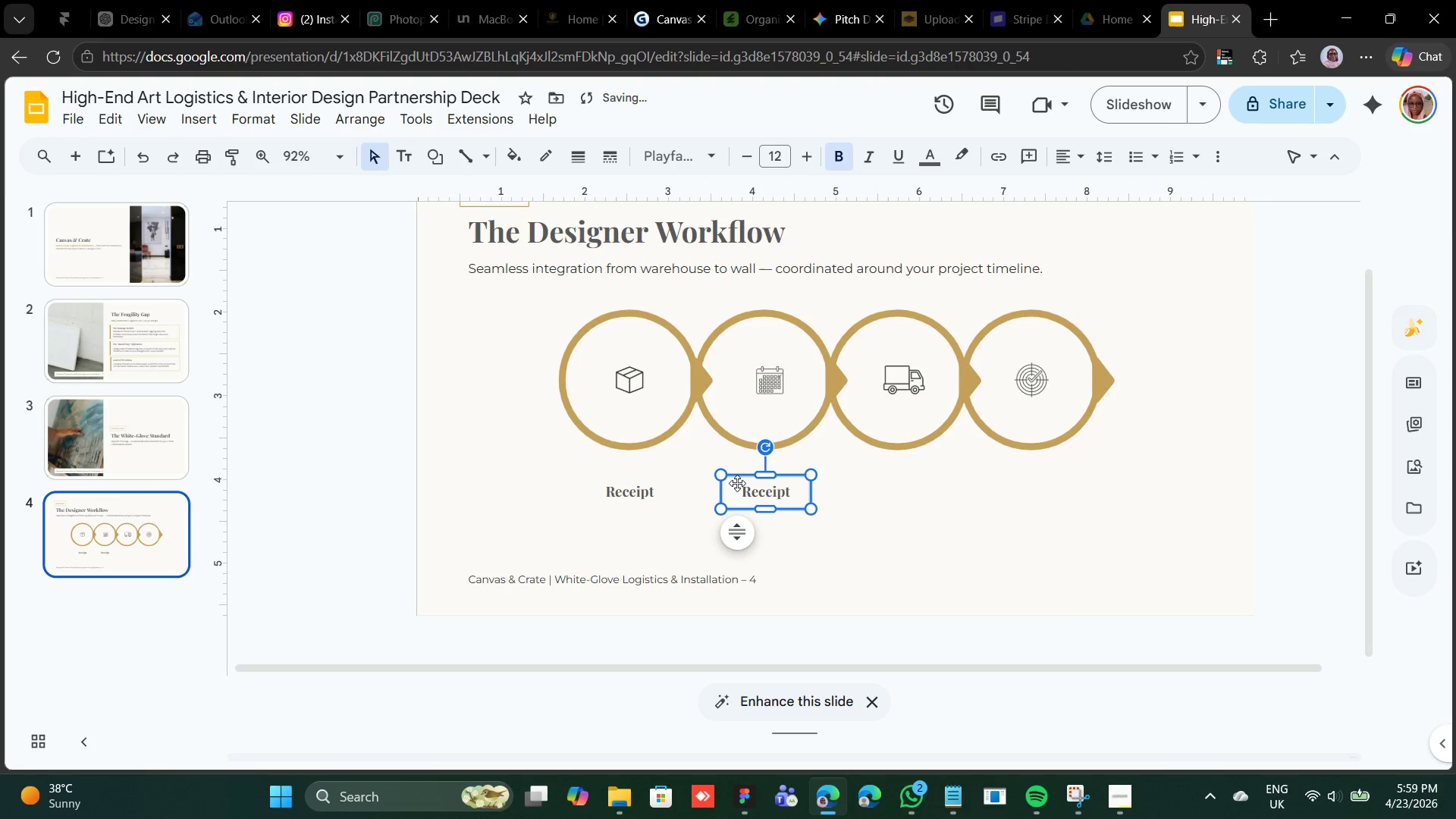 
left_click_drag(start_coordinate=[738, 480], to_coordinate=[736, 476])
 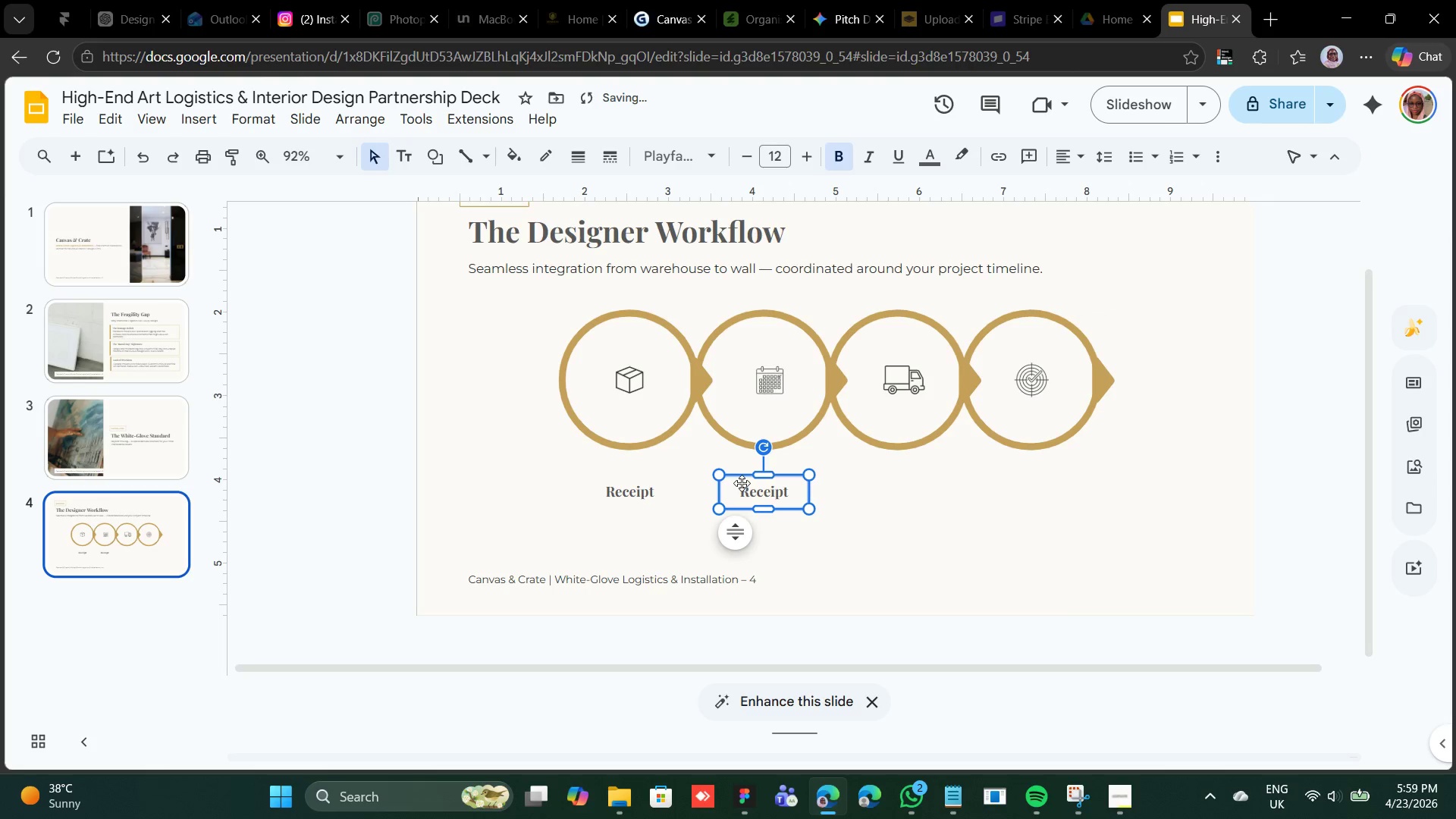 
left_click_drag(start_coordinate=[742, 475], to_coordinate=[734, 475])
 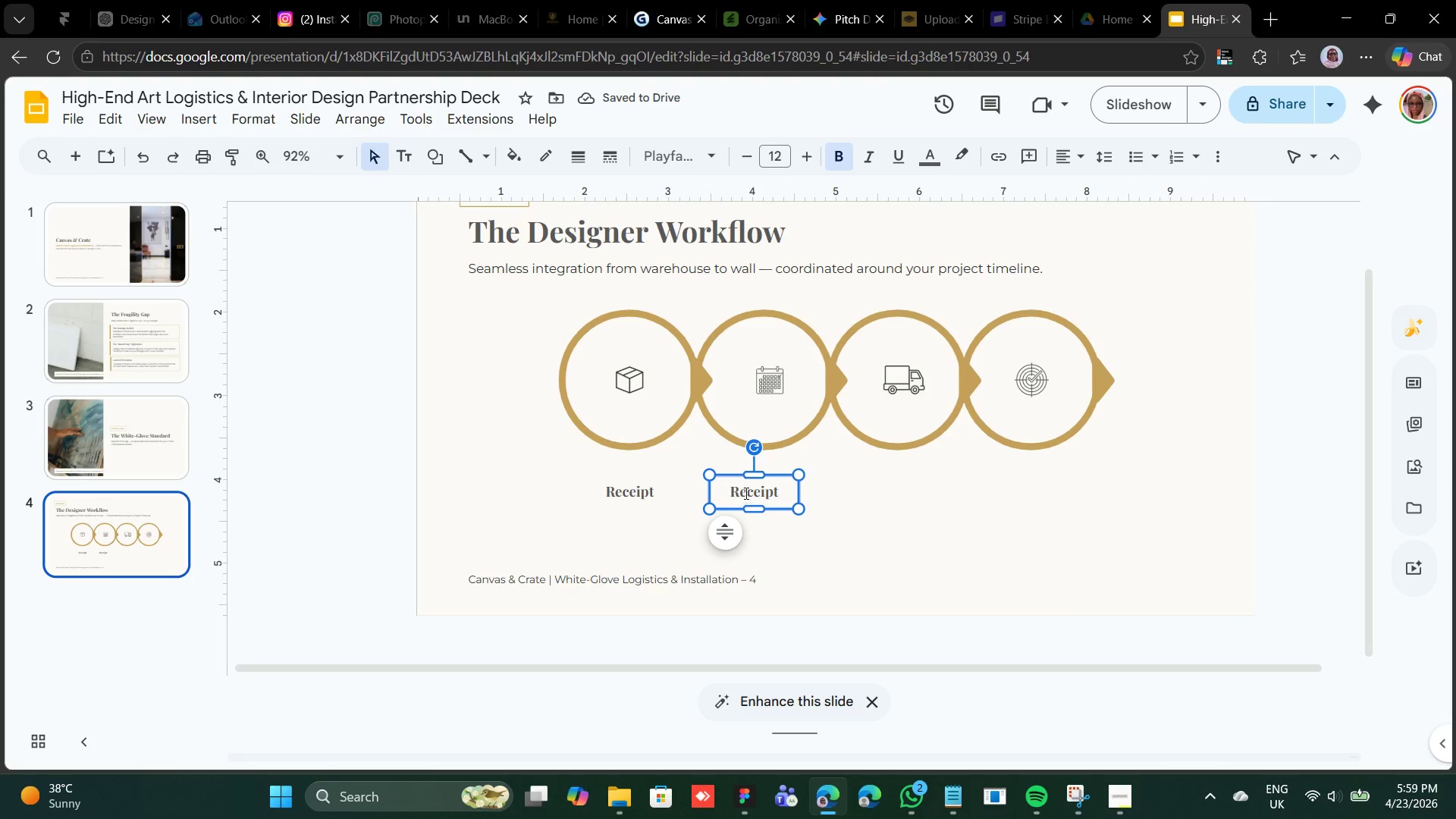 
wait(5.3)
 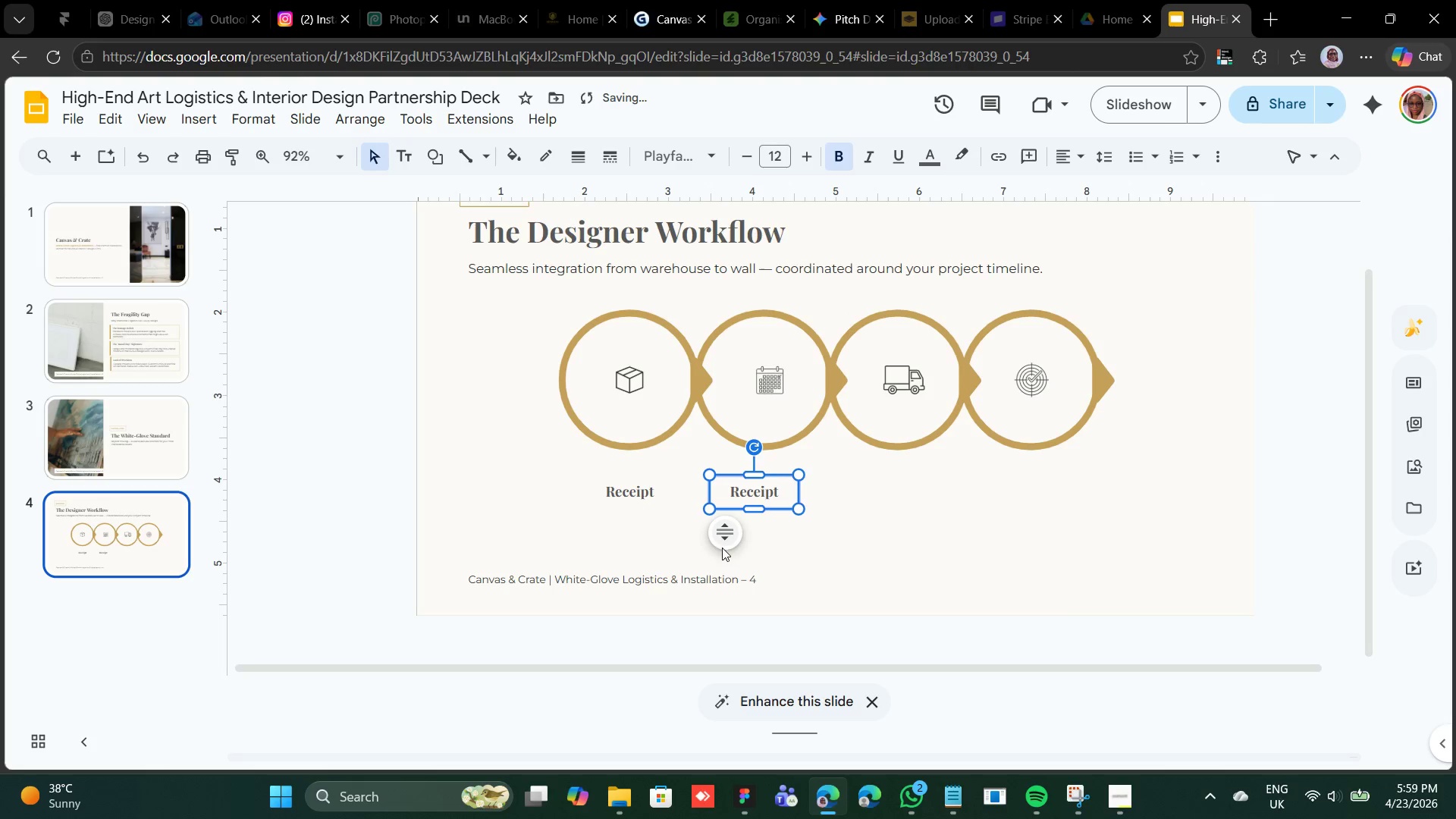 
double_click([744, 489])
 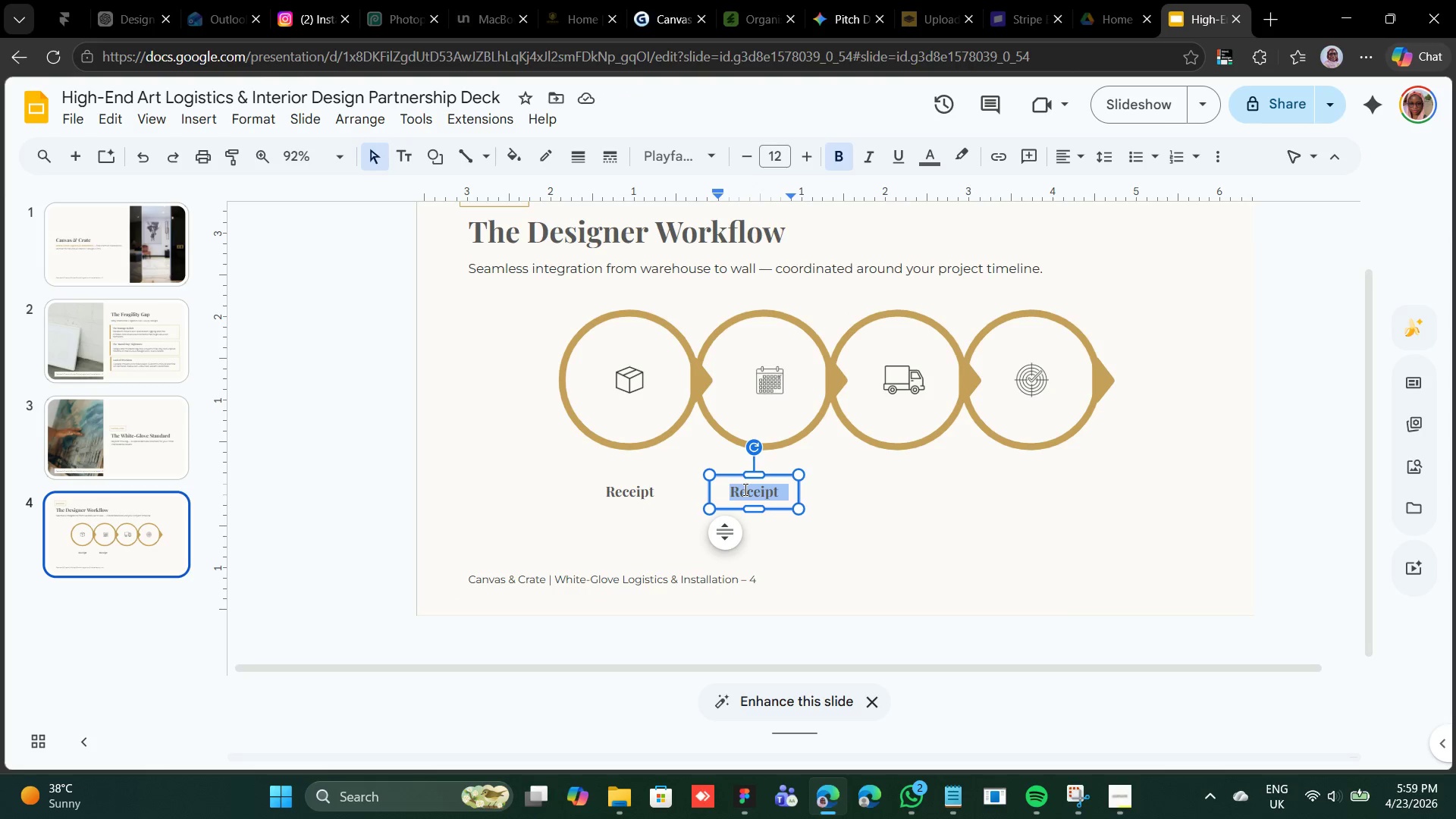 
triple_click([744, 489])
 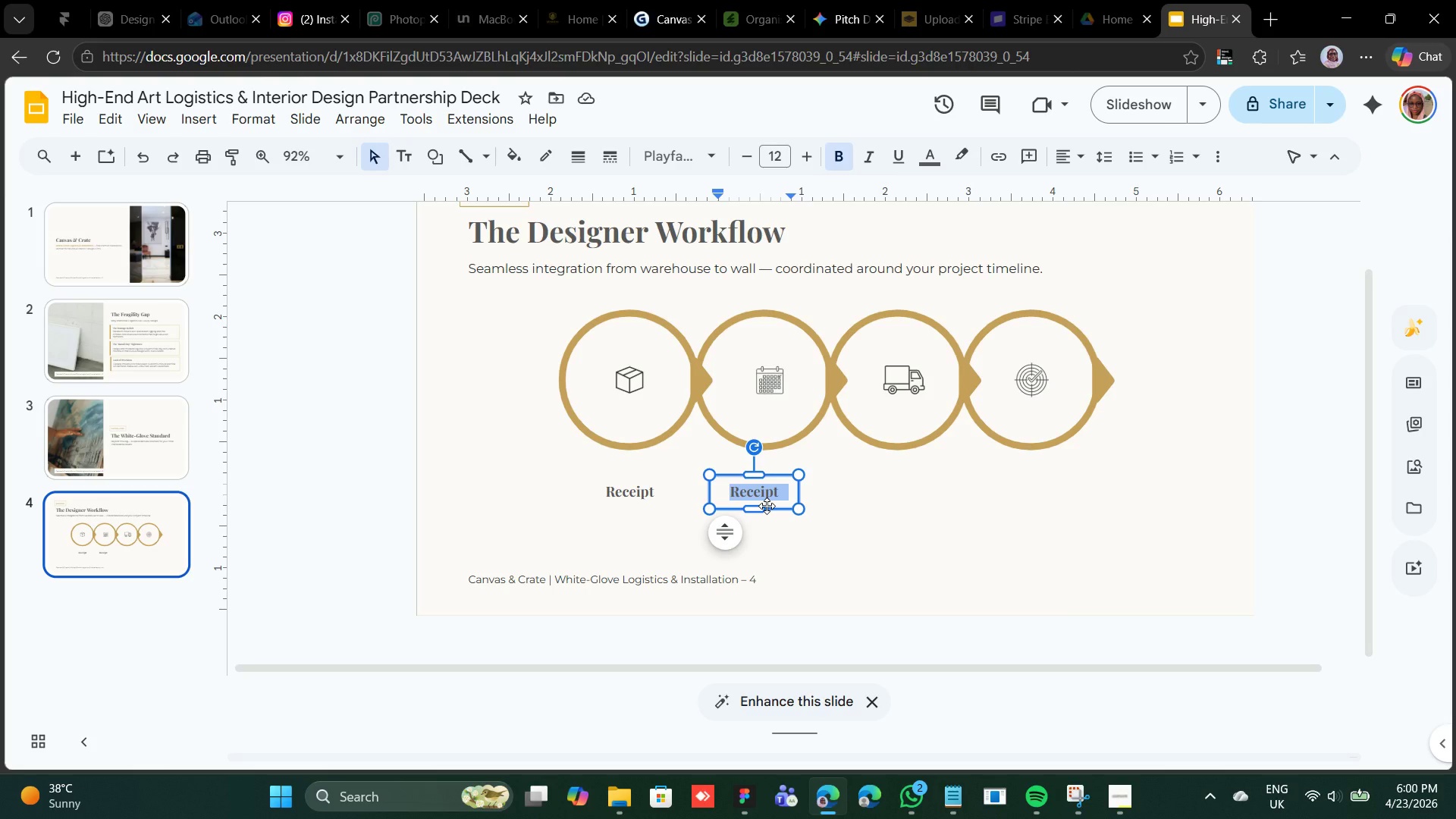 
wait(14.48)
 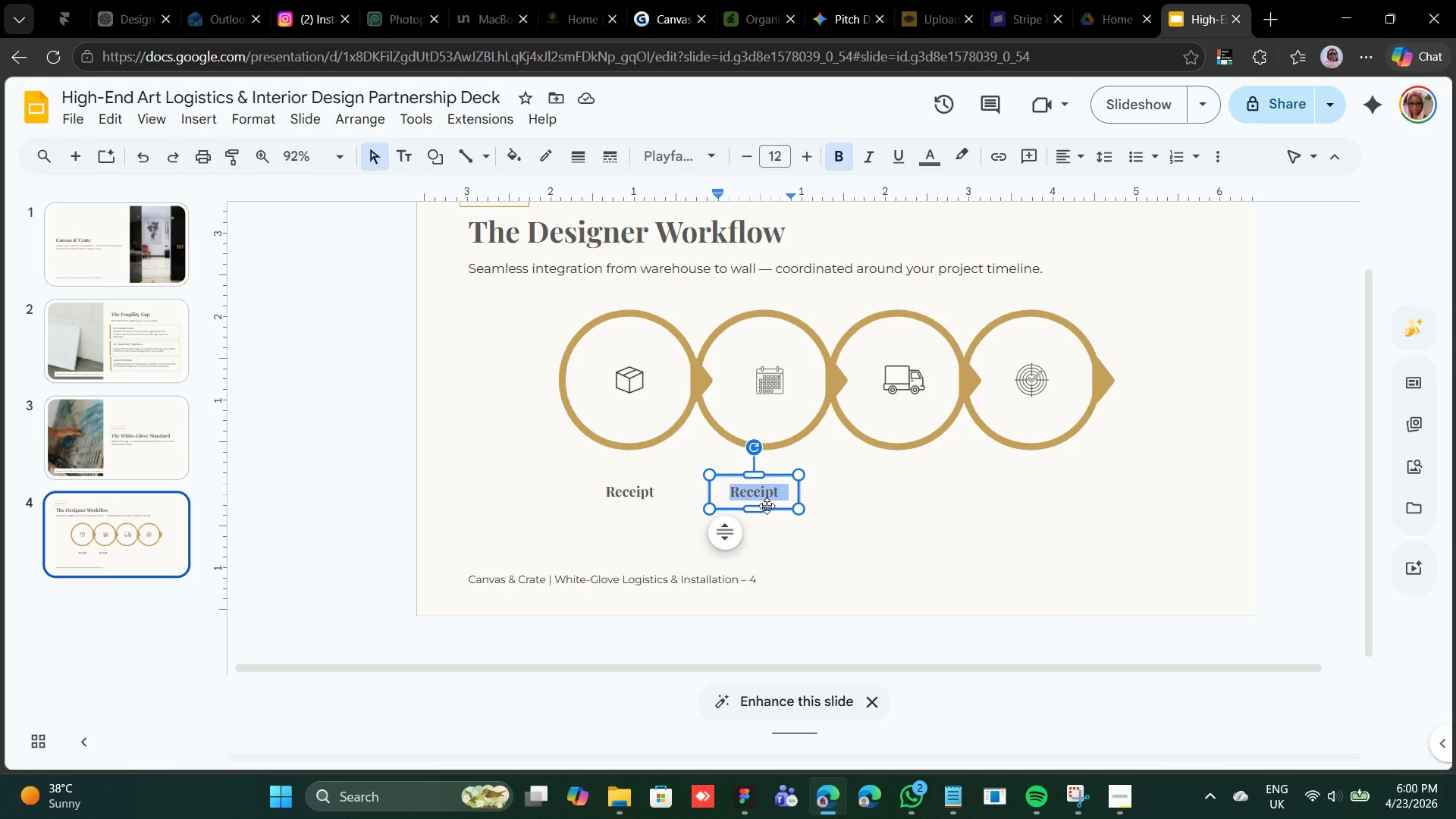 
type(Coordination)
 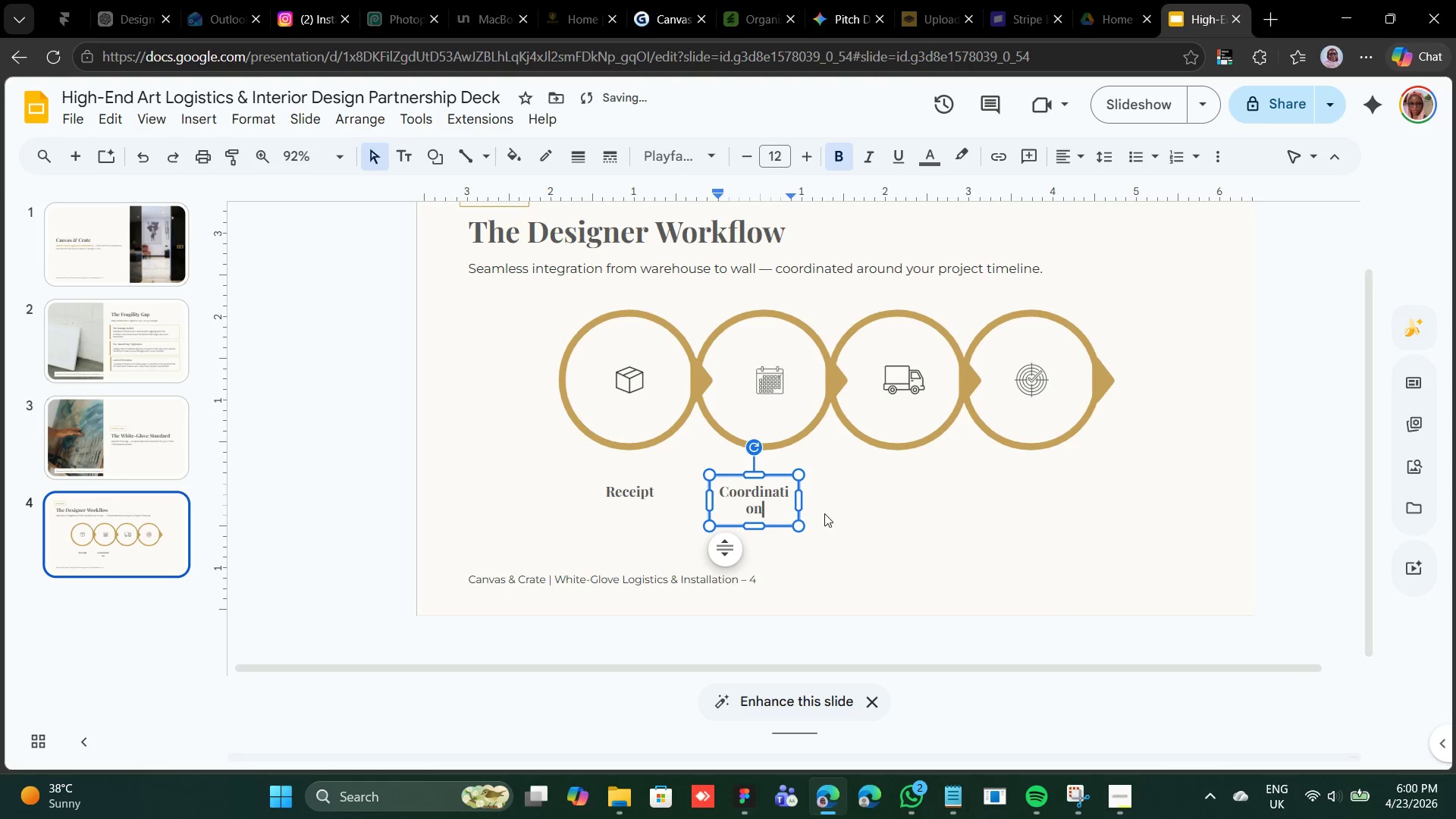 
left_click_drag(start_coordinate=[799, 504], to_coordinate=[806, 504])
 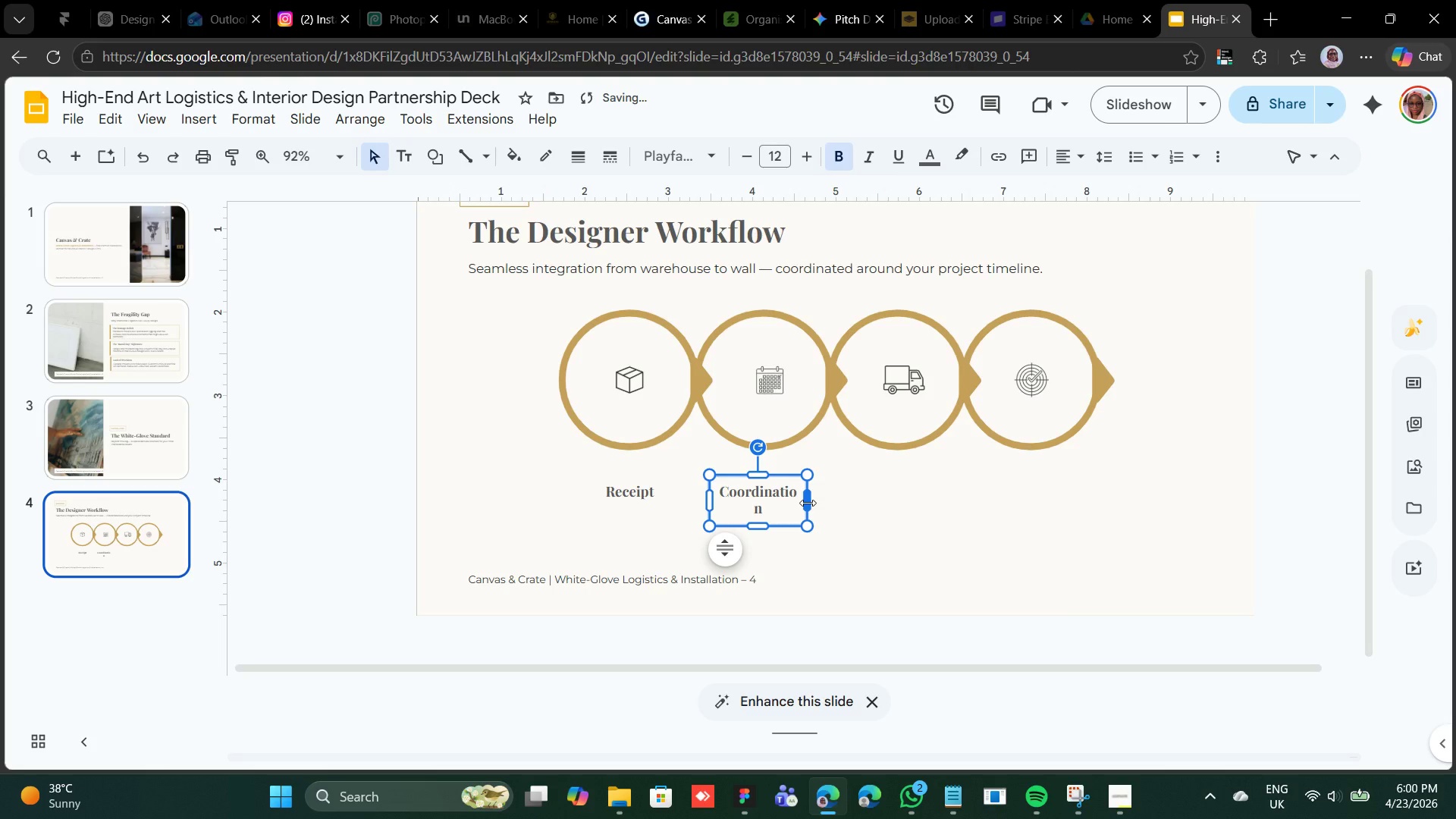 
left_click_drag(start_coordinate=[808, 503], to_coordinate=[819, 501])
 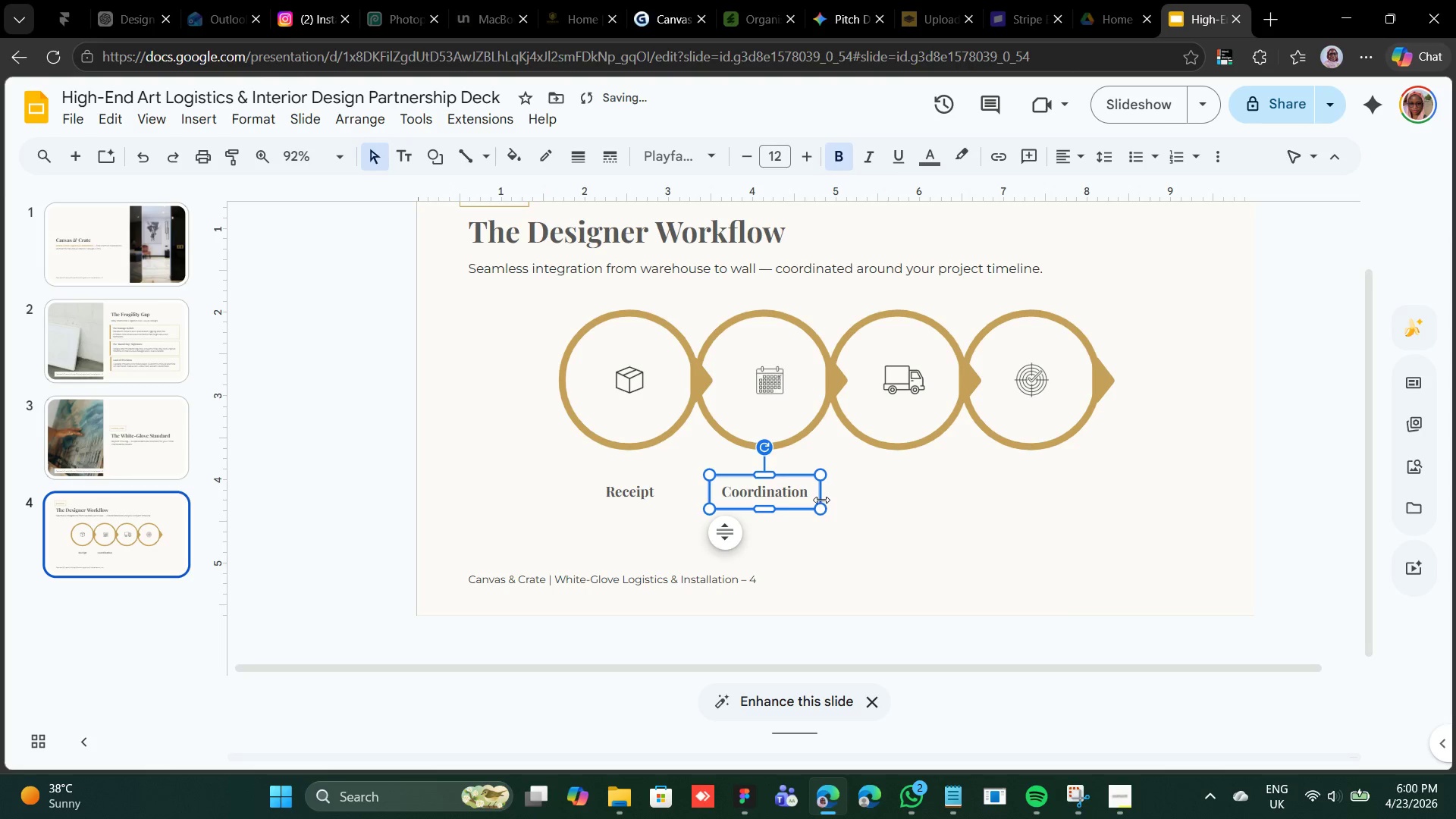 
left_click_drag(start_coordinate=[821, 495], to_coordinate=[813, 496])
 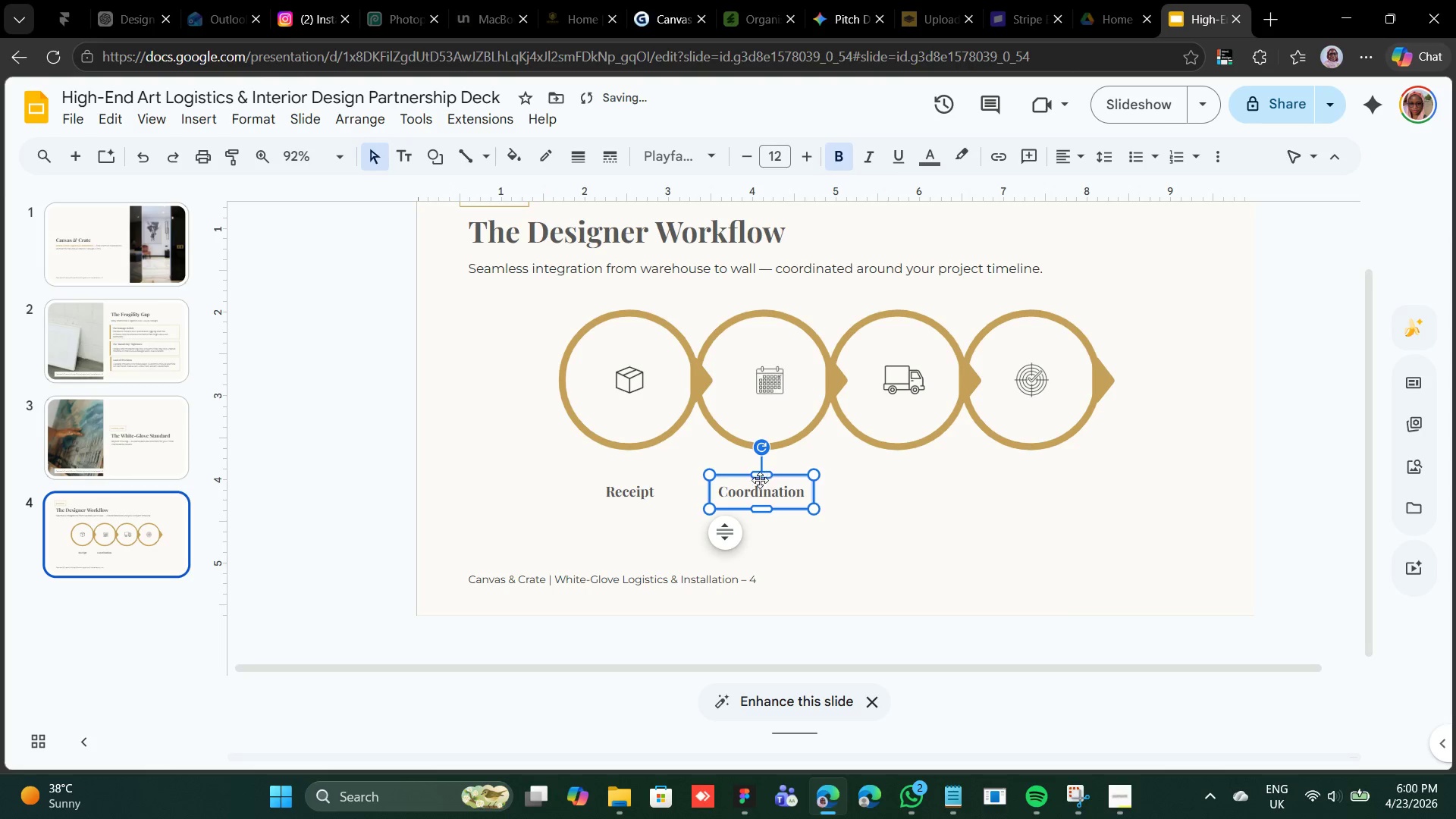 
mouse_move([667, 492])
 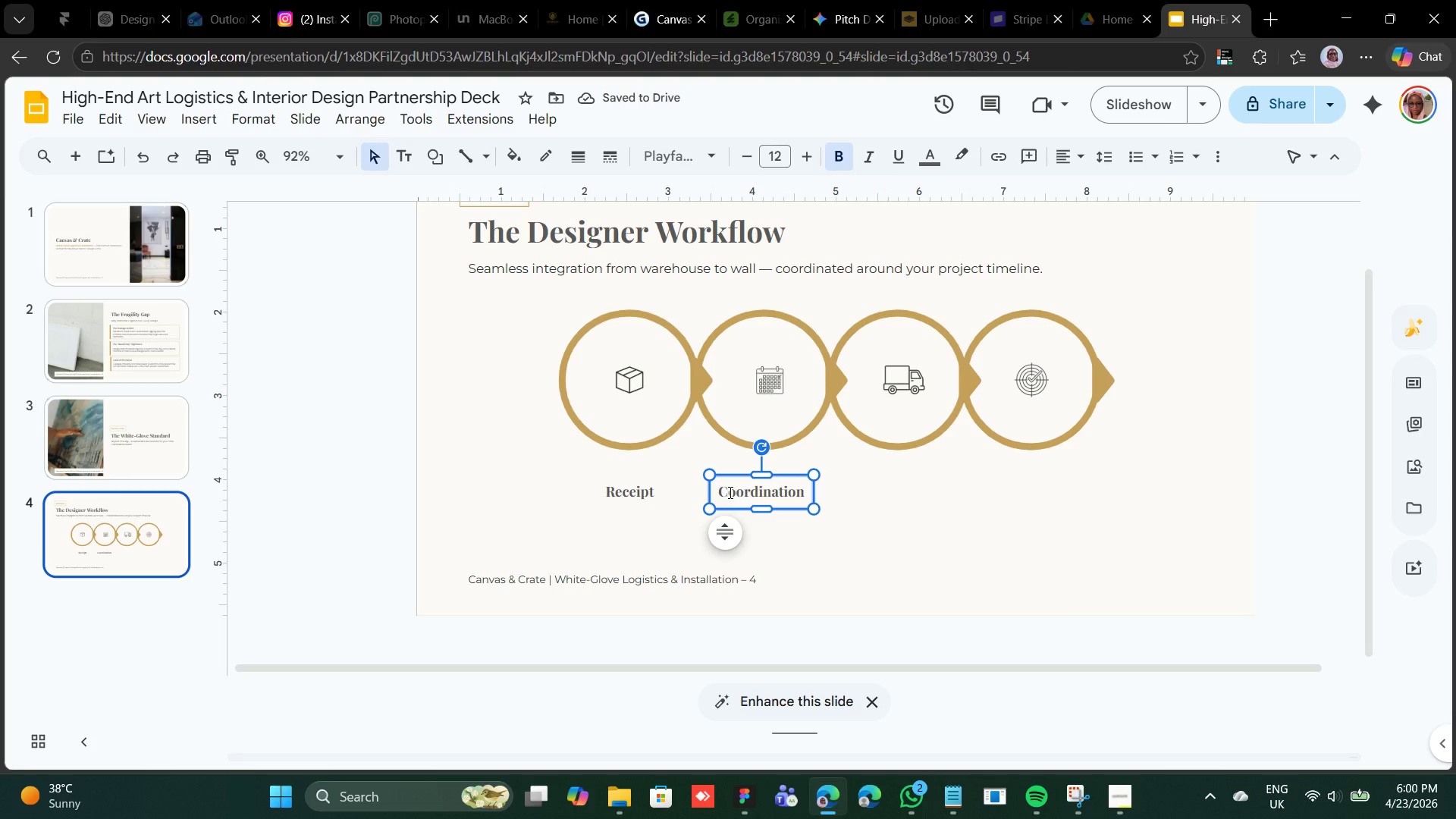 
key(Control+D)
 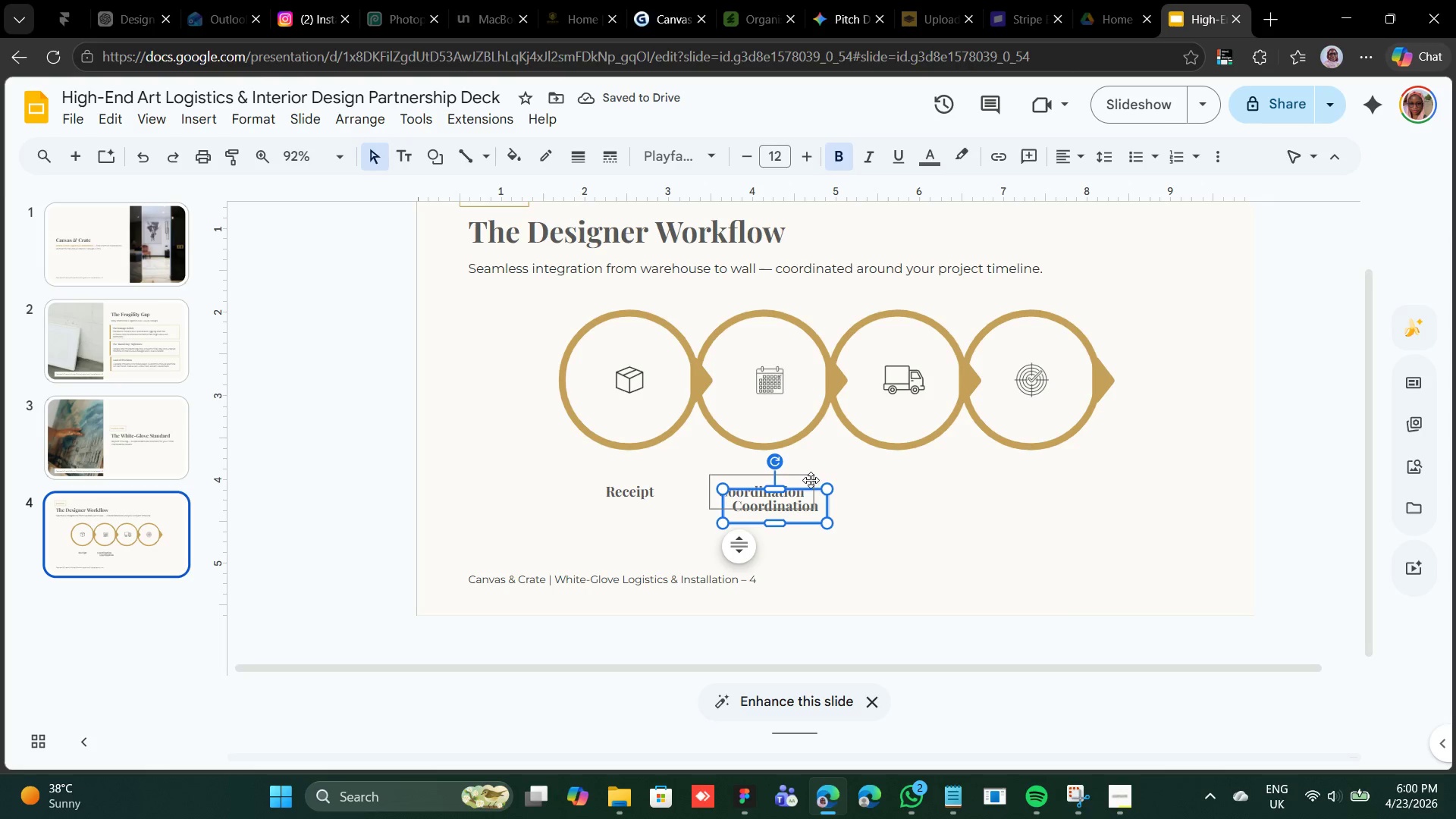 
left_click_drag(start_coordinate=[812, 488], to_coordinate=[937, 472])
 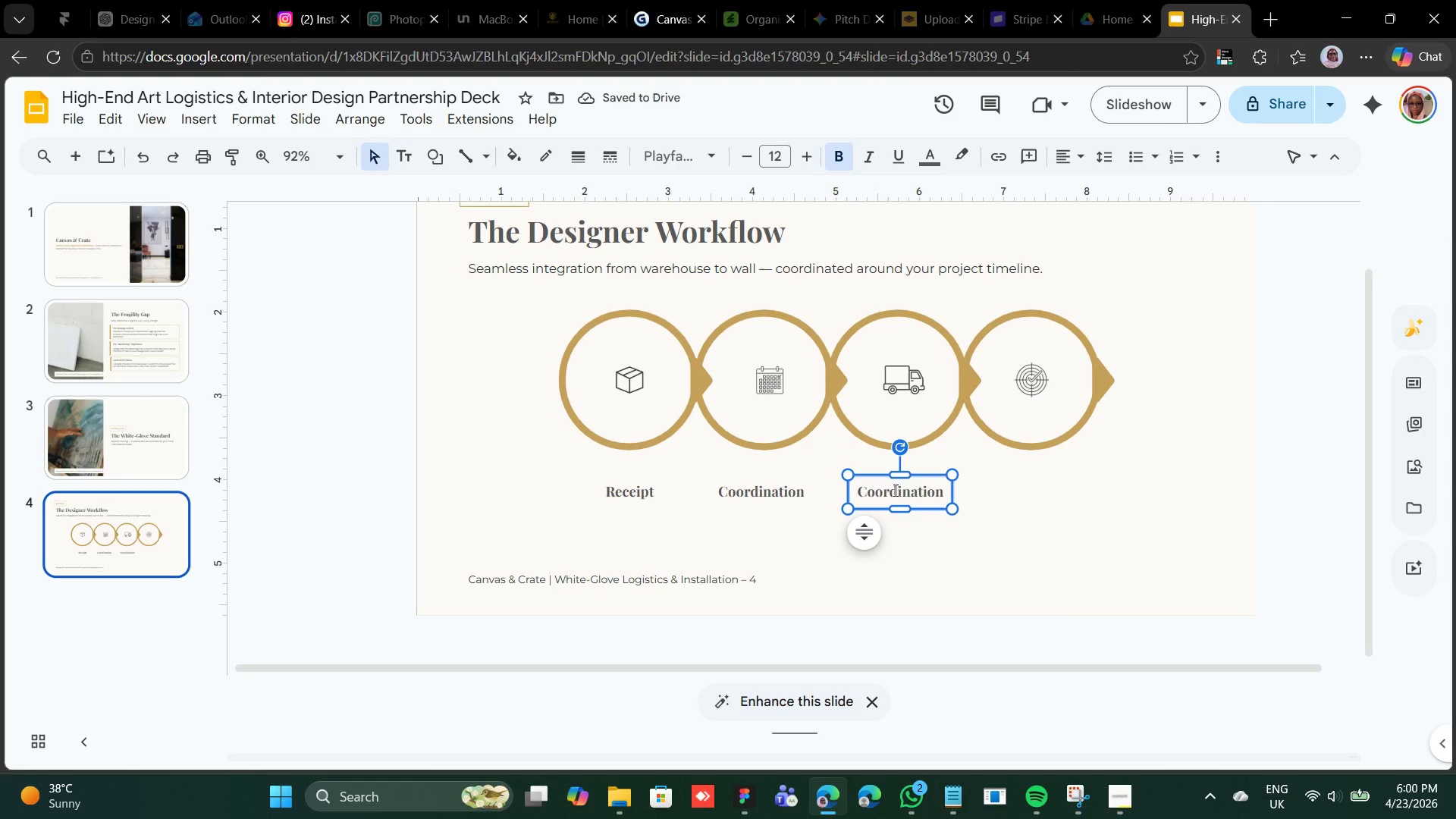 
double_click([893, 494])
 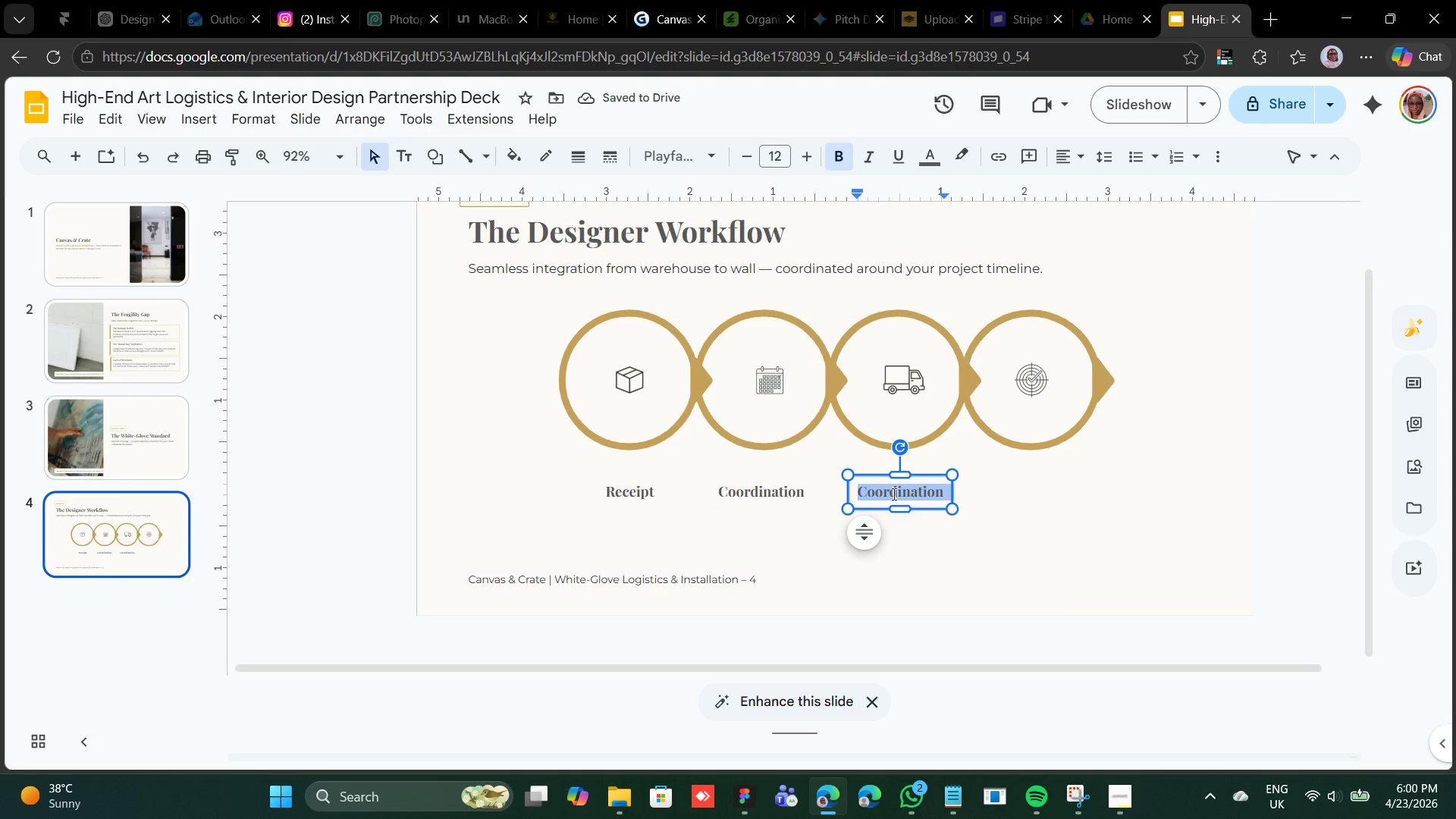 
triple_click([893, 494])
 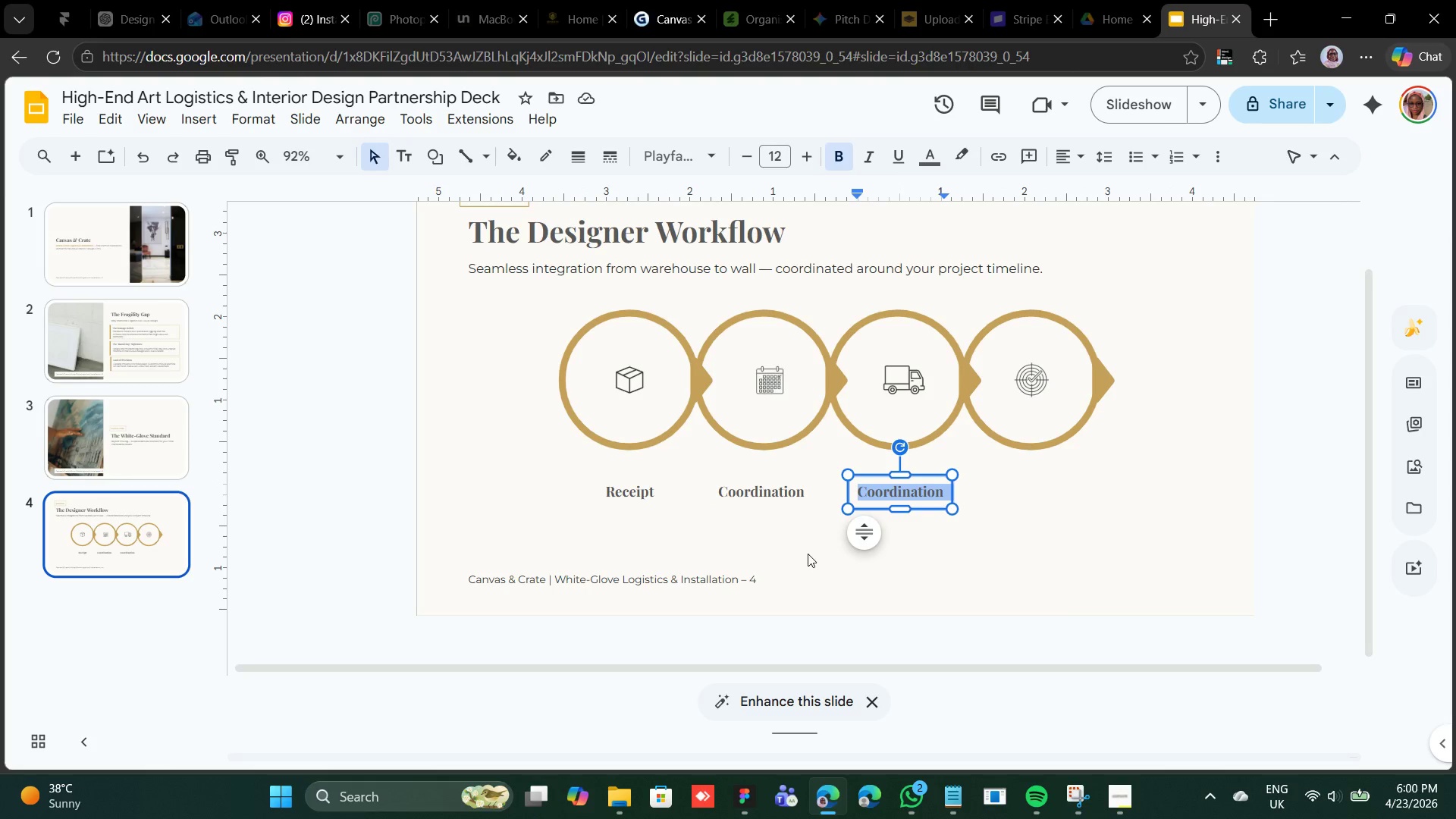 
type(White-Glove Transiy)
key(Backspace)
type(t)
 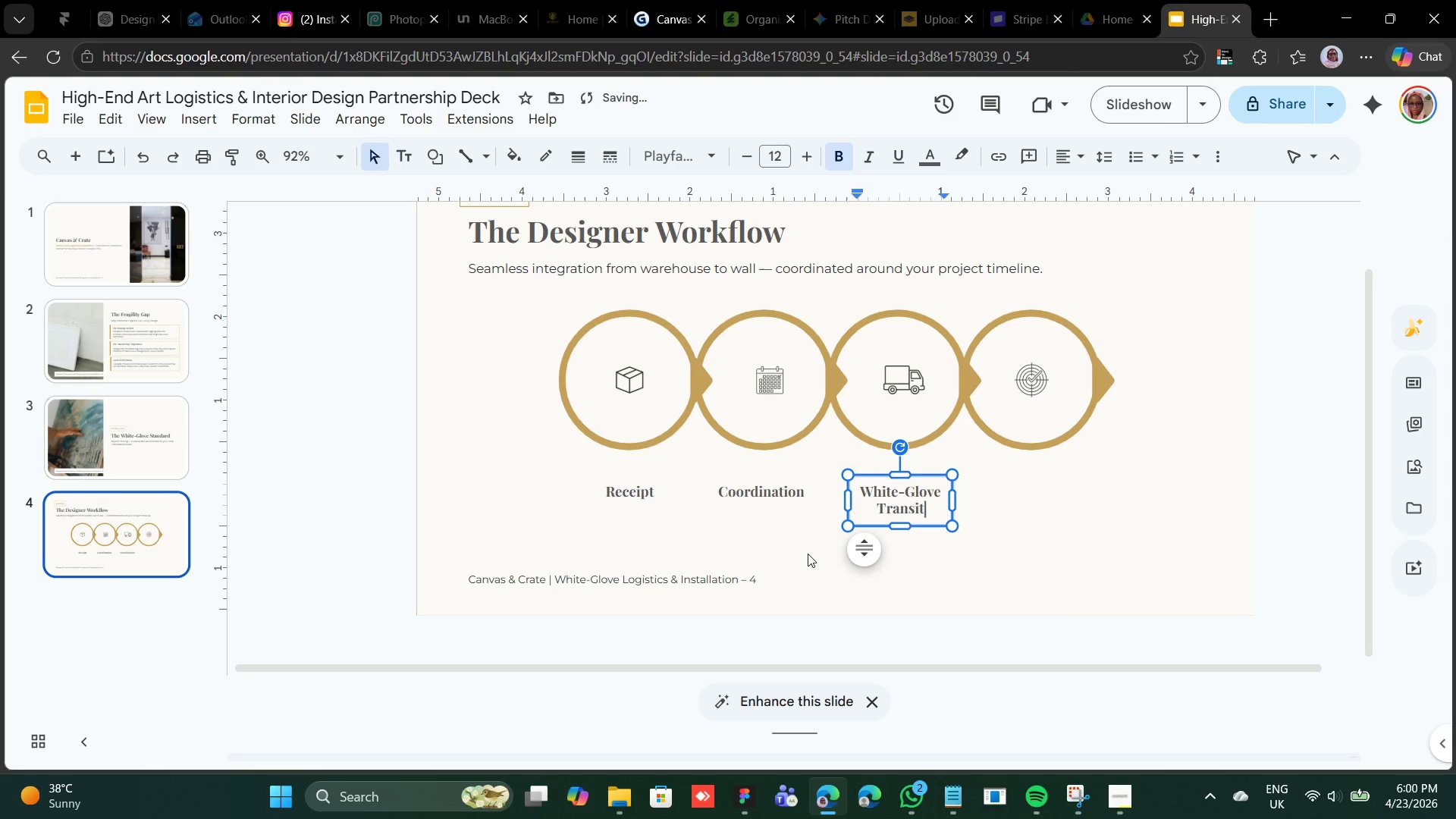 
left_click([877, 475])
 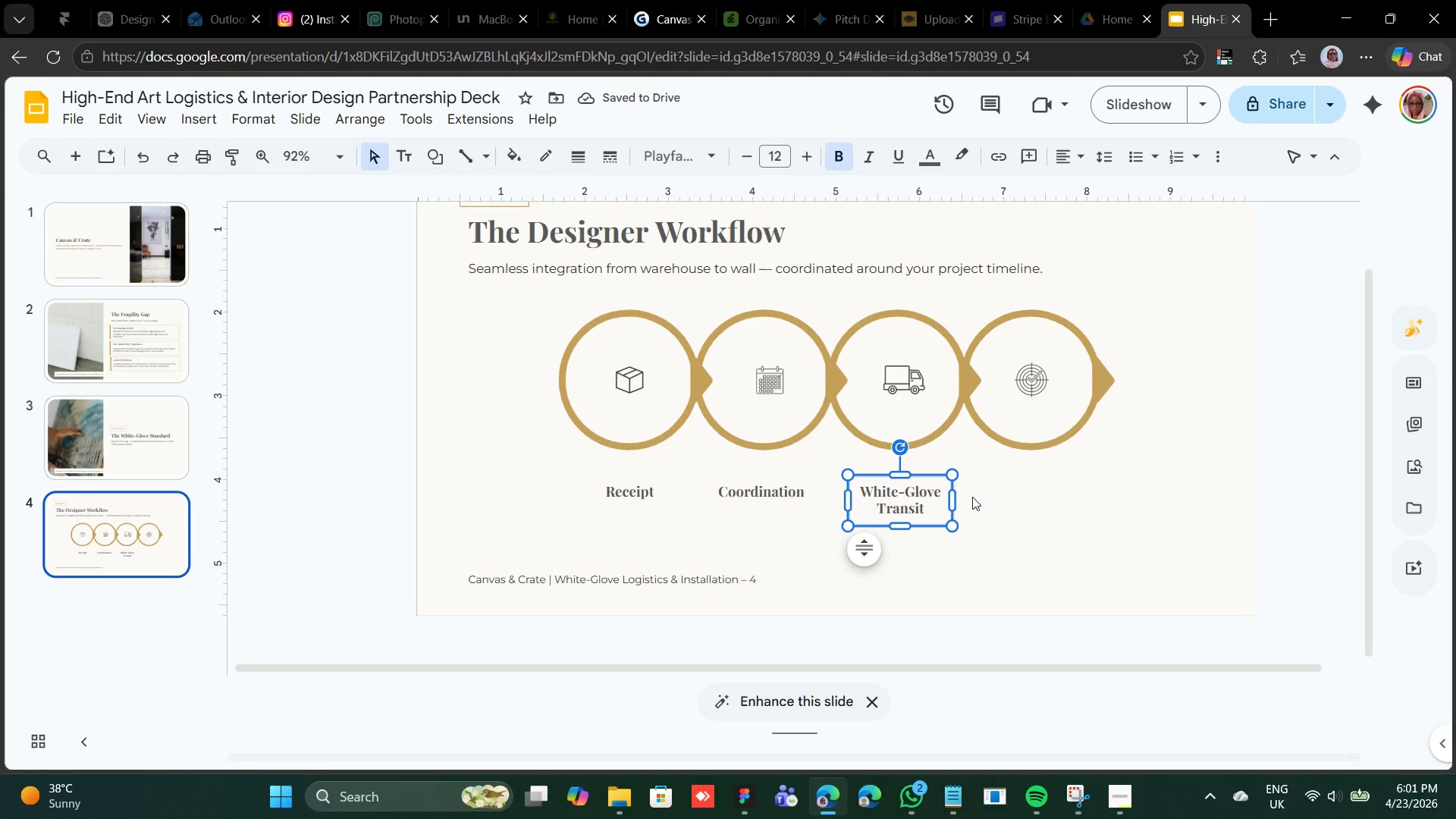 
key(Control+D)
 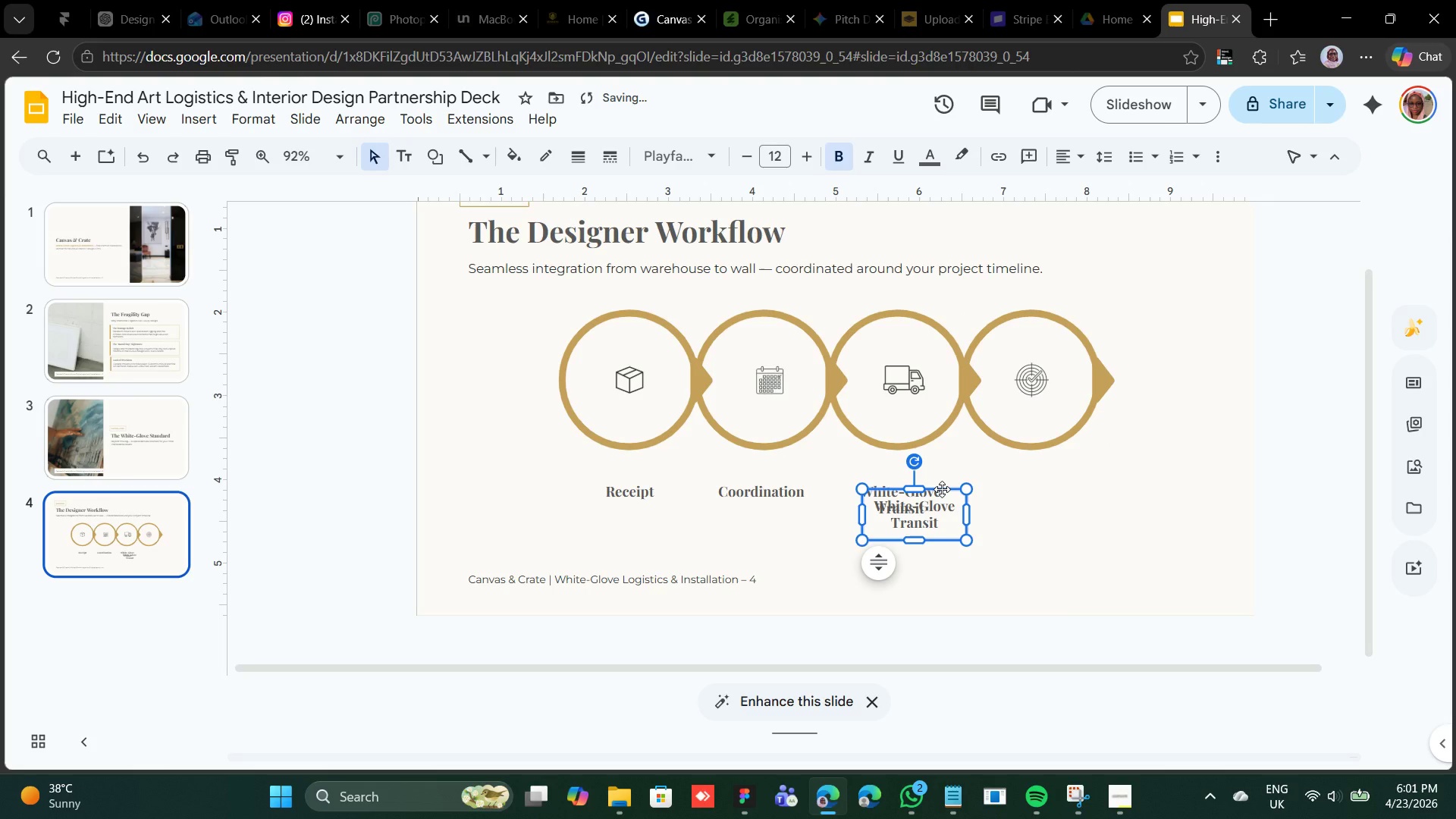 
left_click_drag(start_coordinate=[942, 489], to_coordinate=[1062, 467])
 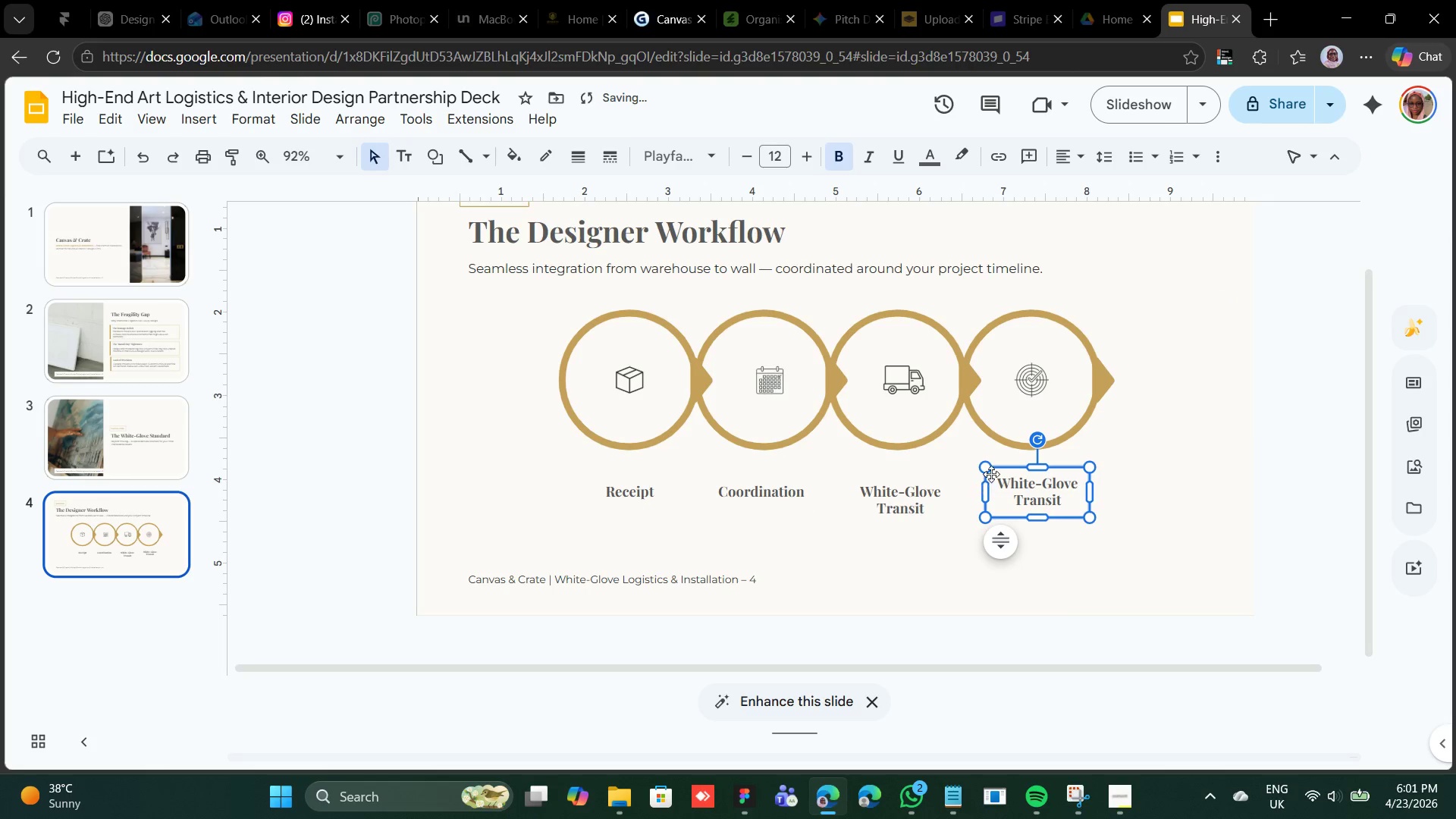 
left_click_drag(start_coordinate=[999, 468], to_coordinate=[990, 475])
 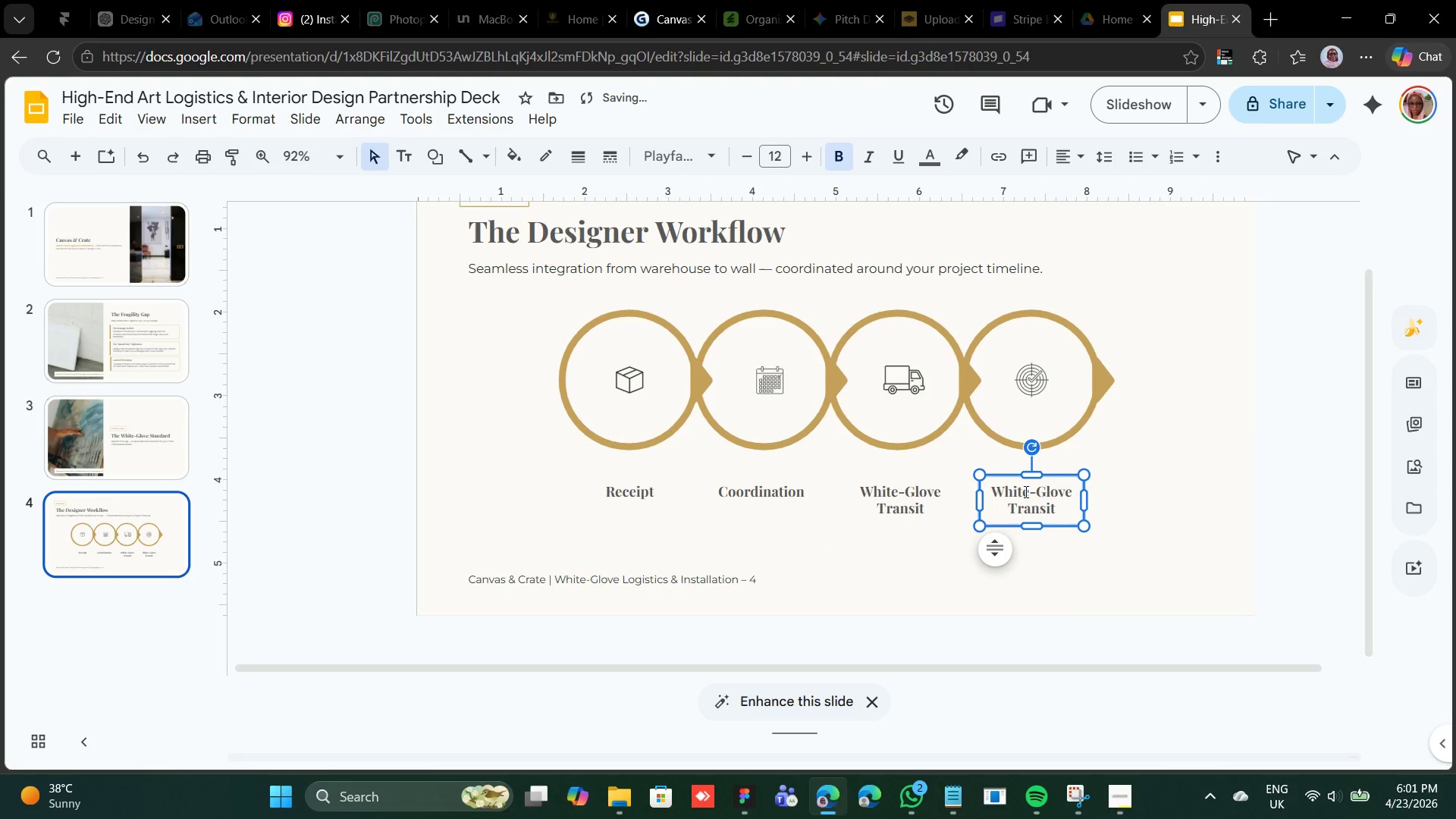 
double_click([1023, 491])
 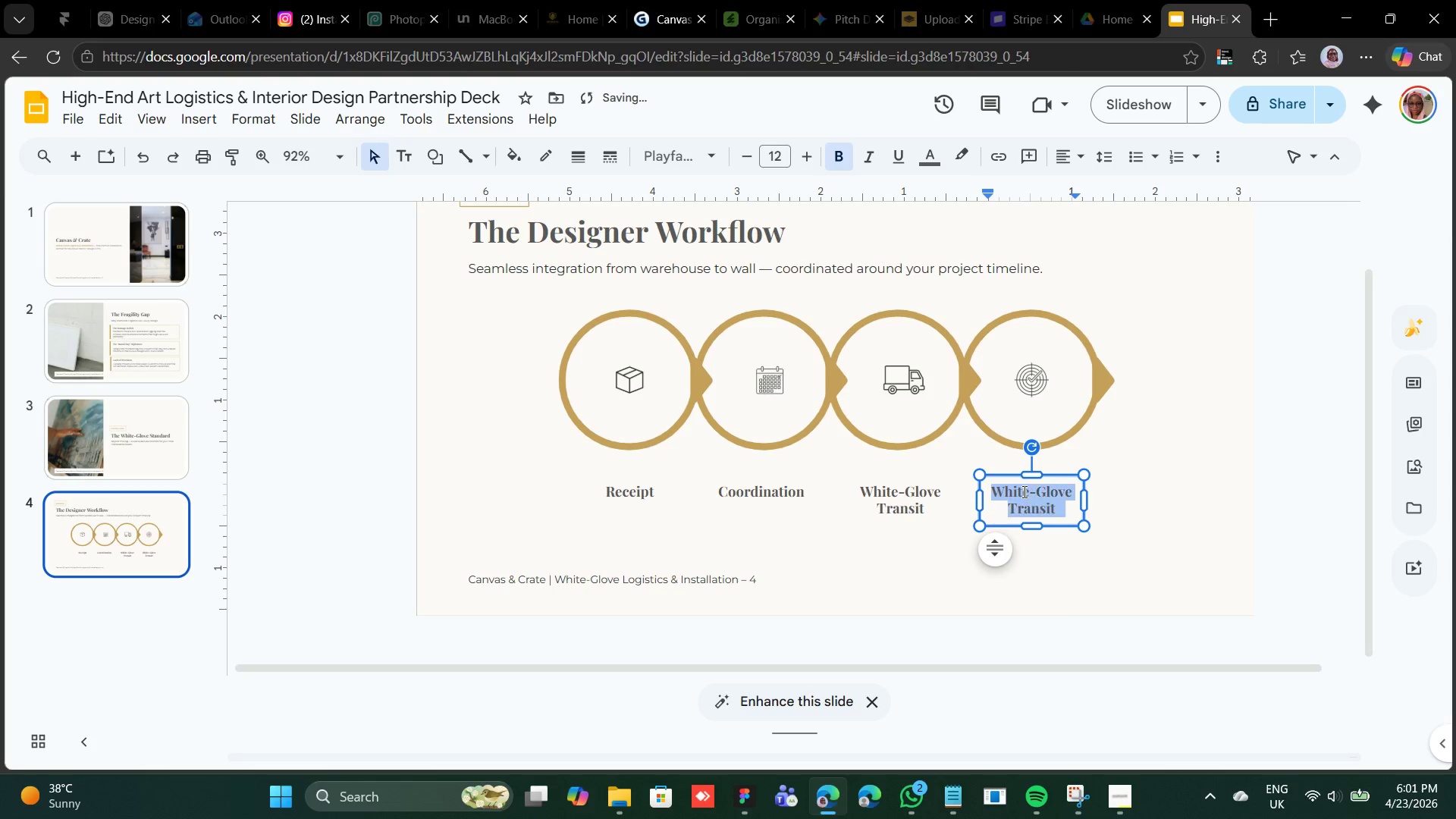 
triple_click([1023, 491])
 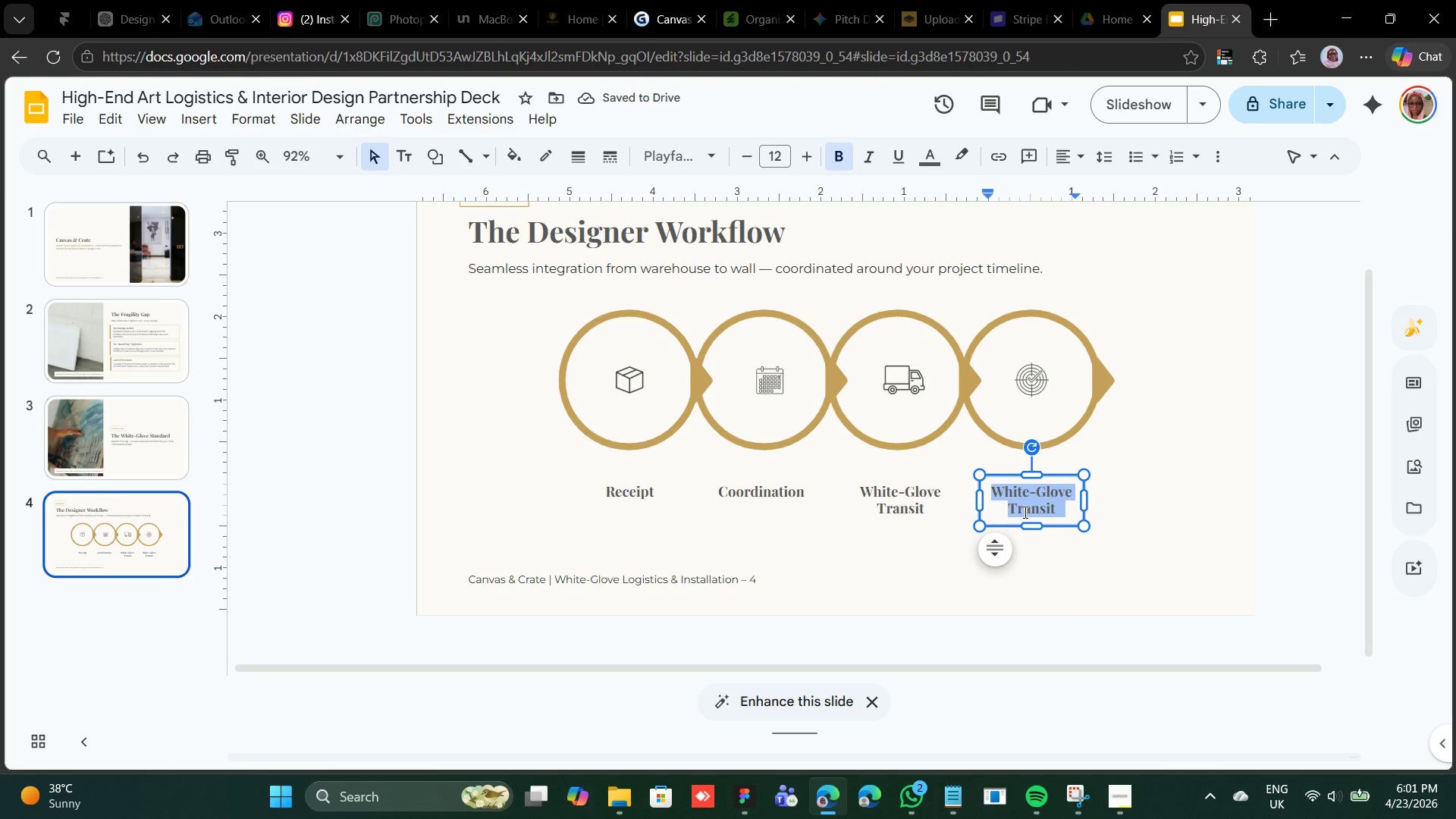 
type(Final Placemenyt)
key(Backspace)
key(Backspace)
type(t)
 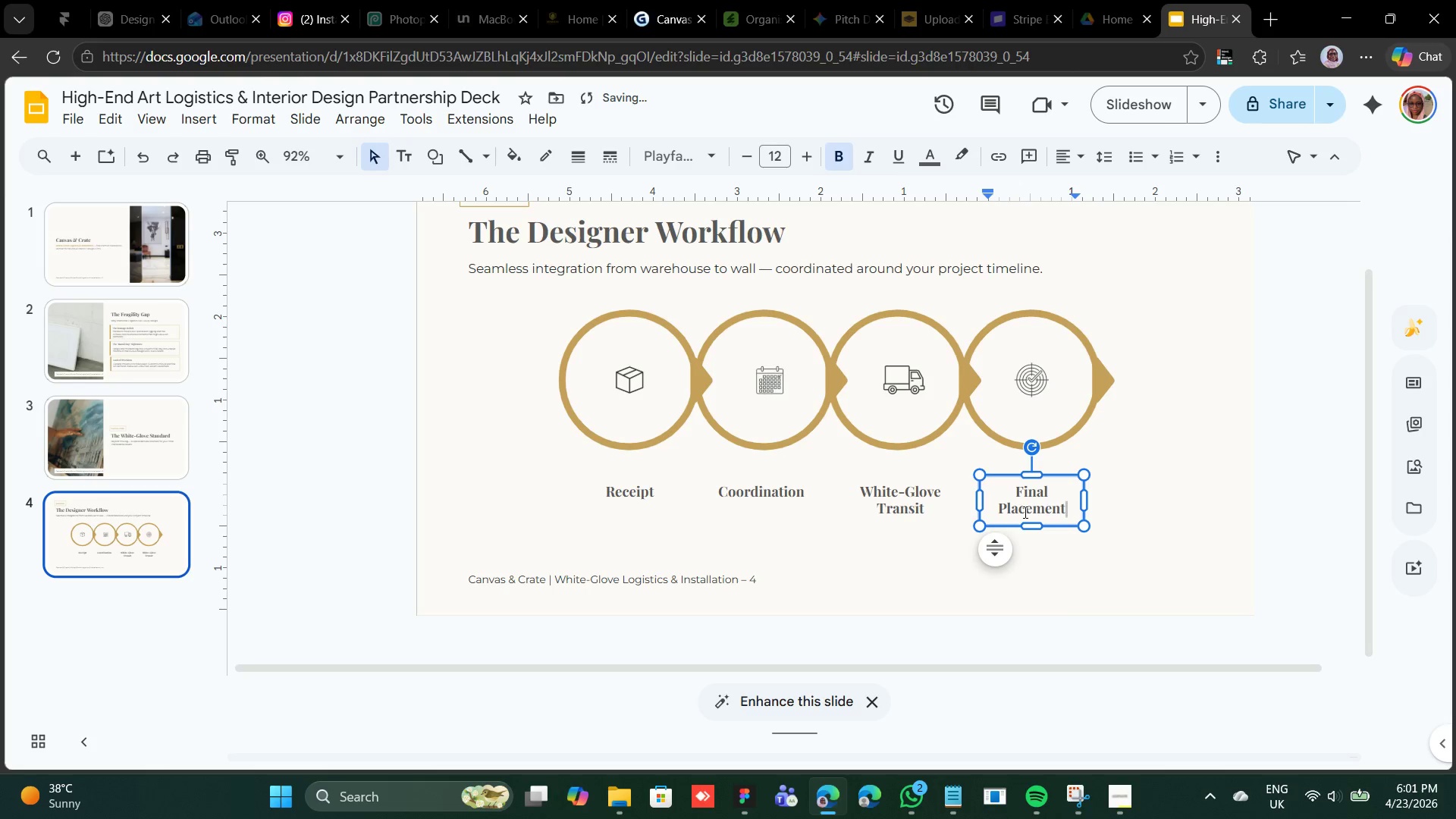 
left_click([936, 568])
 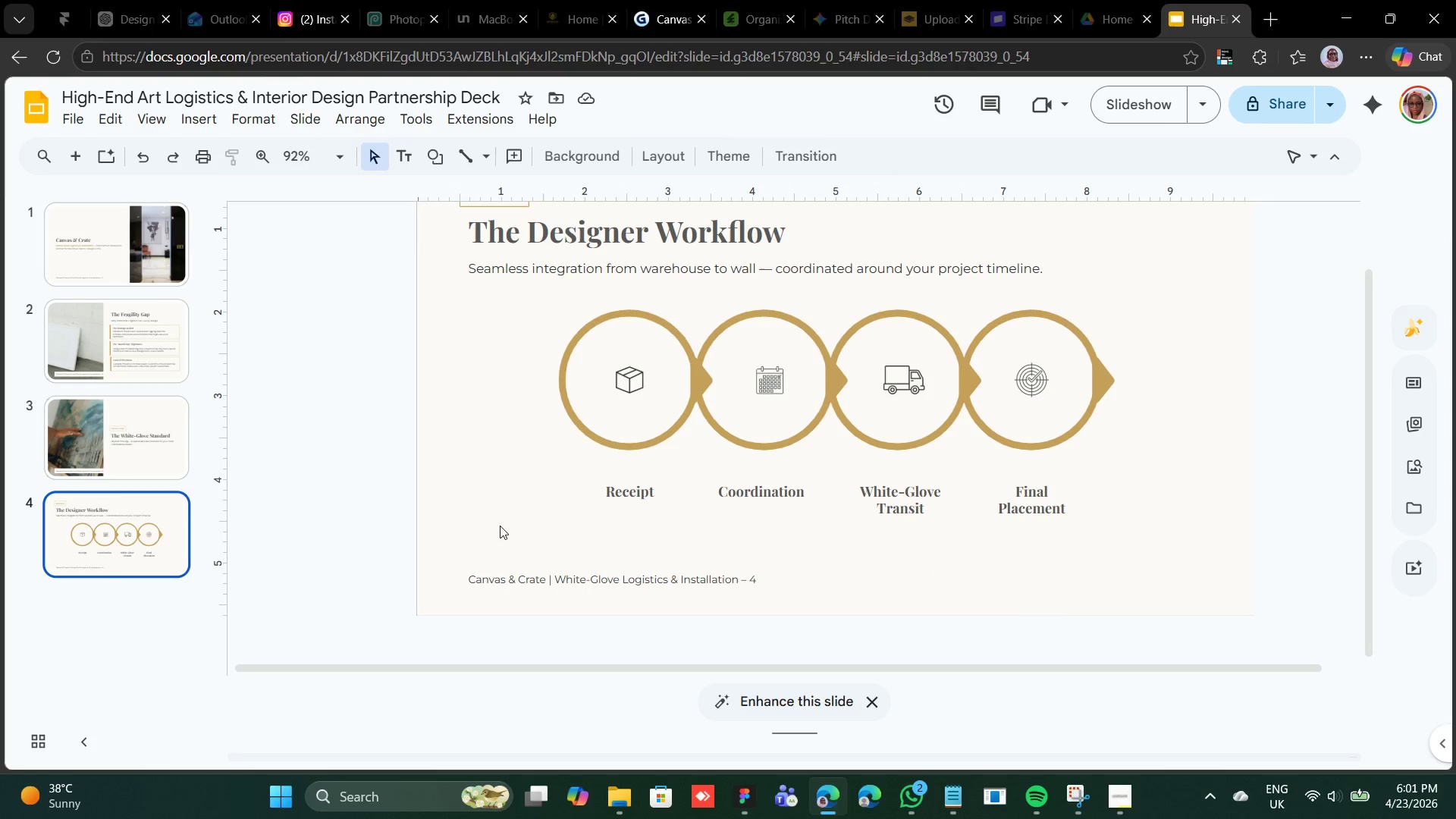 
wait(10.16)
 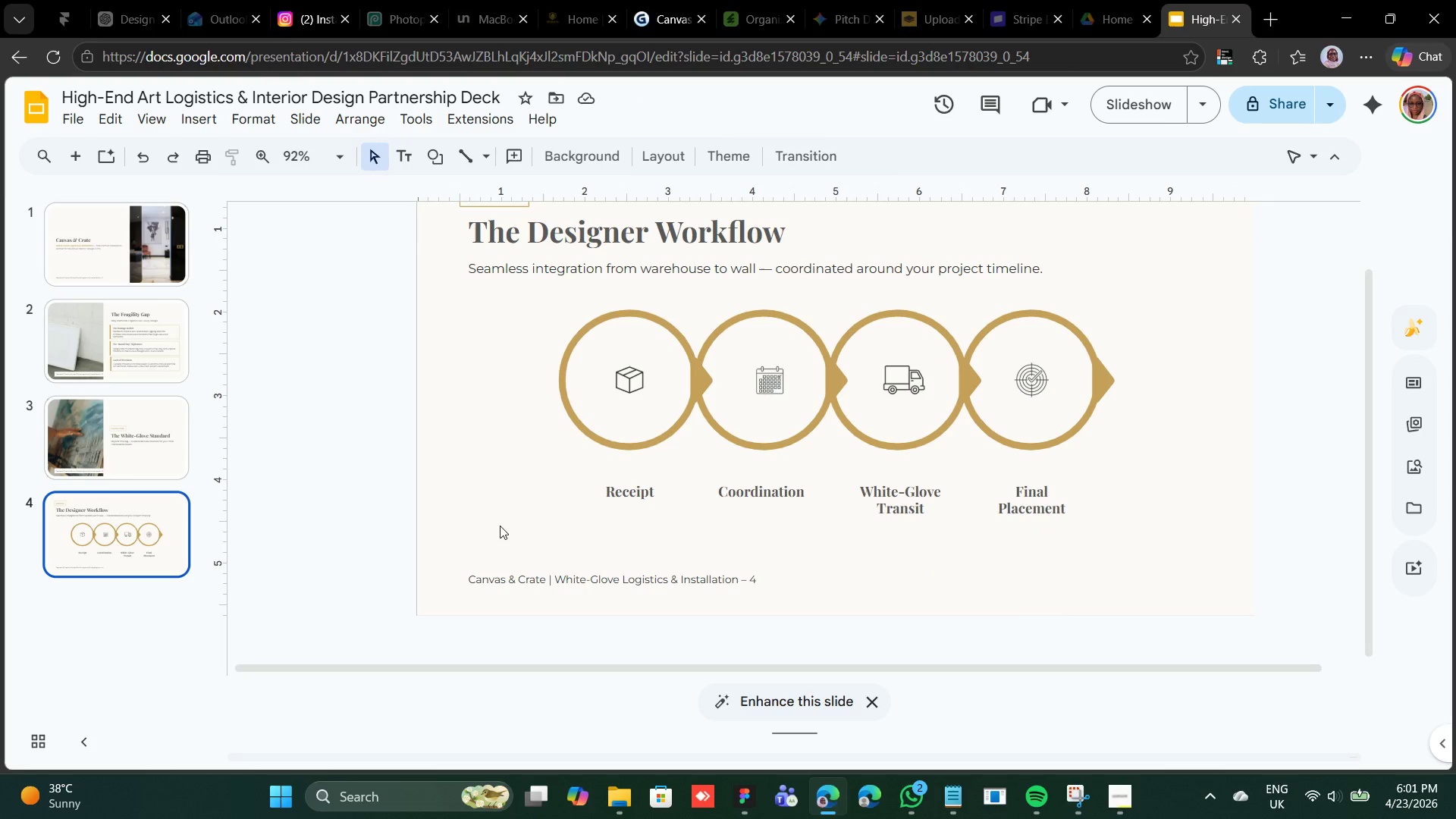 
left_click([848, 398])
 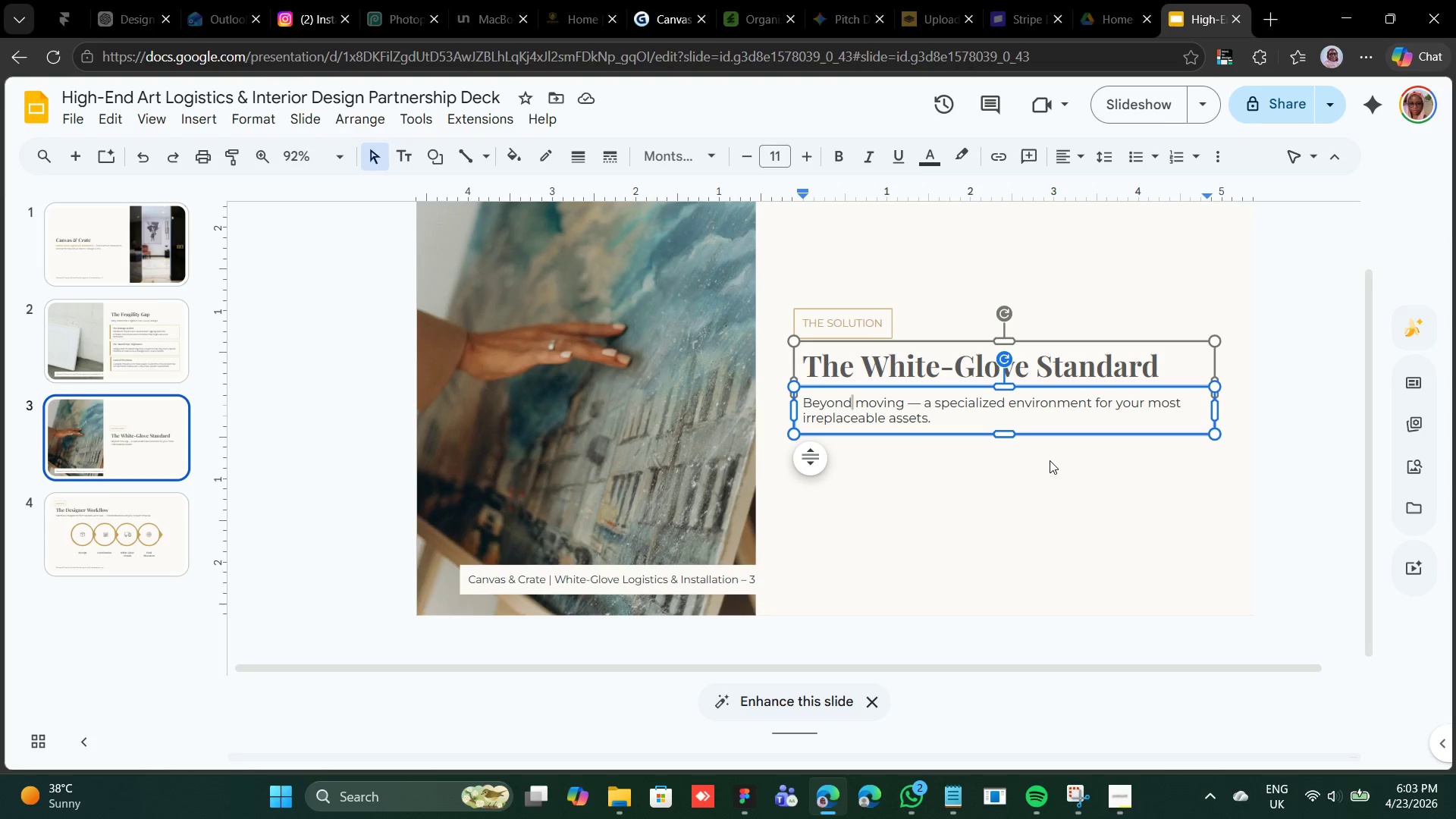 
wait(106.61)
 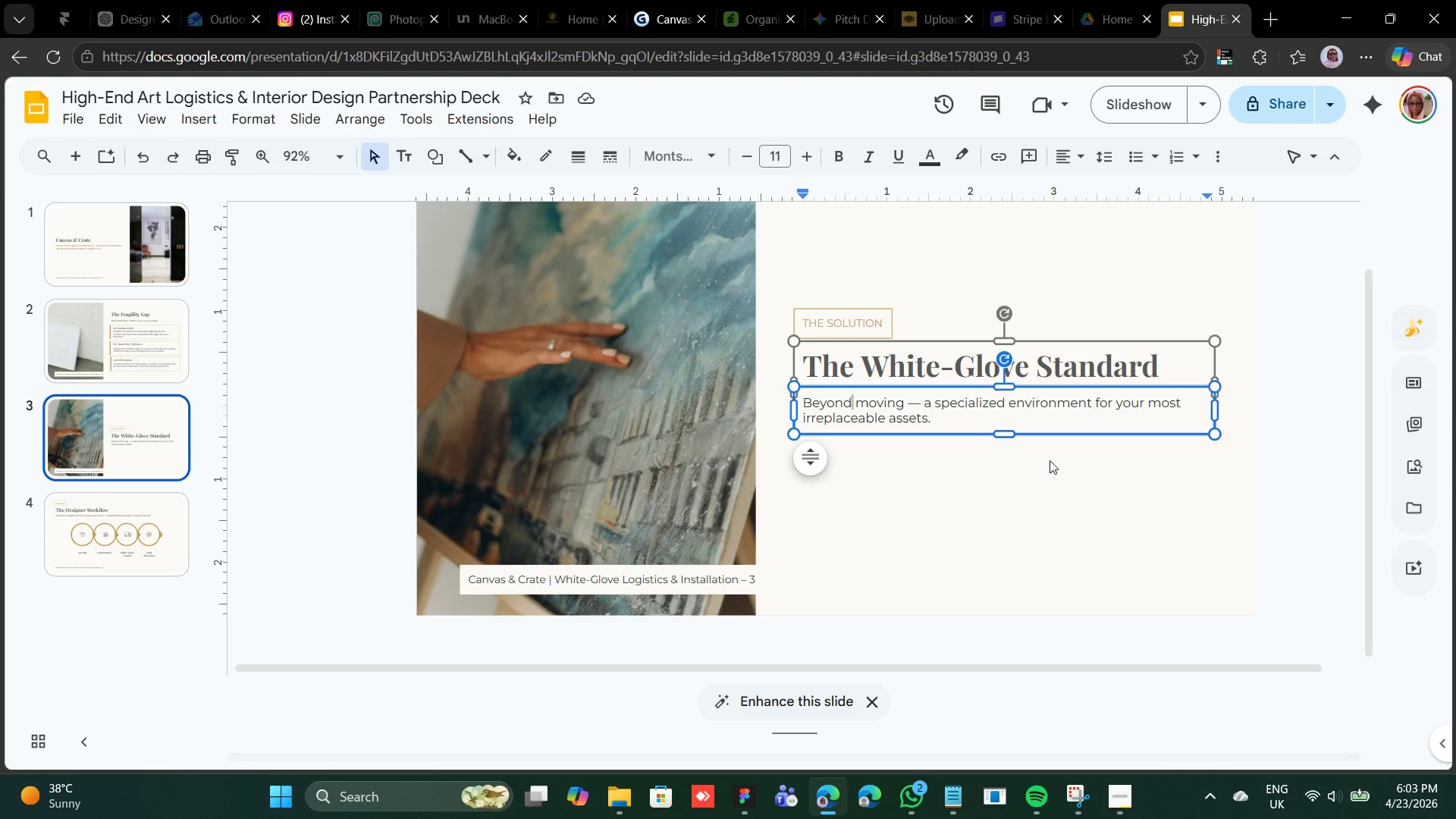 
left_click([869, 388])
 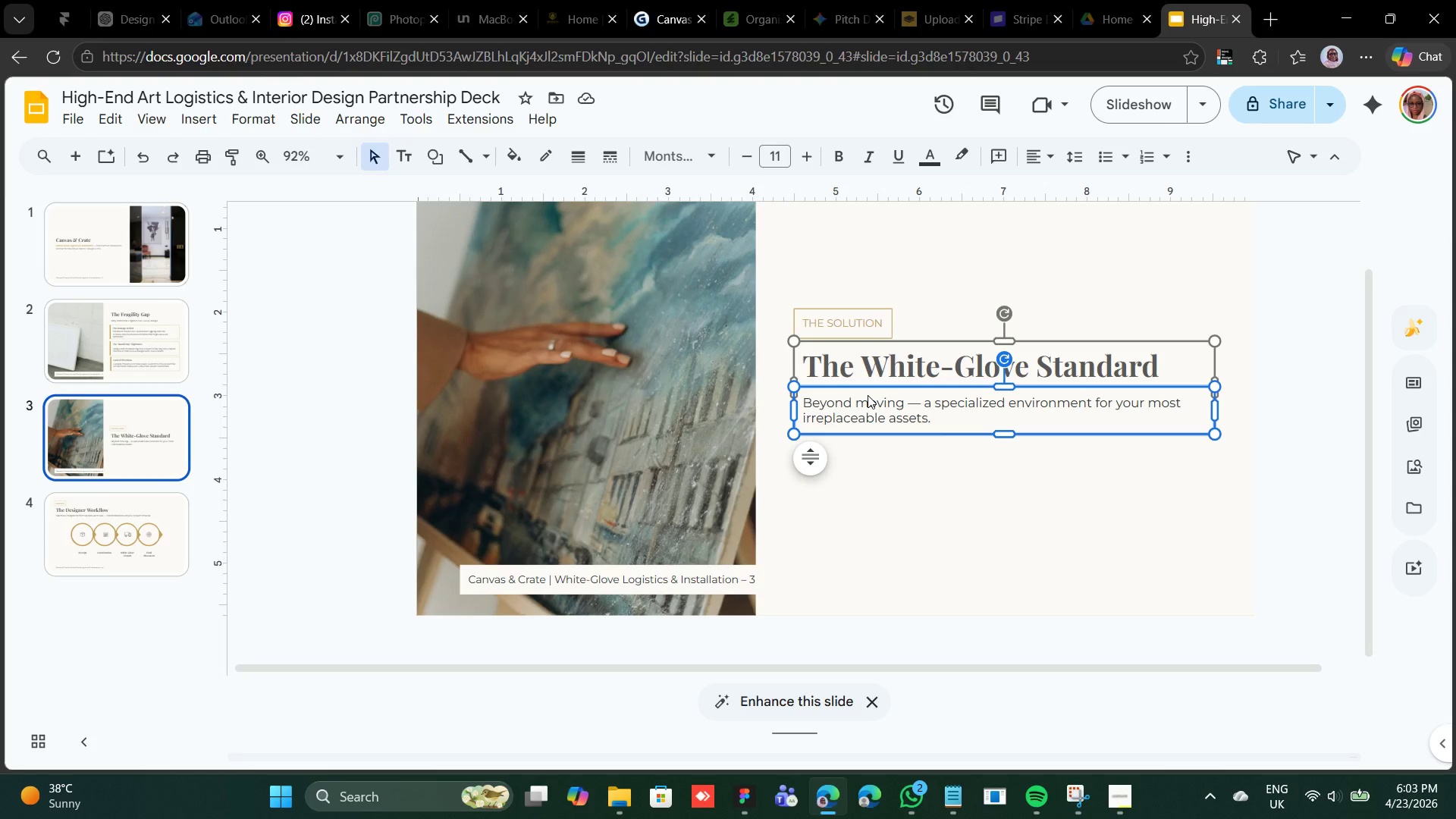 
right_click([868, 395])
 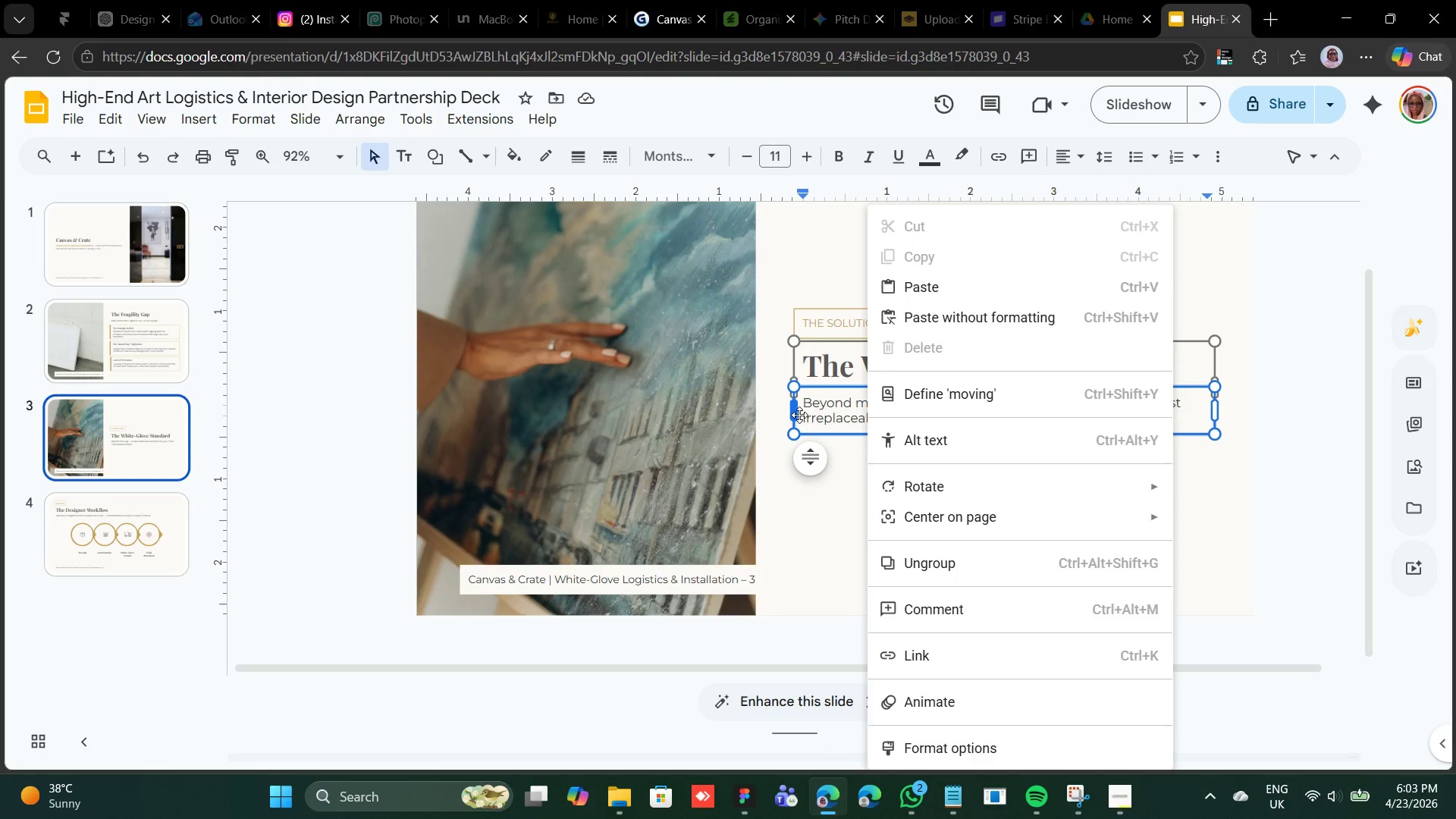 
left_click([797, 425])
 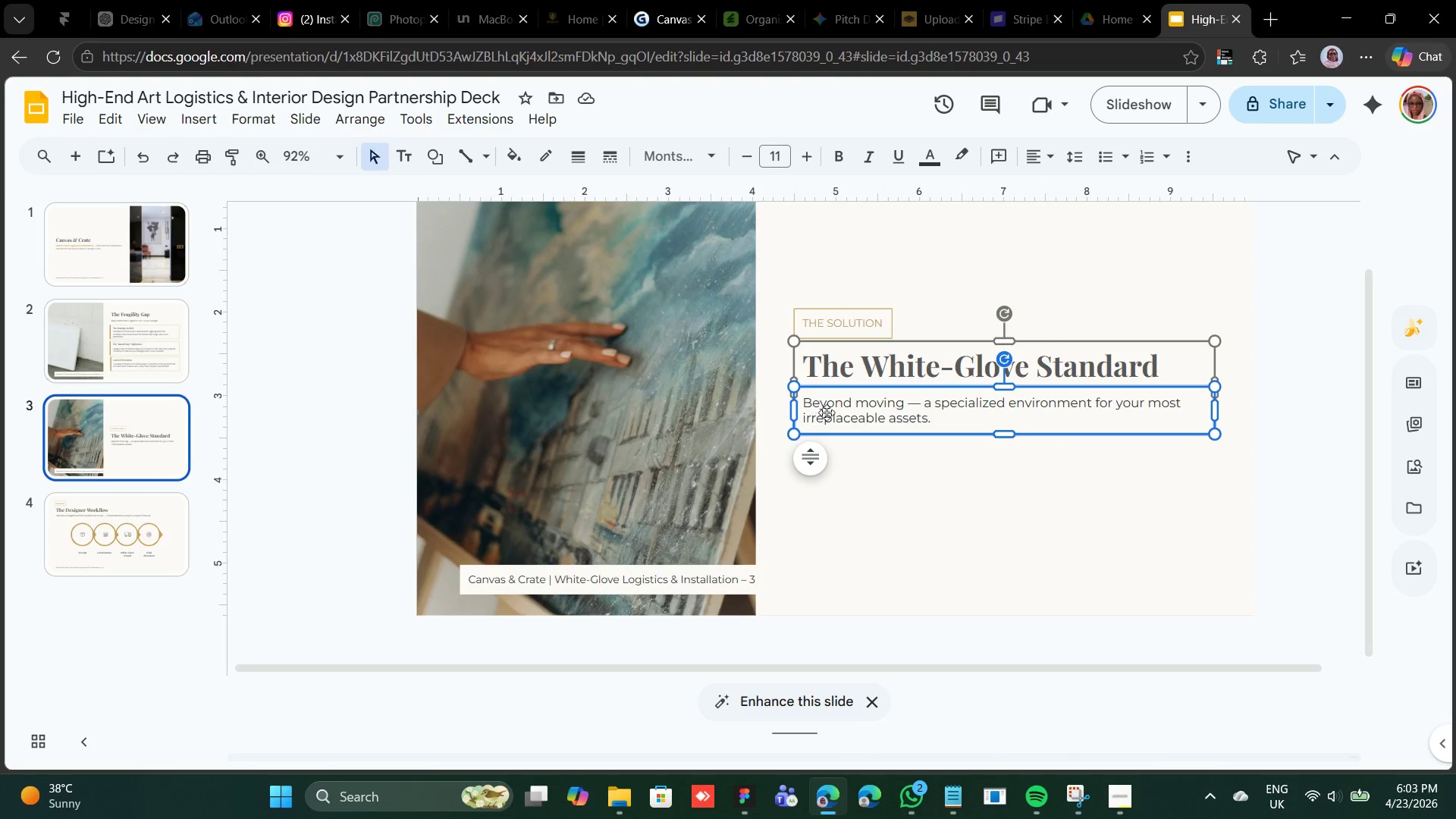 
right_click([827, 413])
 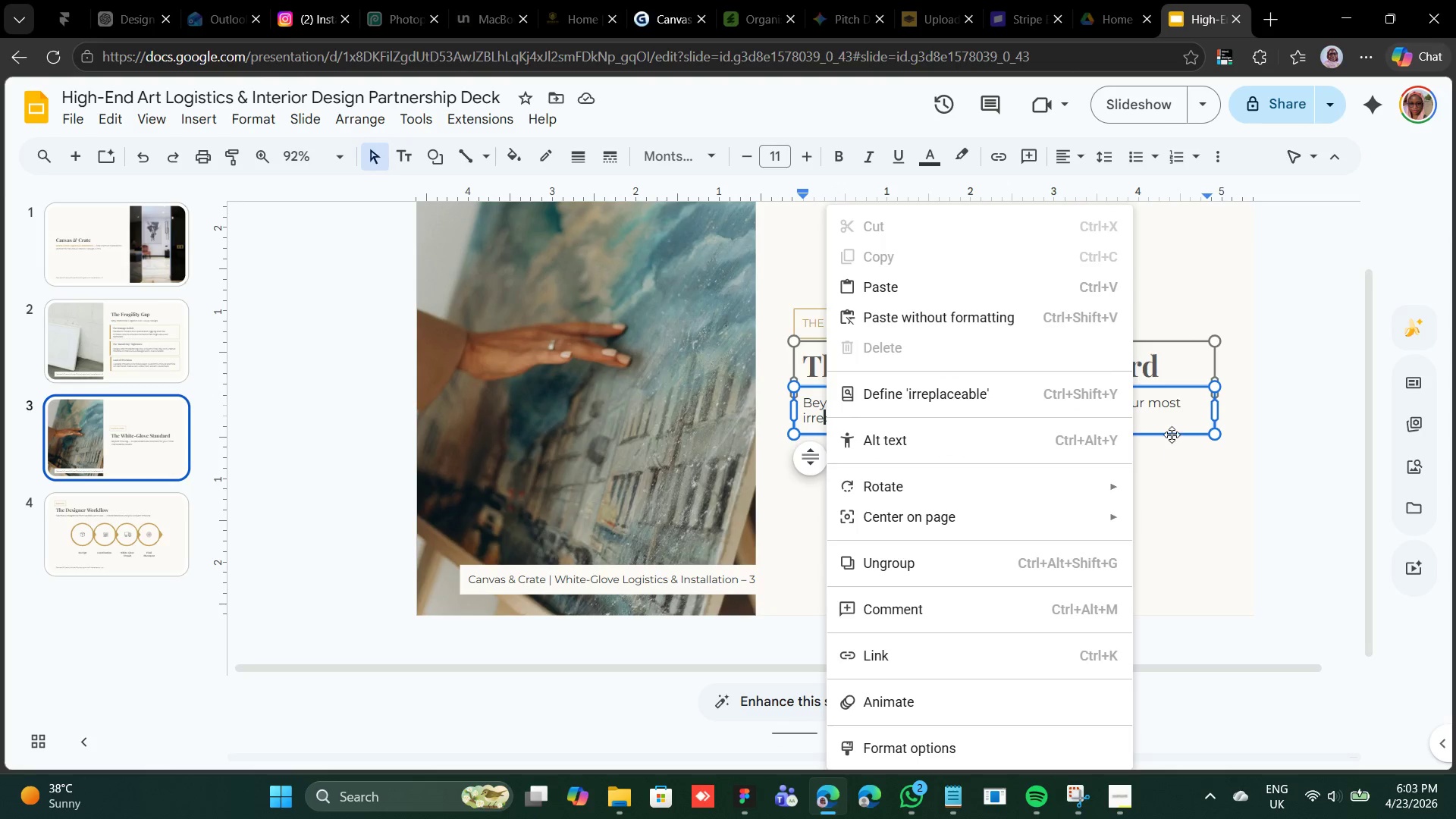 
left_click([1173, 432])
 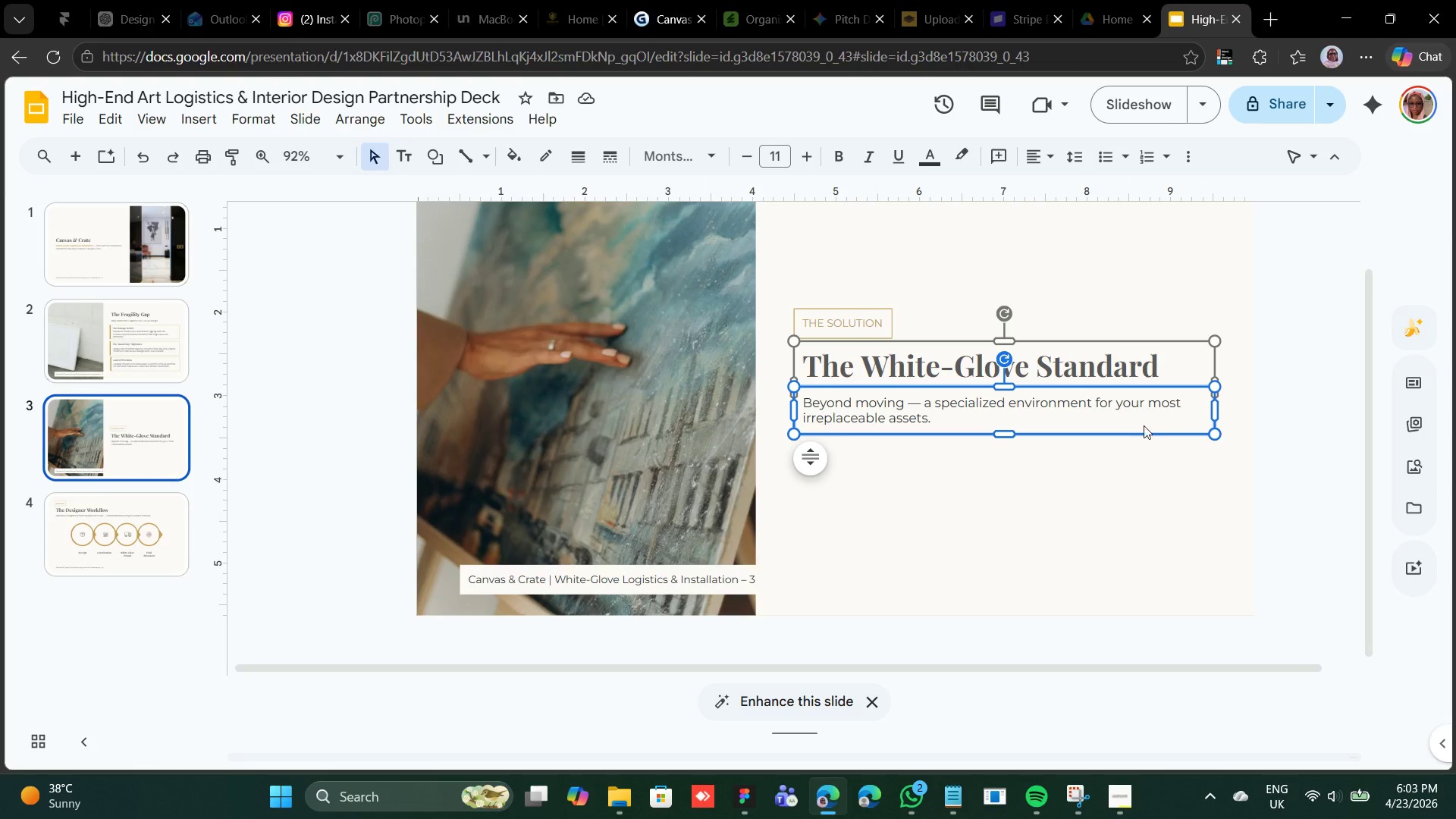 
right_click([1137, 410])
 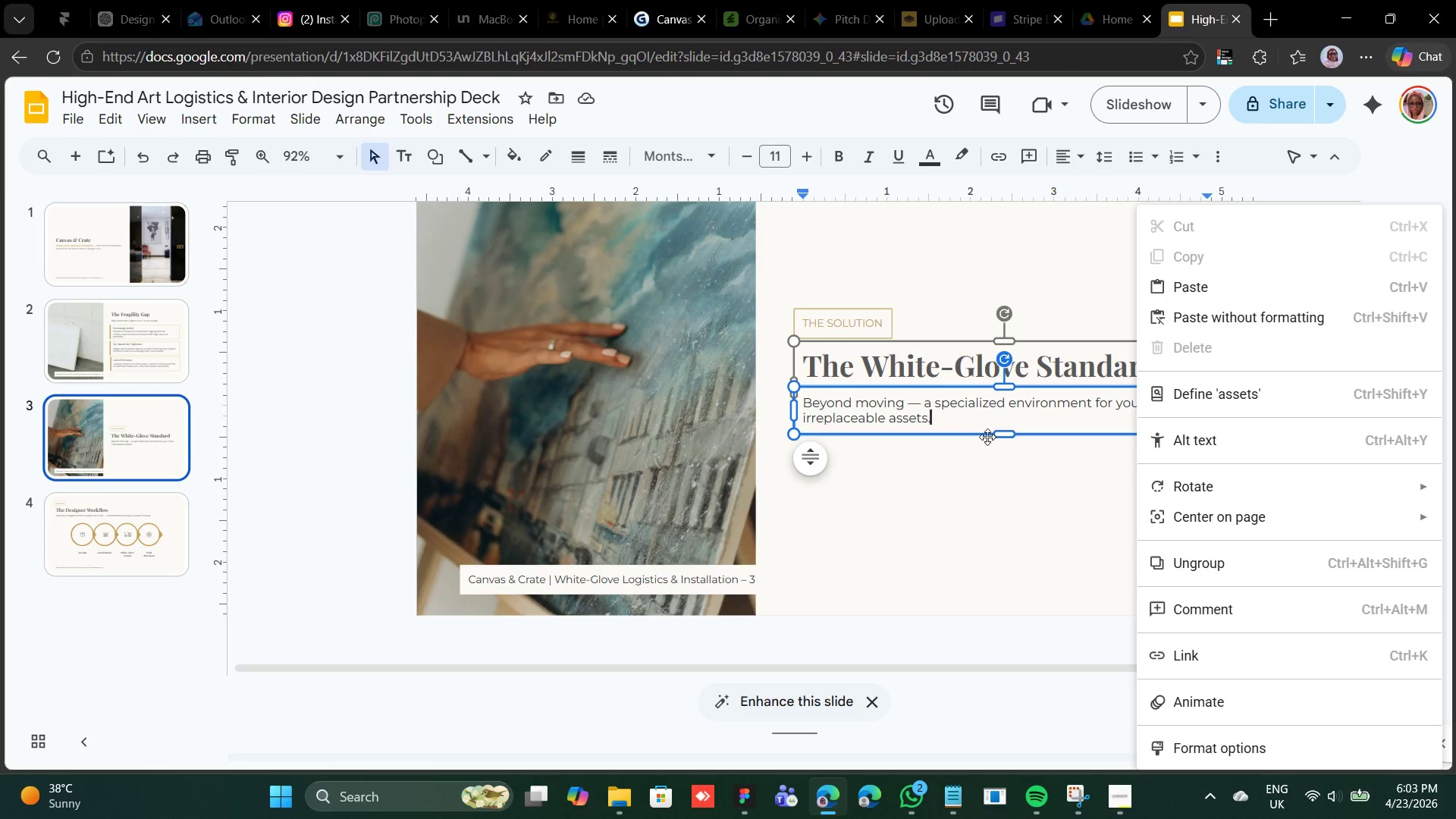 
left_click([987, 437])
 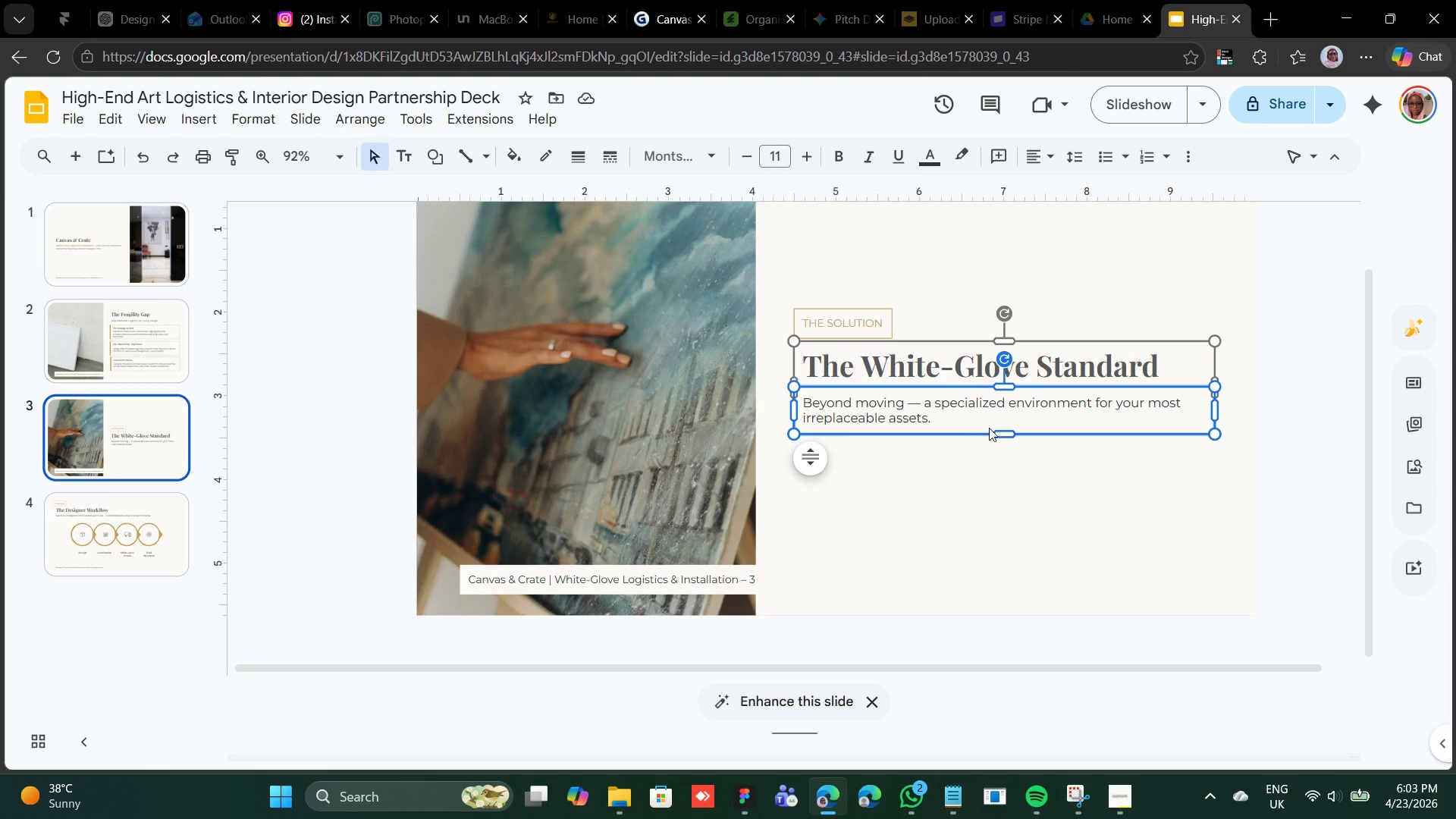 
right_click([990, 428])
 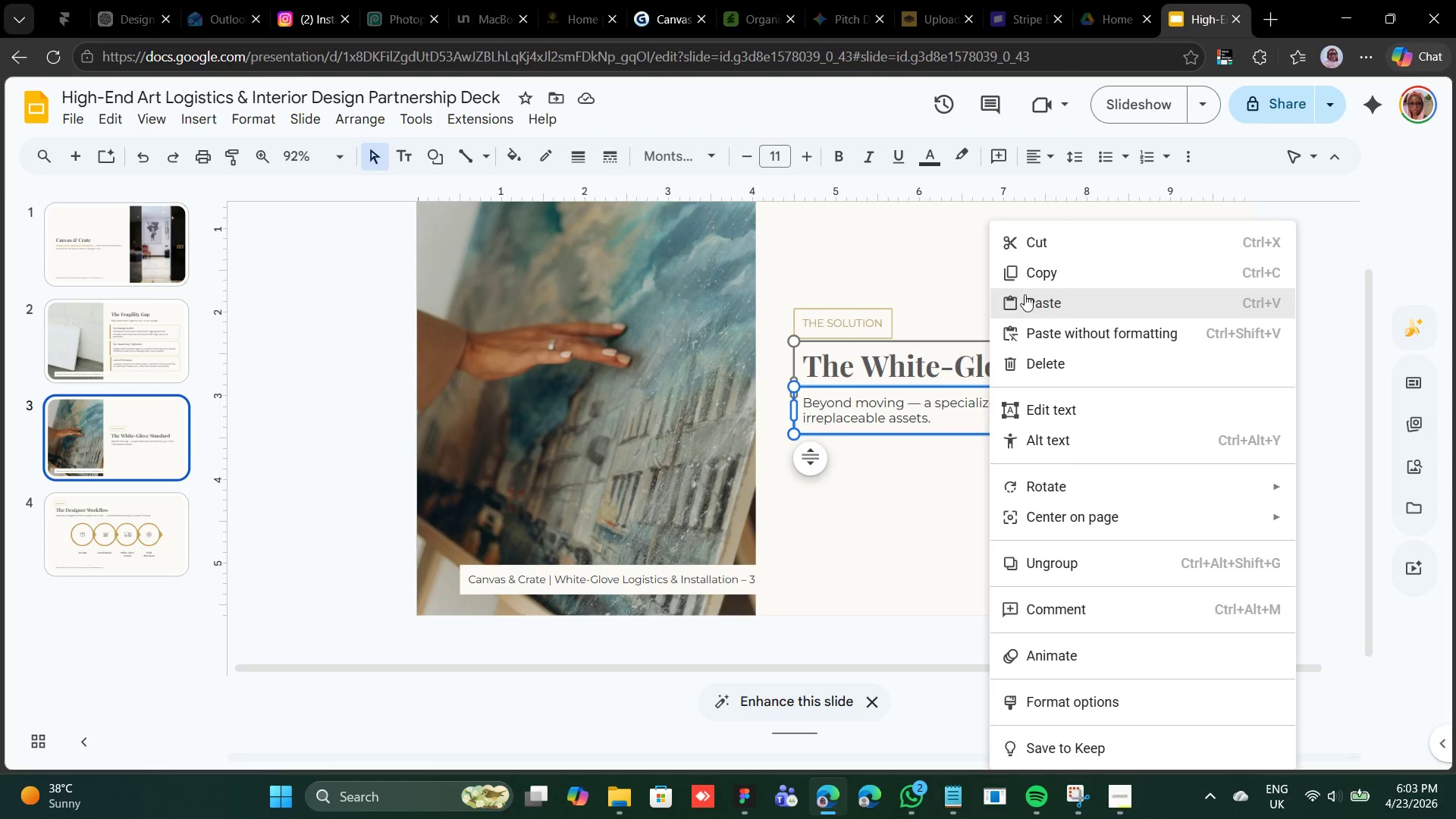 
left_click([1036, 277])
 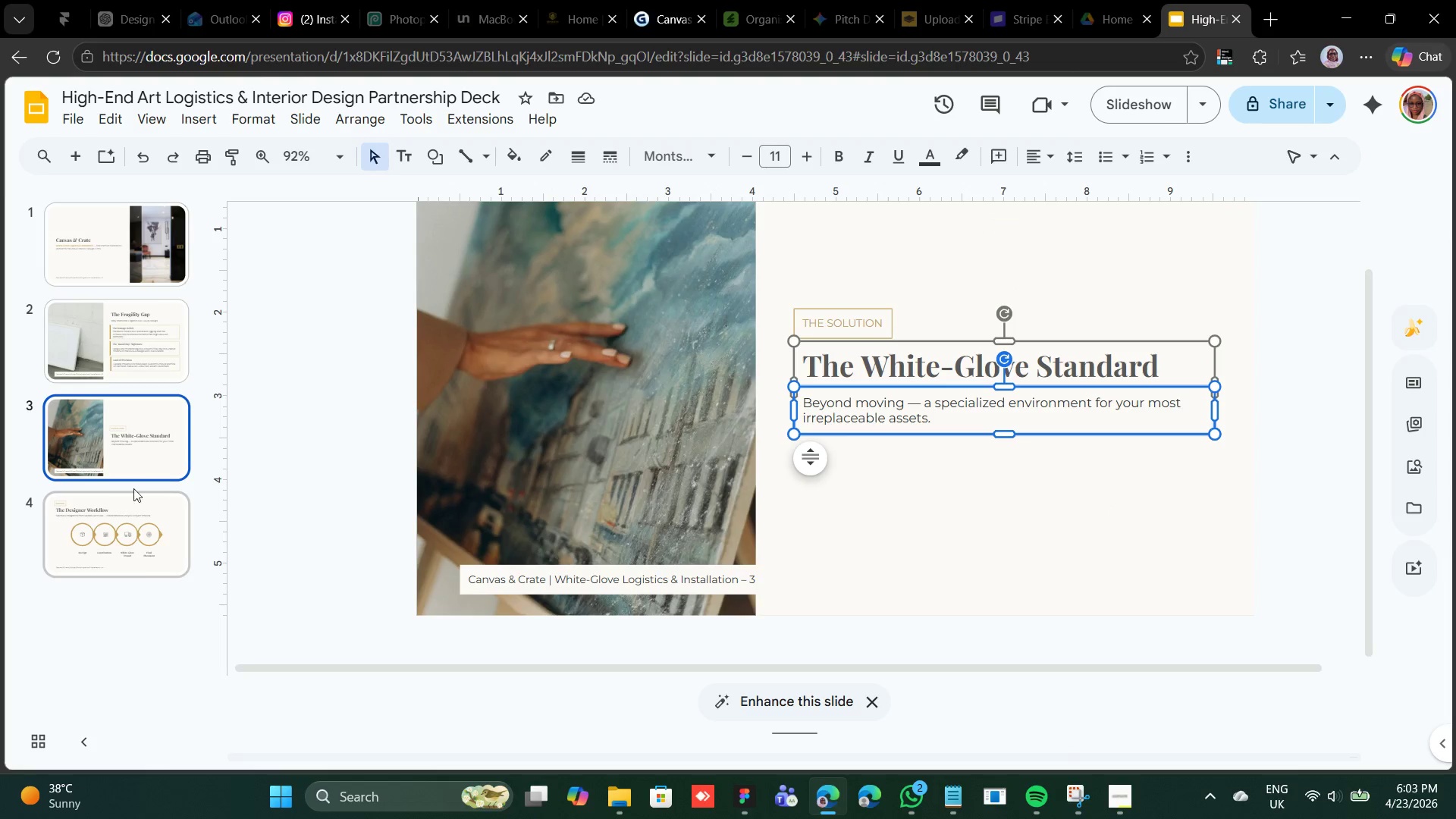 
left_click([98, 532])
 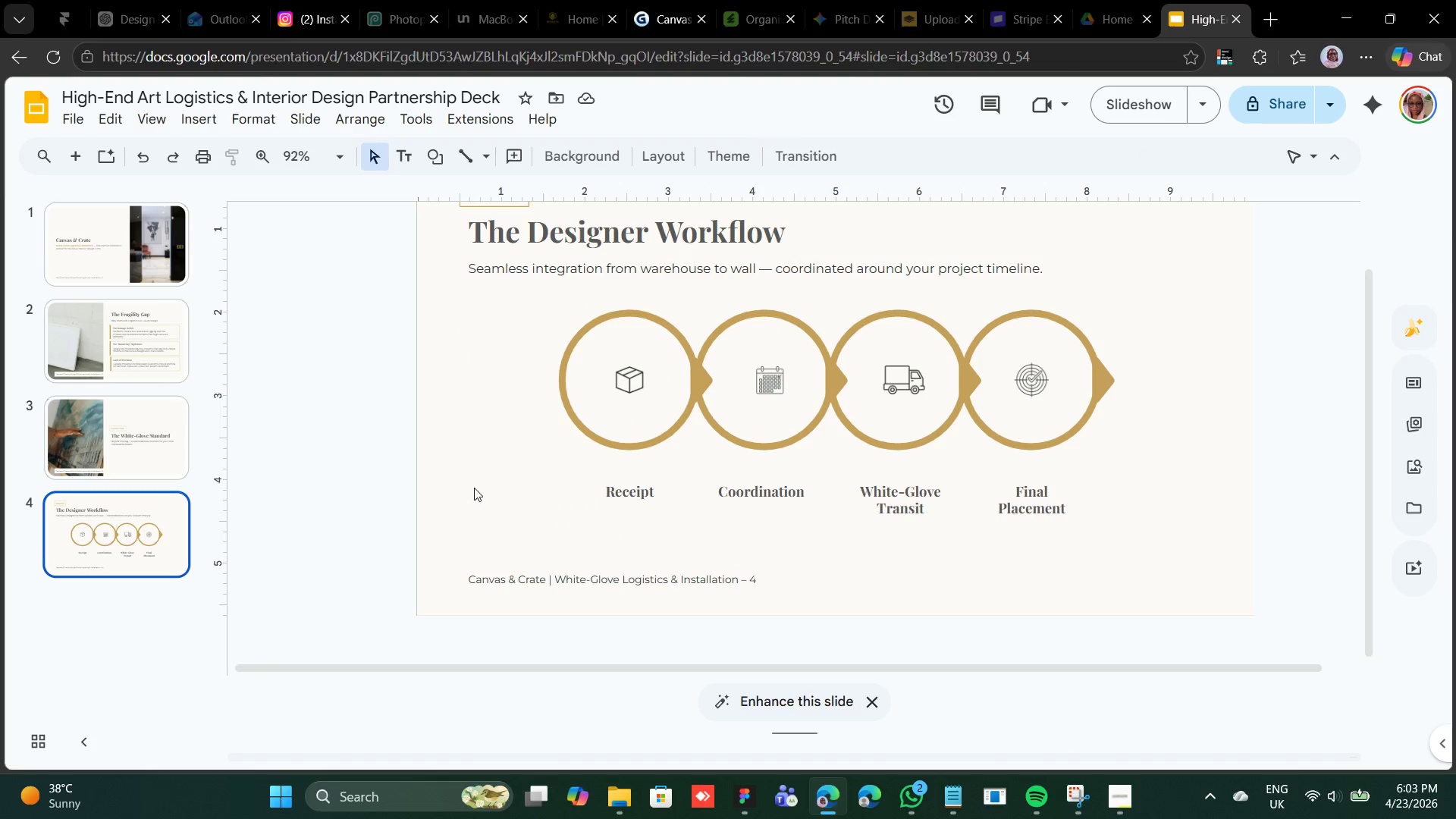 
right_click([479, 506])
 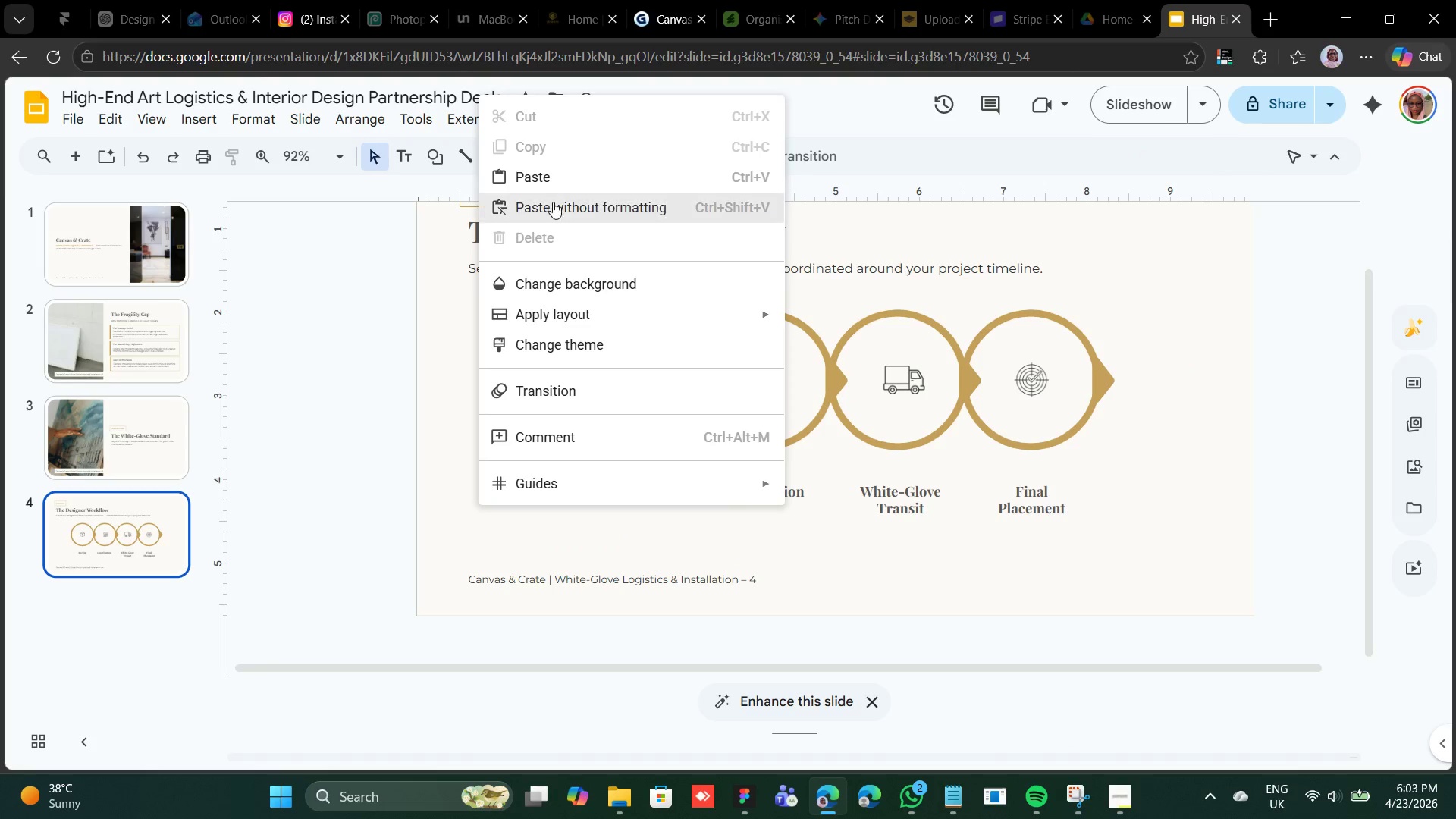 
left_click([560, 185])
 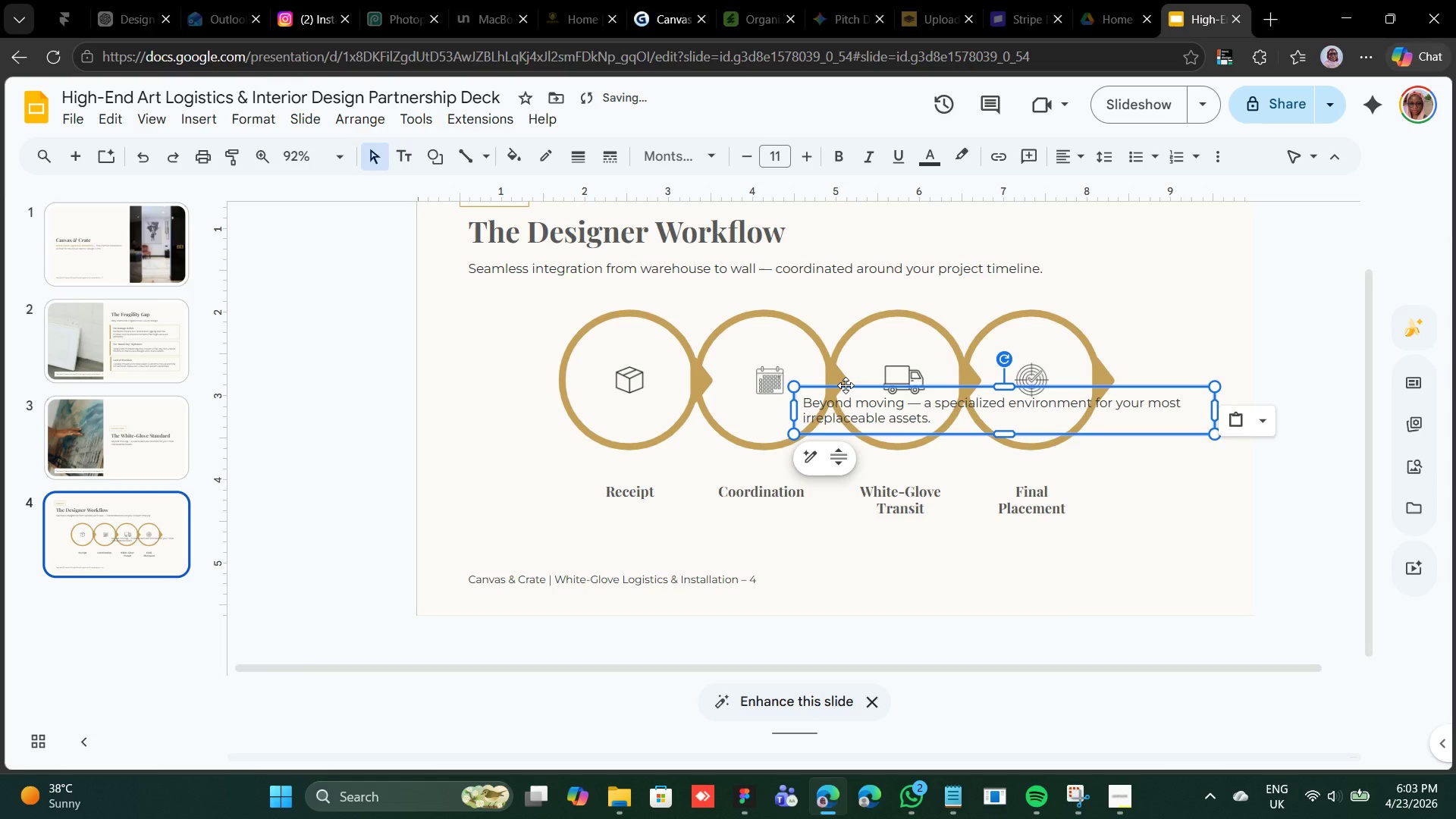 
left_click_drag(start_coordinate=[845, 387], to_coordinate=[513, 526])
 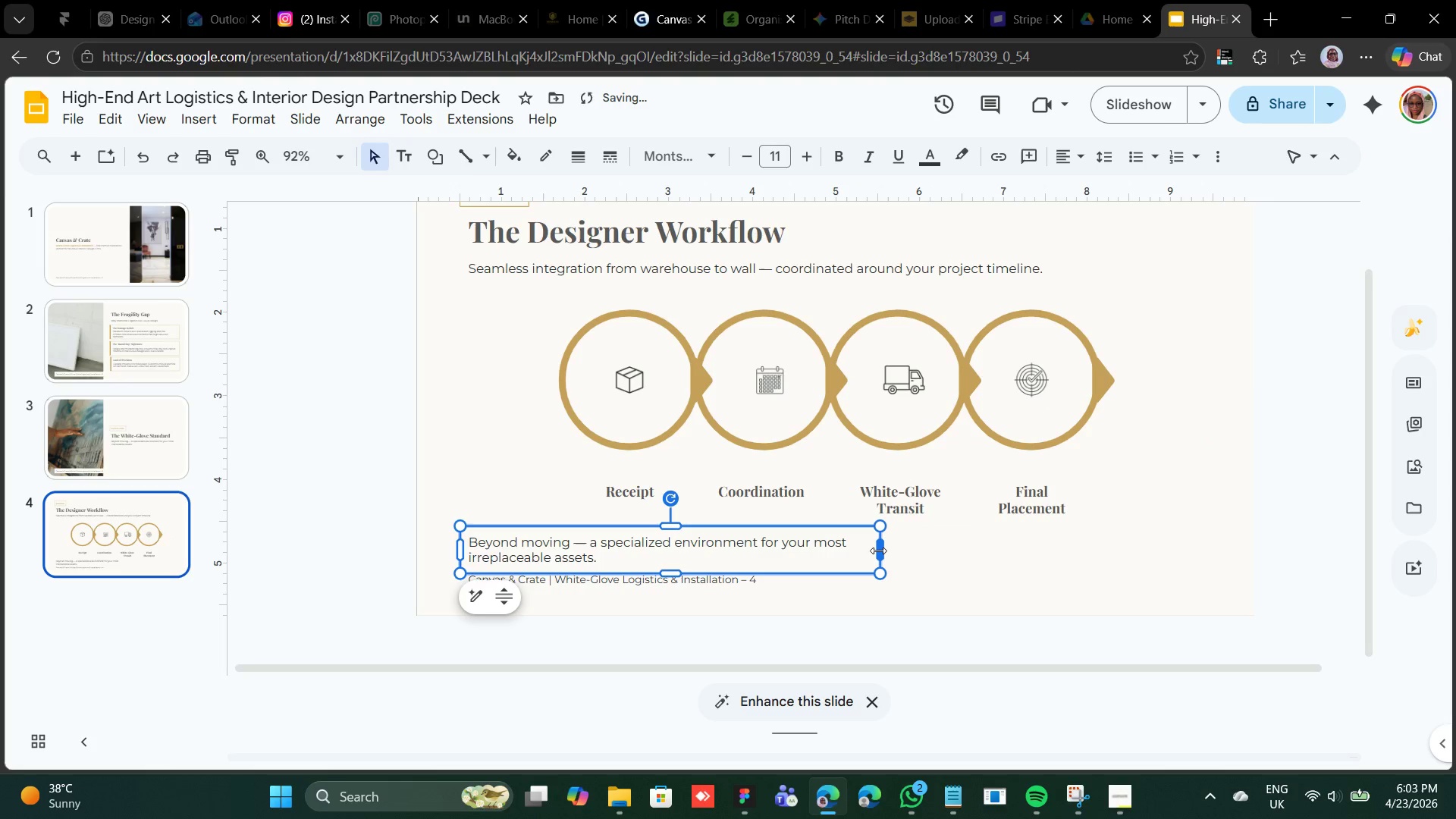 
left_click_drag(start_coordinate=[878, 550], to_coordinate=[1214, 532])
 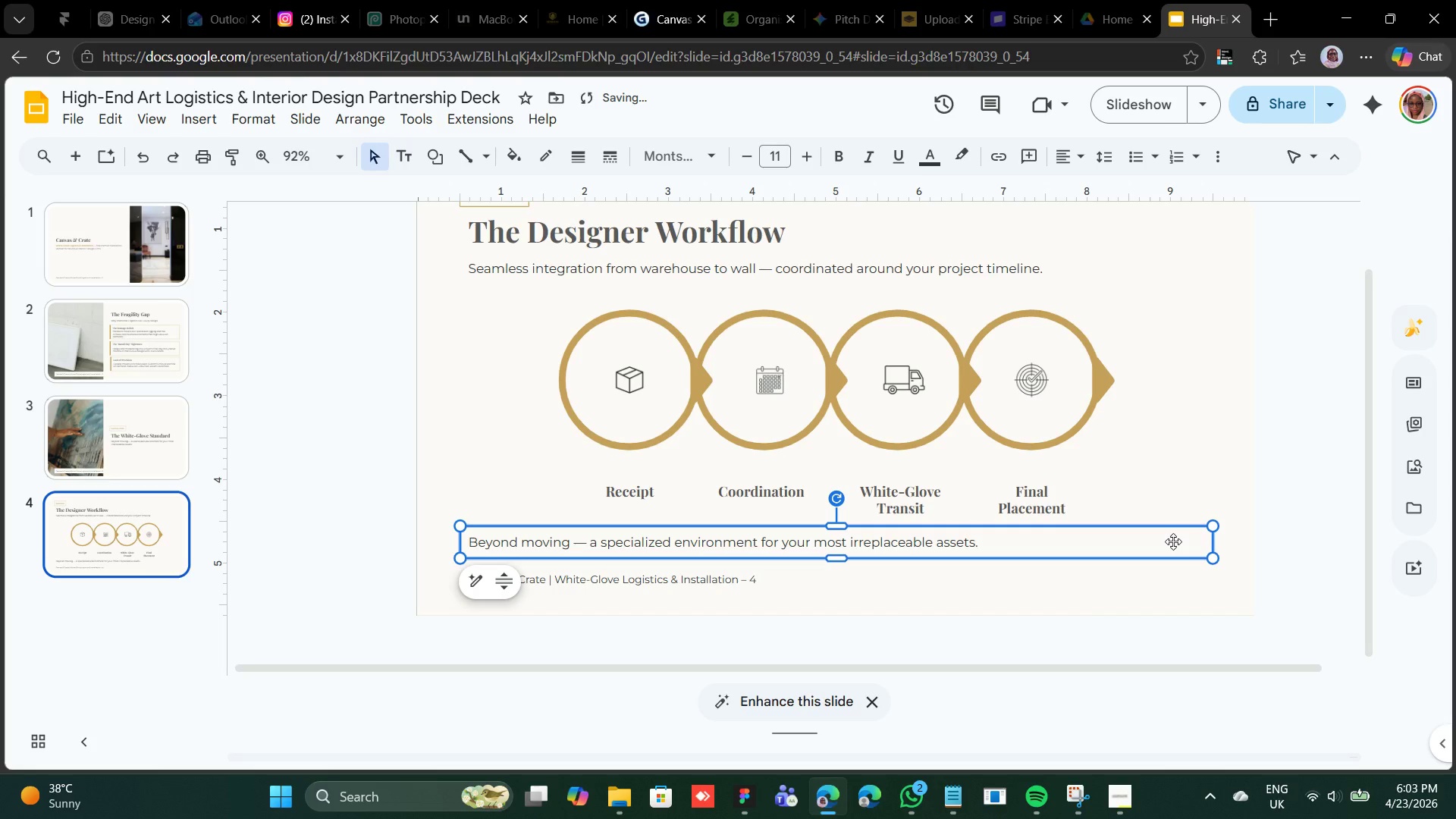 
key(Shift+ArrowDown)
 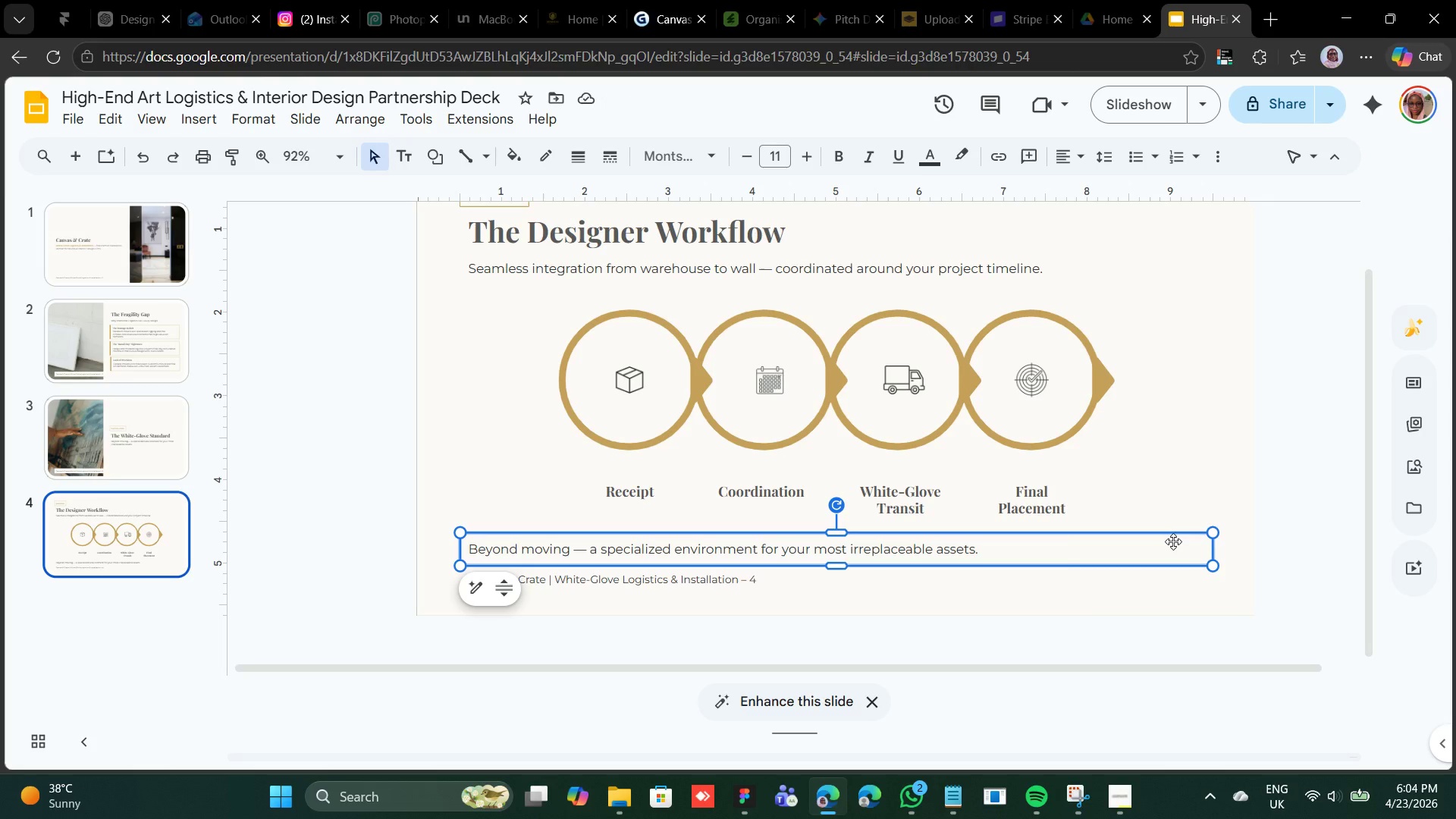 
wait(30.98)
 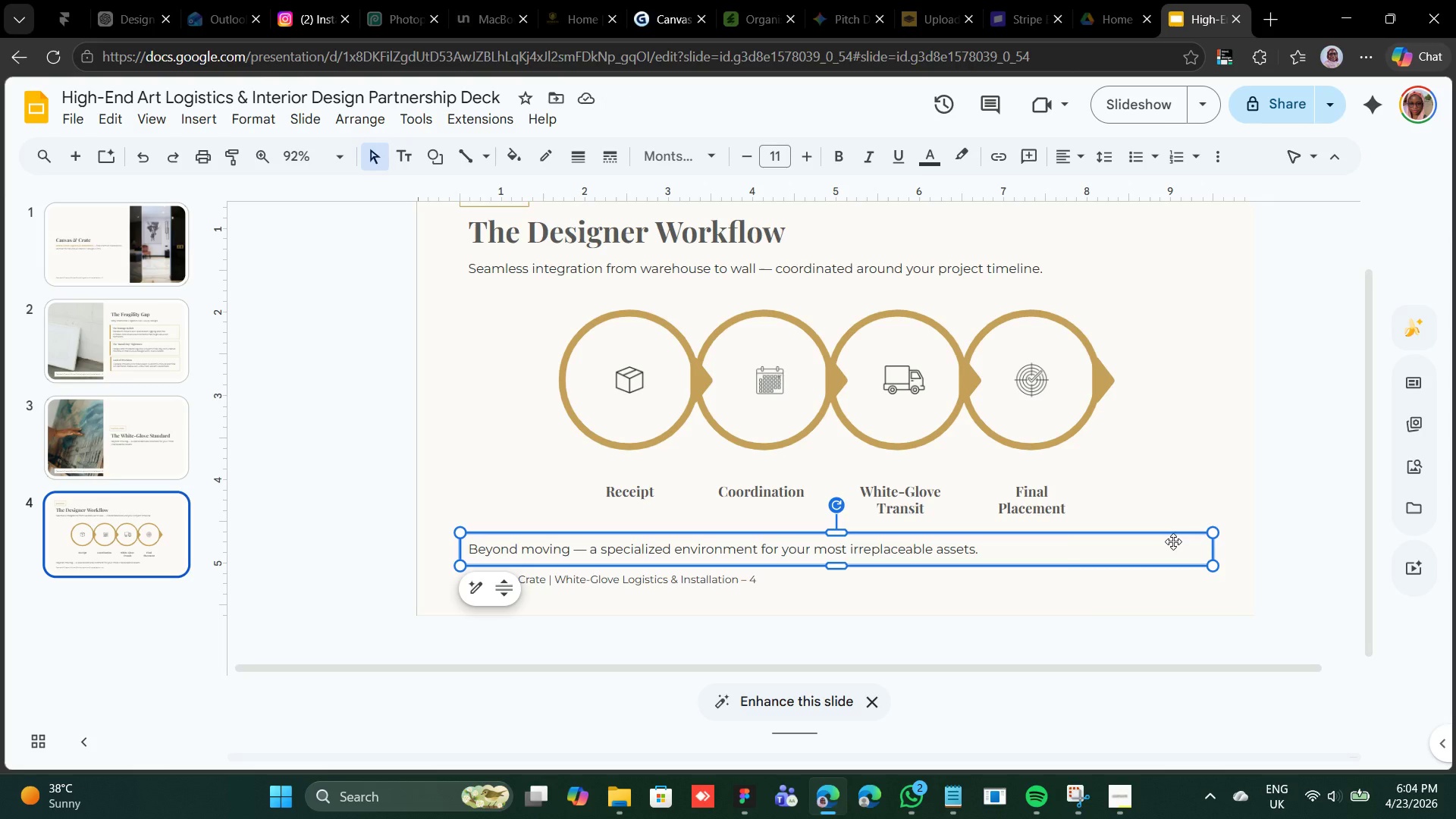 
left_click([959, 799])
 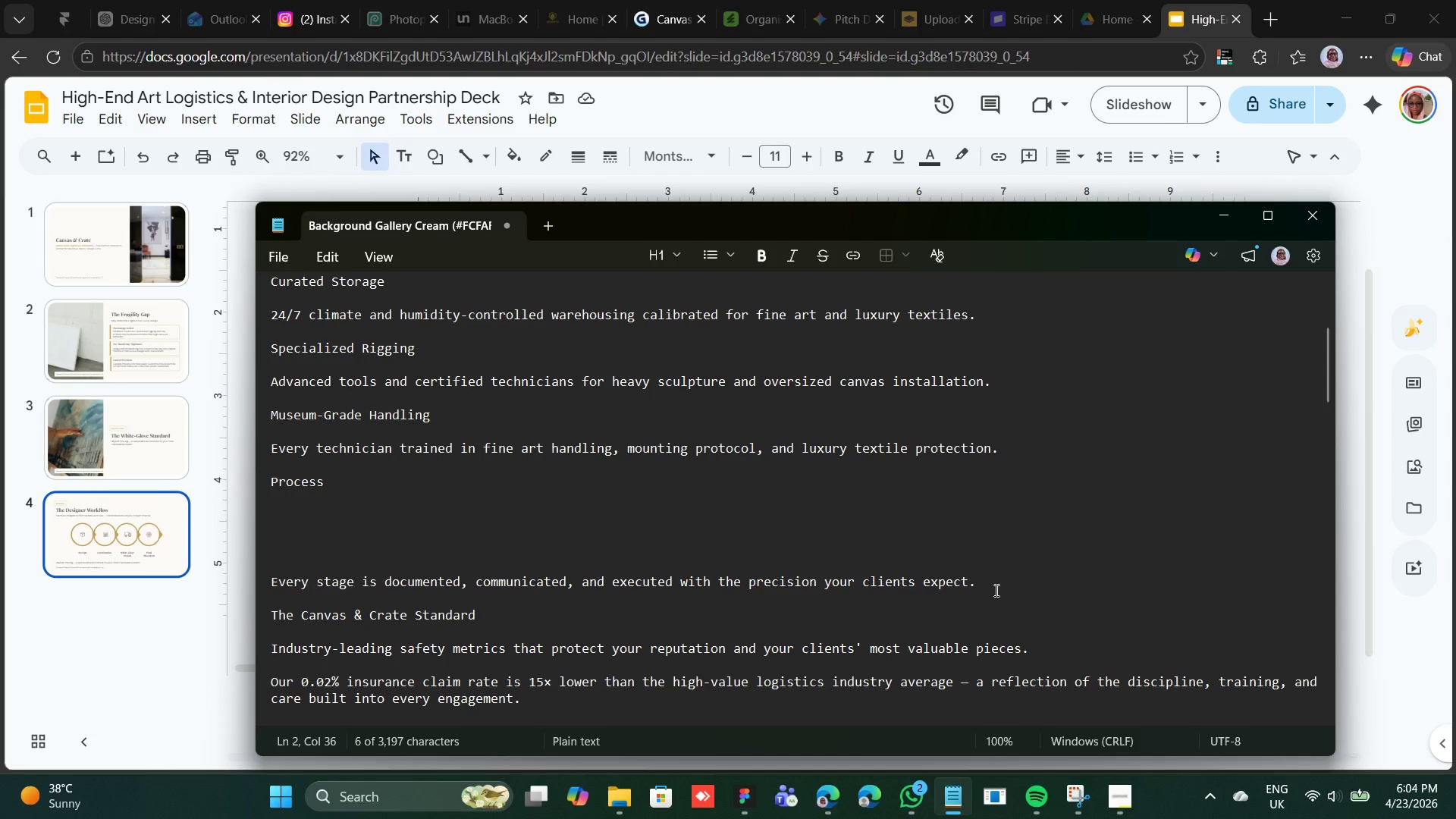 
left_click_drag(start_coordinate=[977, 579], to_coordinate=[271, 582])
 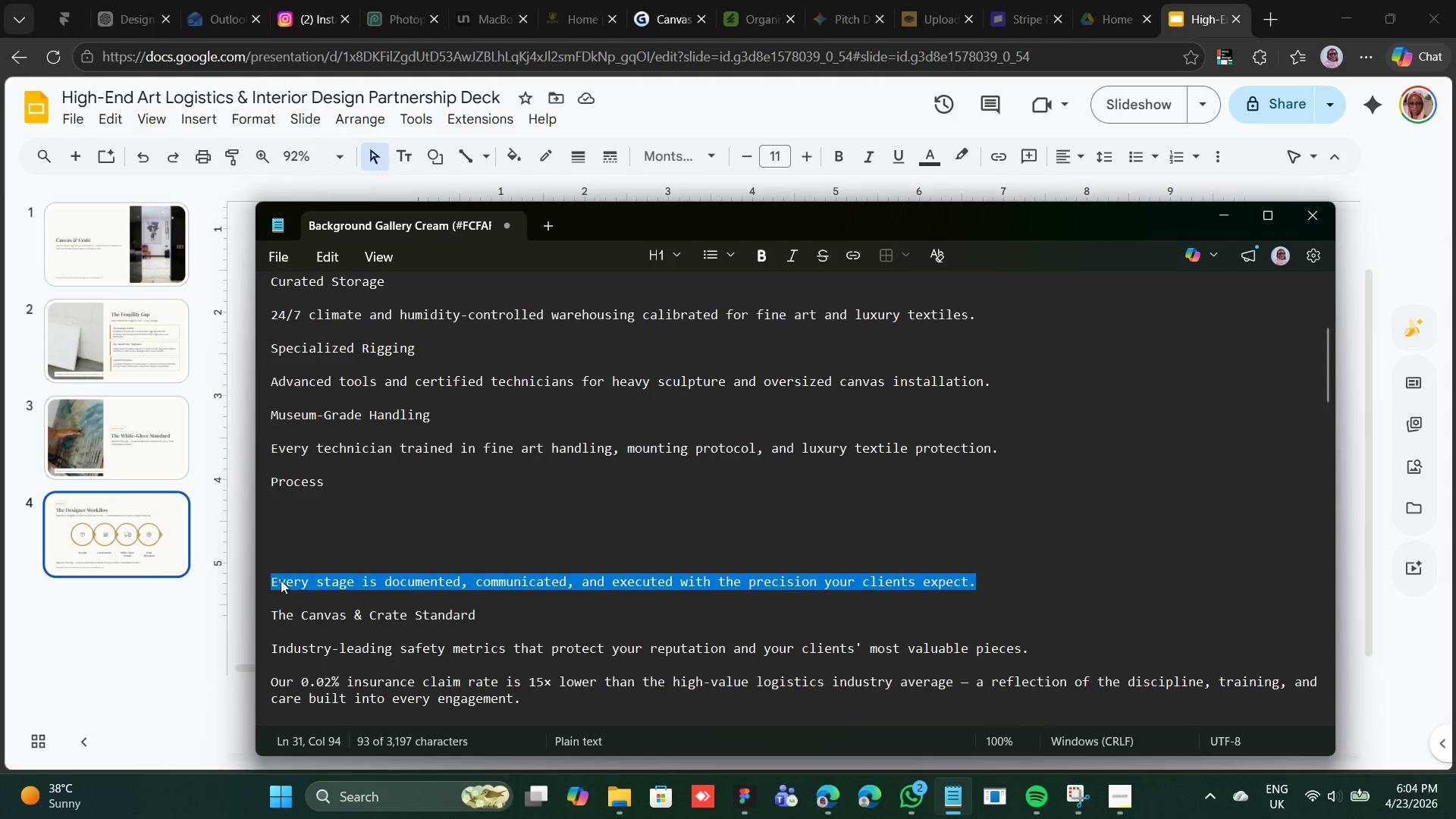 
right_click([281, 580])
 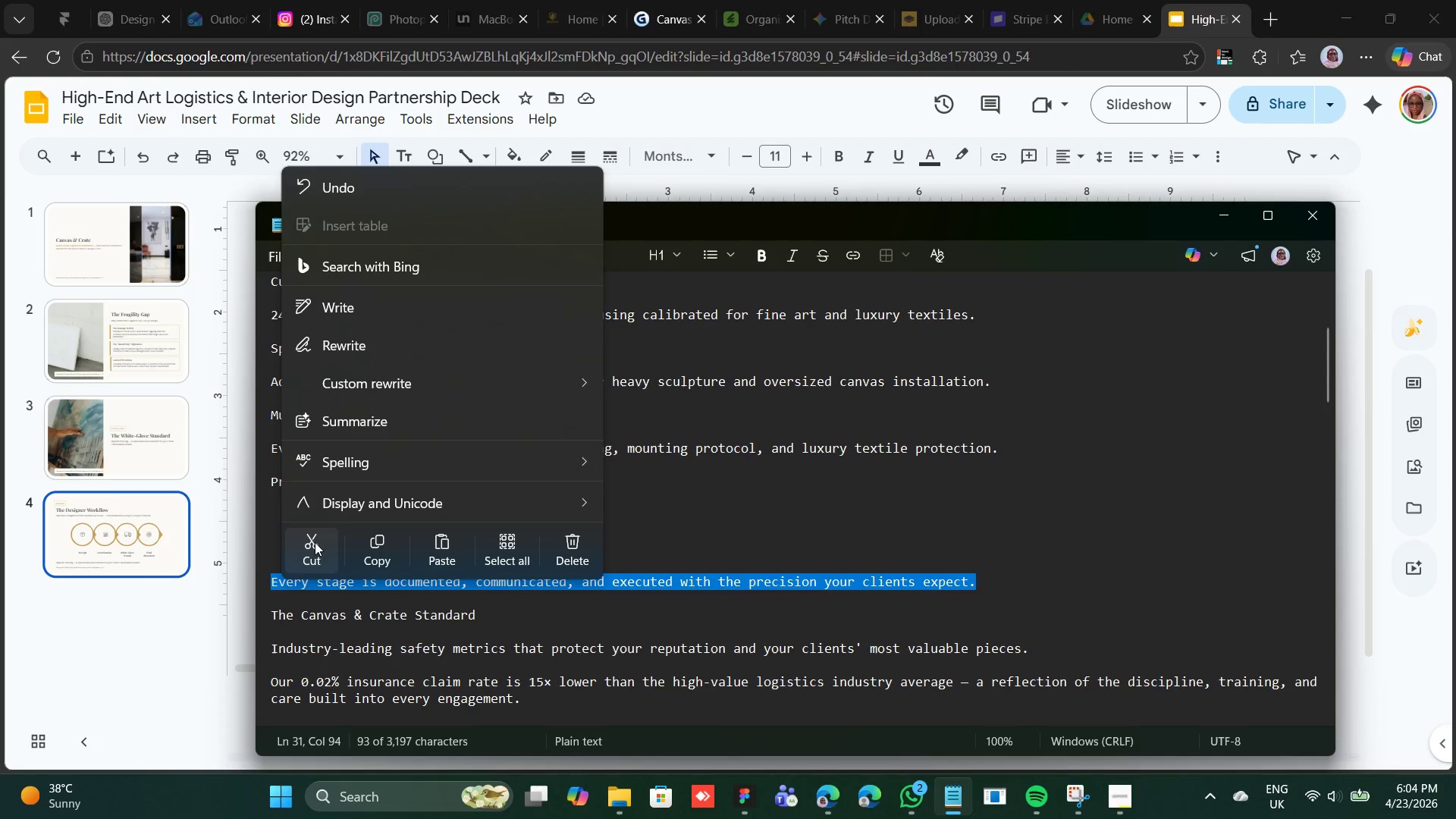 
left_click([315, 542])
 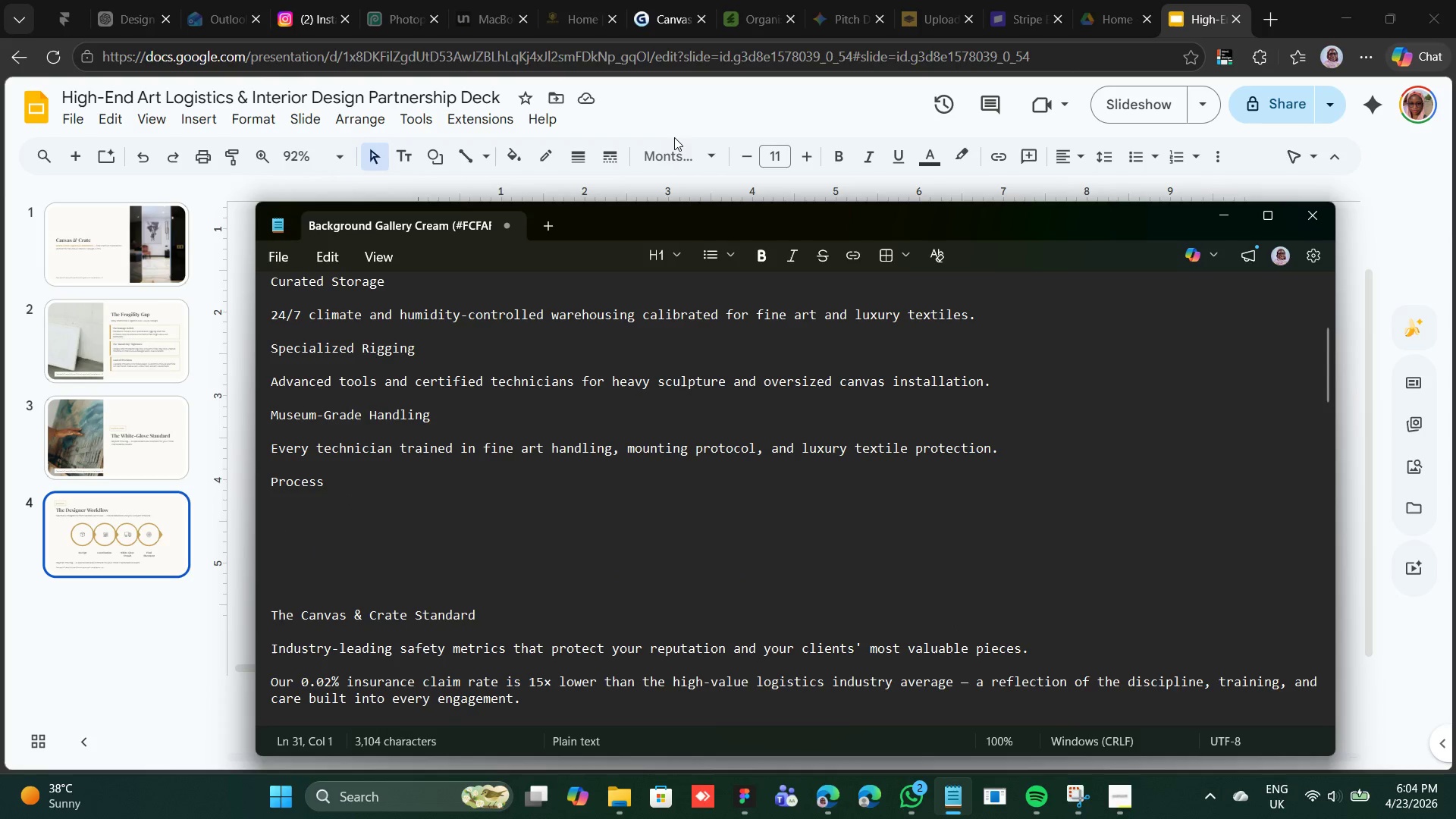 
left_click([686, 126])
 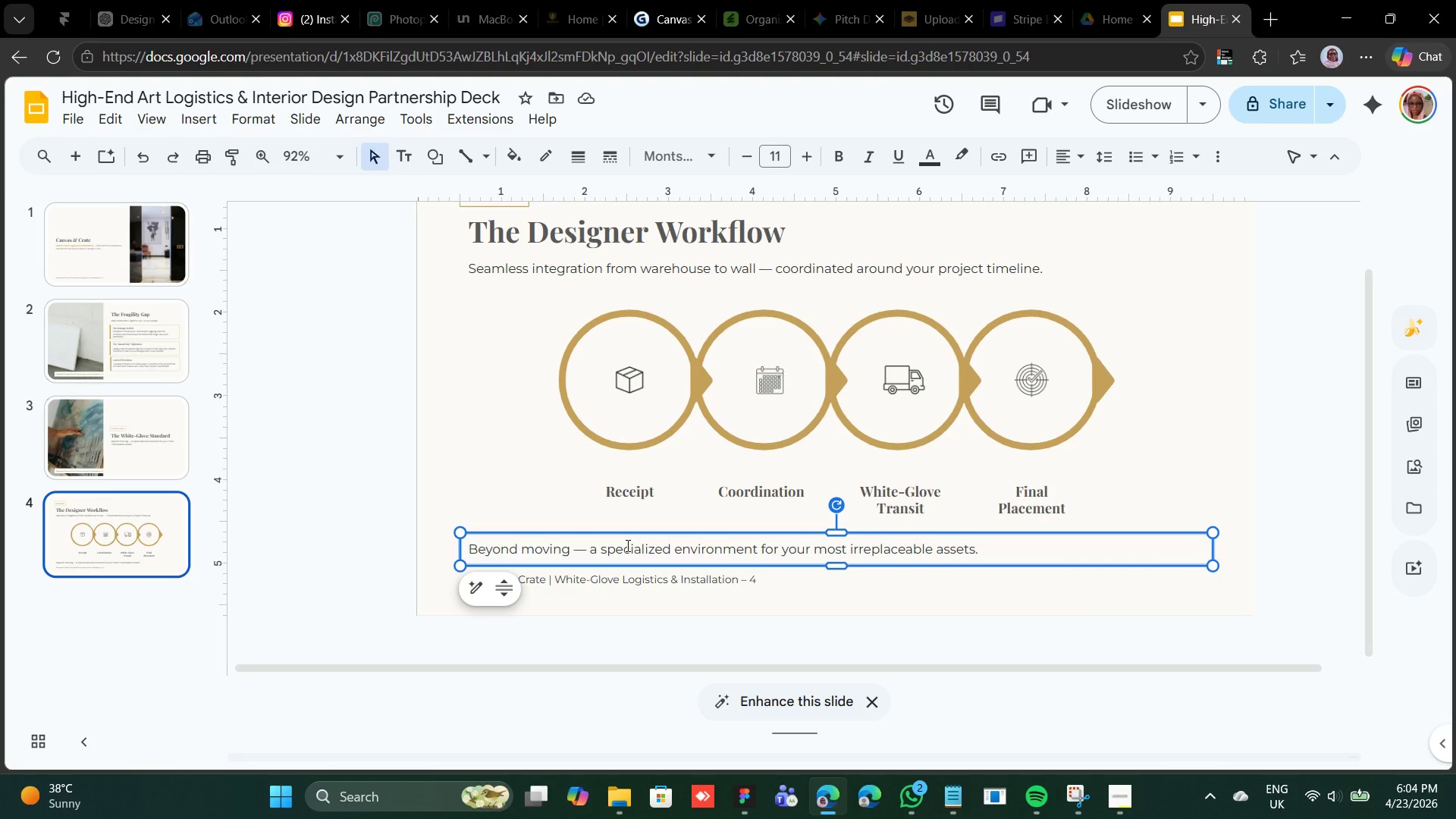 
double_click([626, 545])
 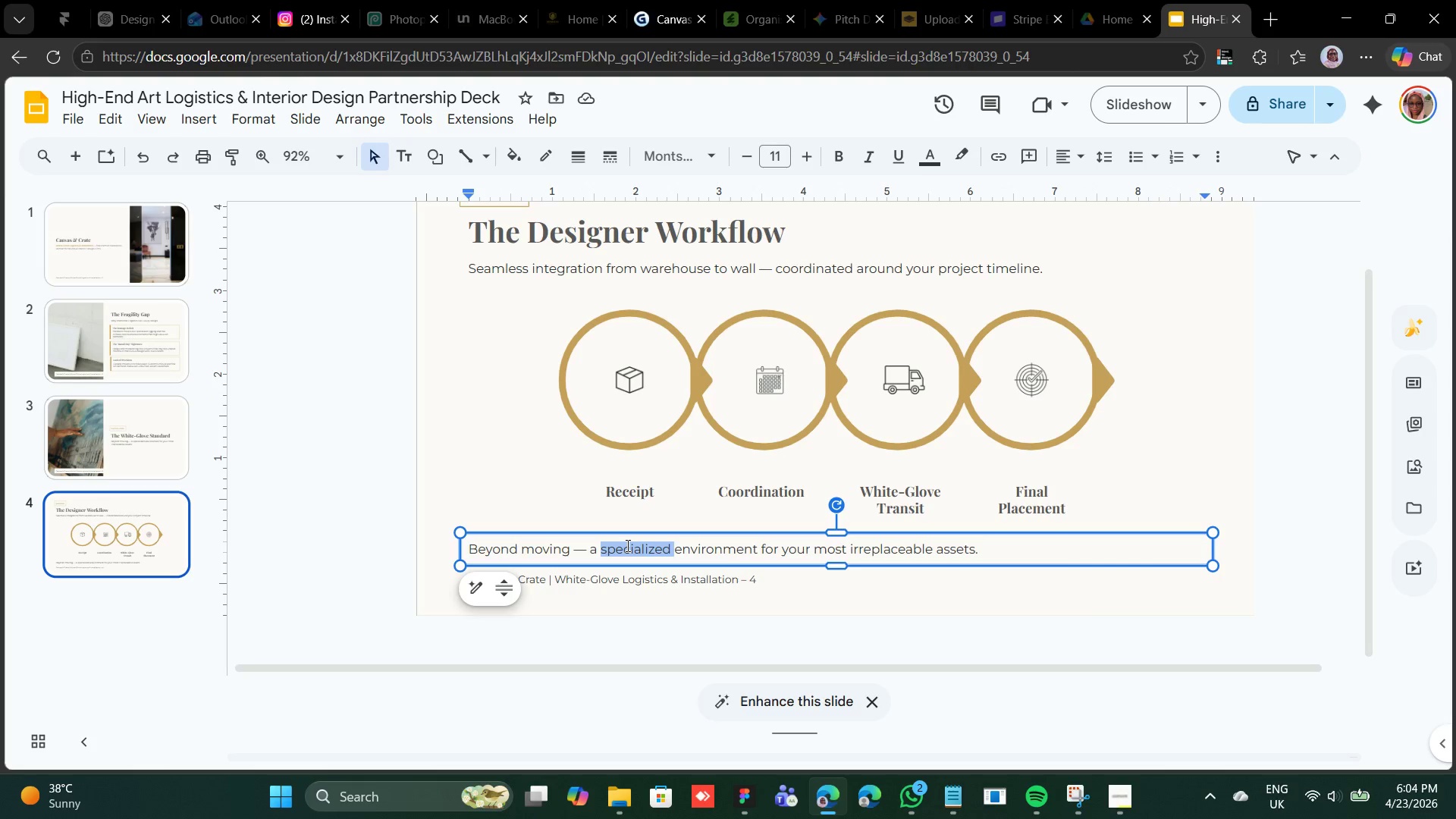 
triple_click([626, 545])
 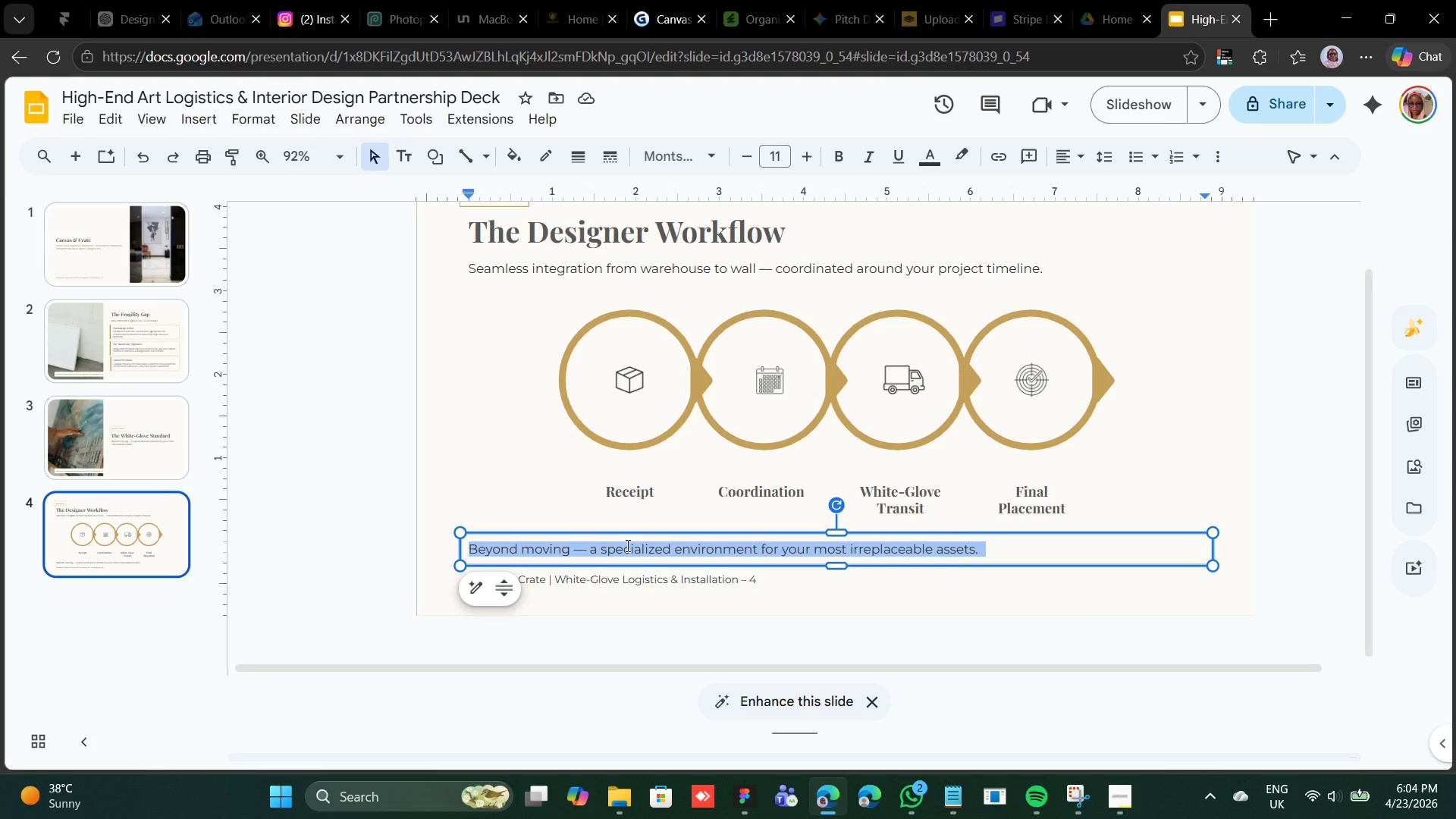 
right_click([626, 545])
 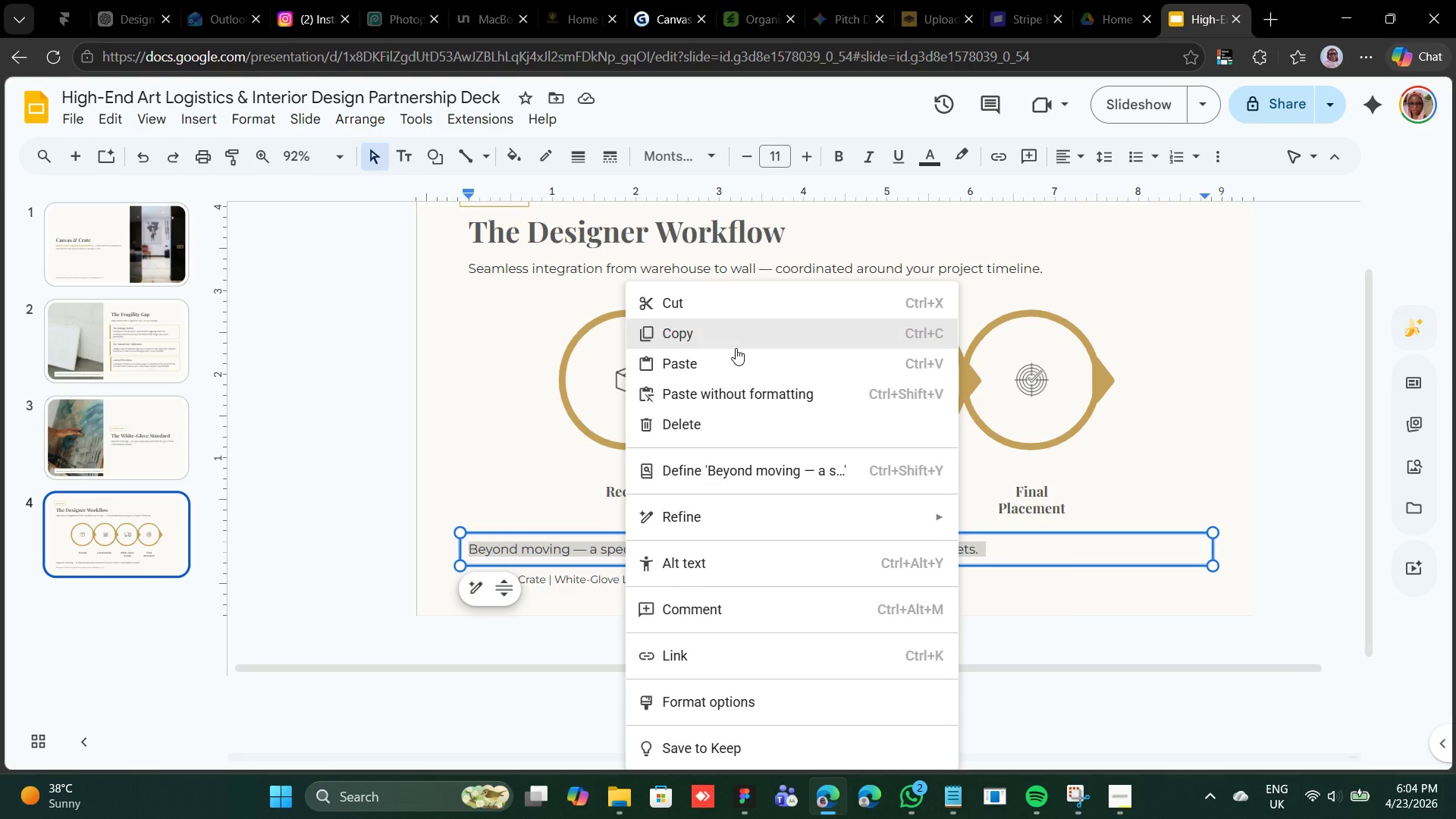 
left_click([730, 367])
 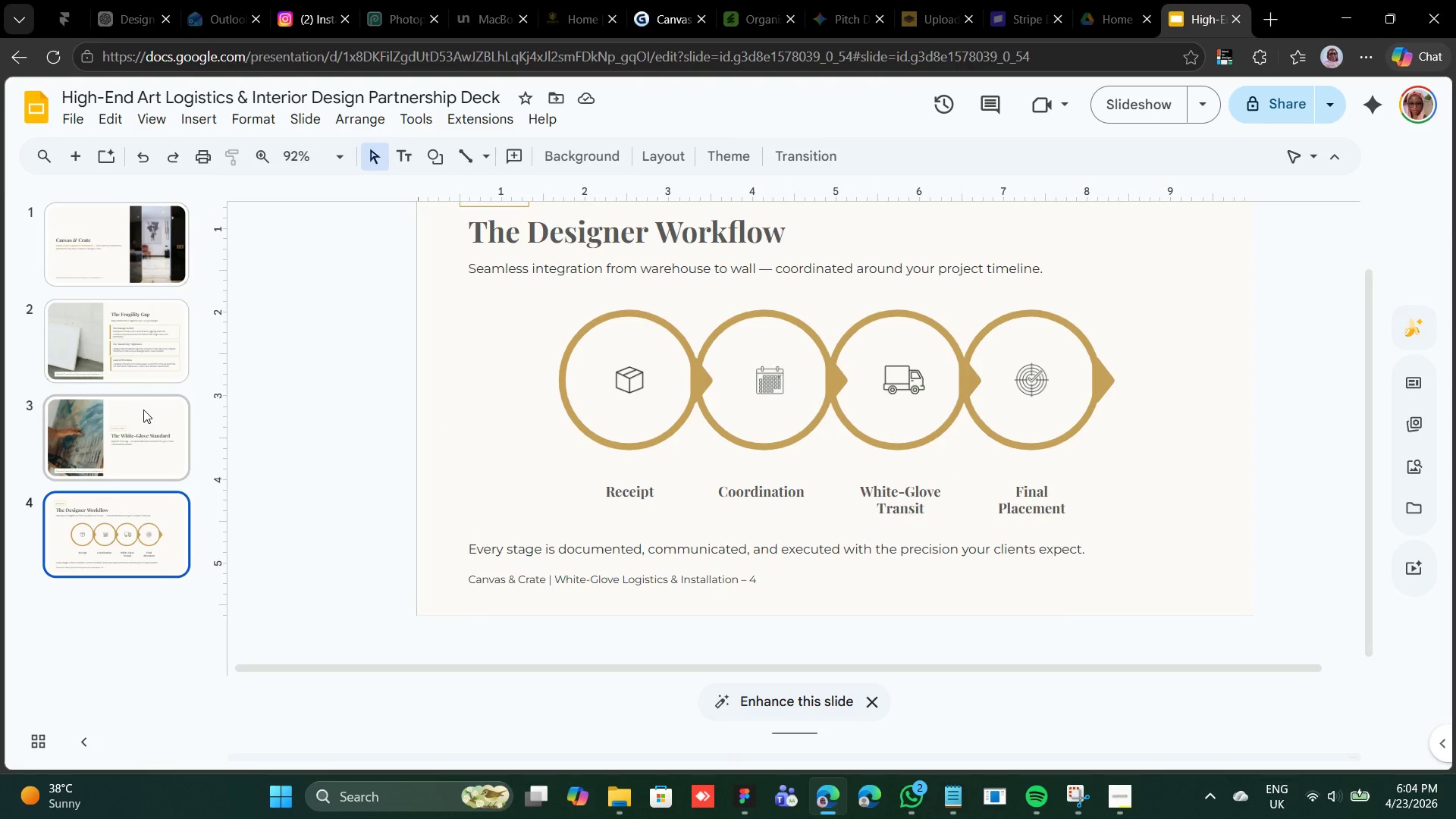 
wait(14.25)
 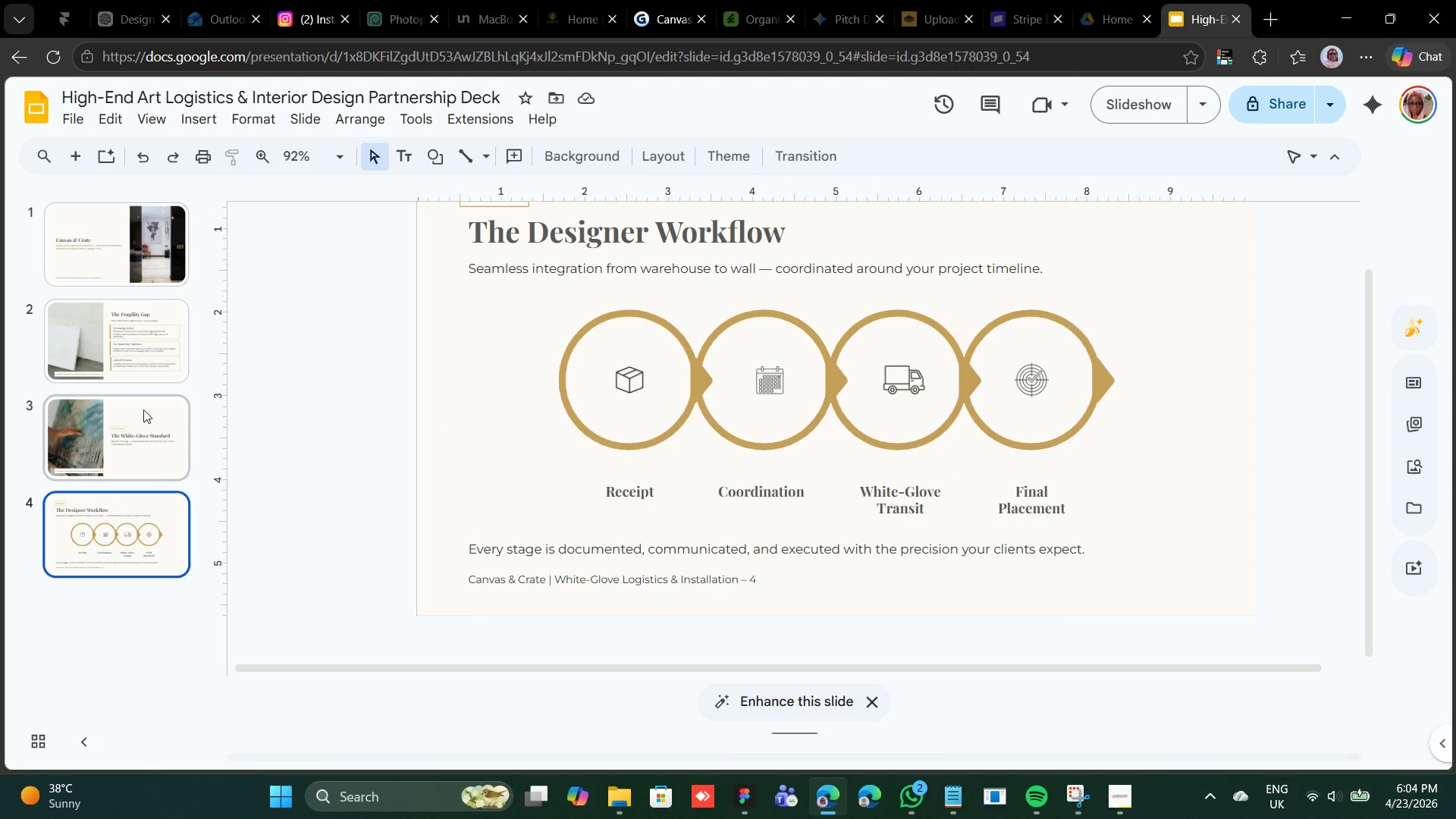 
left_click([664, 571])
 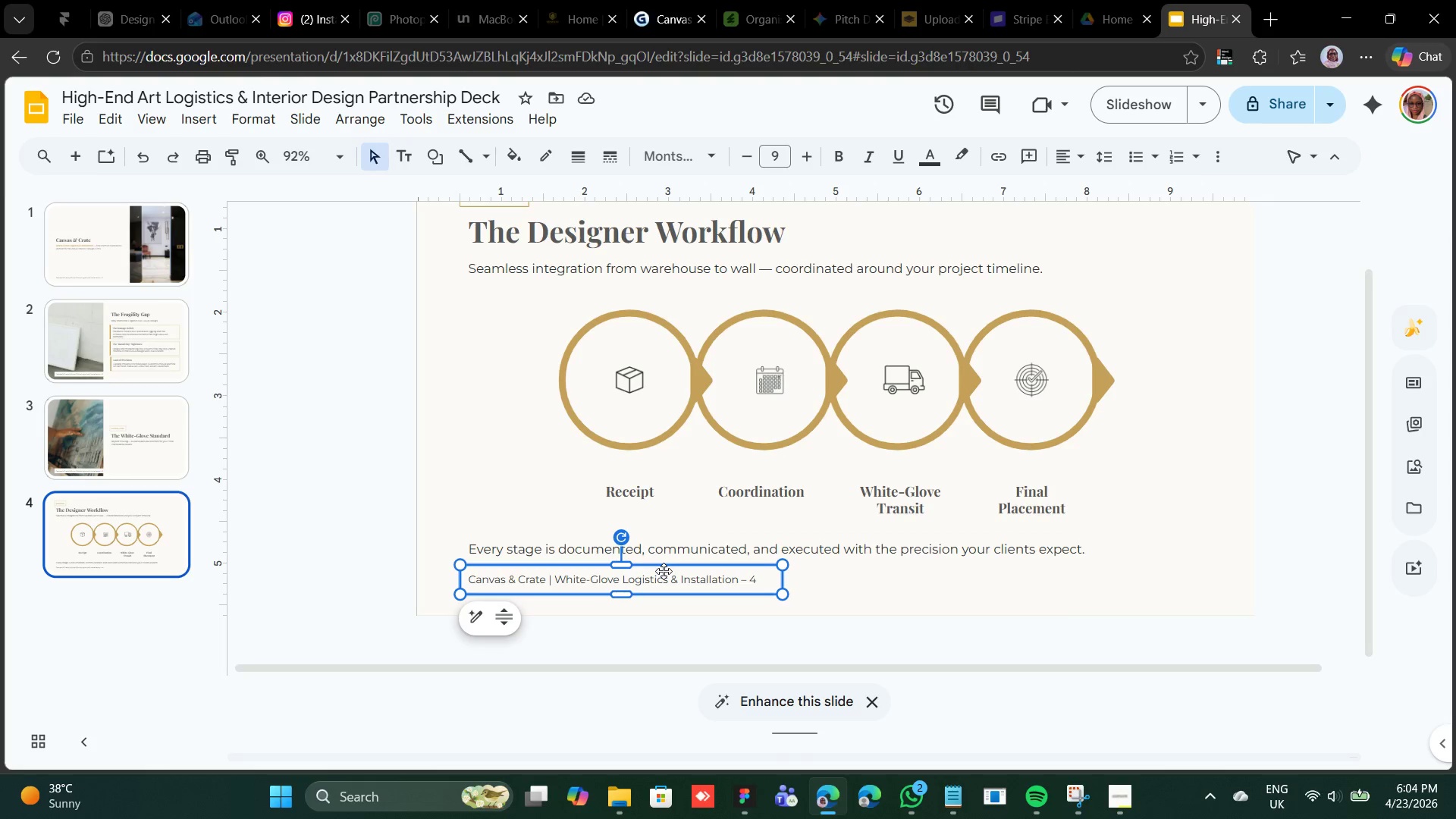 
right_click([664, 571])
 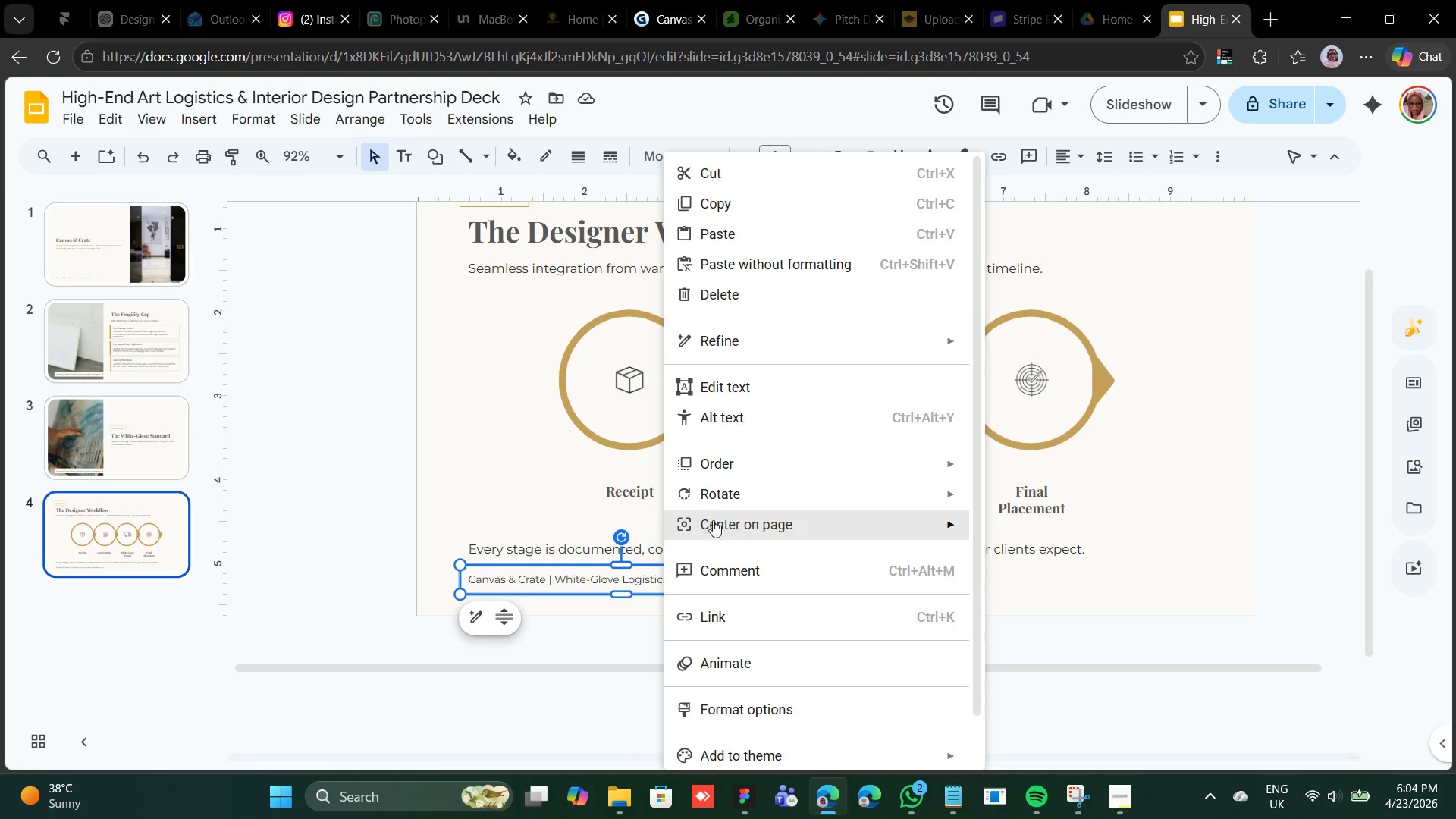 
scroll: coordinate [747, 536], scroll_direction: down, amount: 4.0
 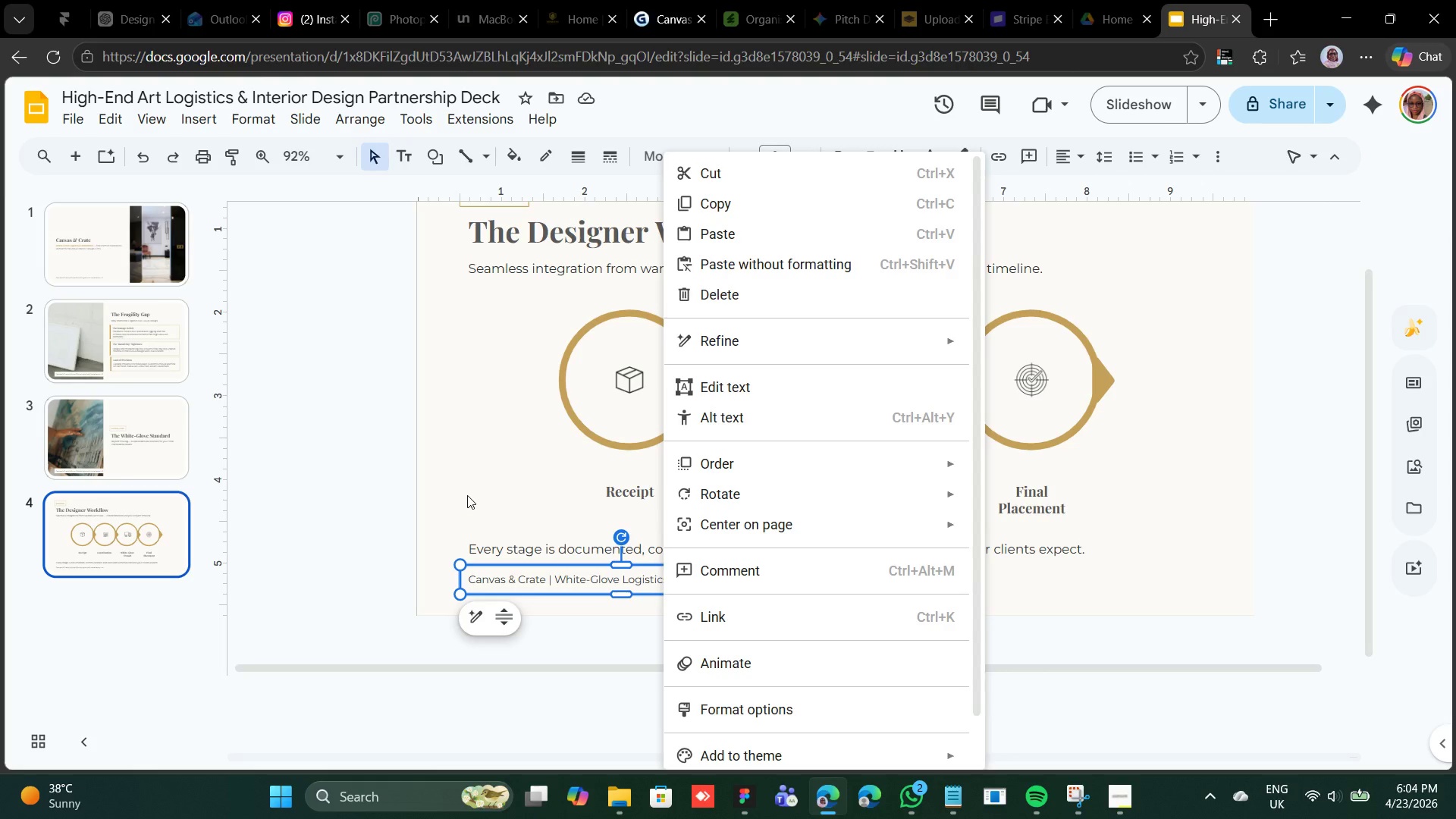 
wait(8.66)
 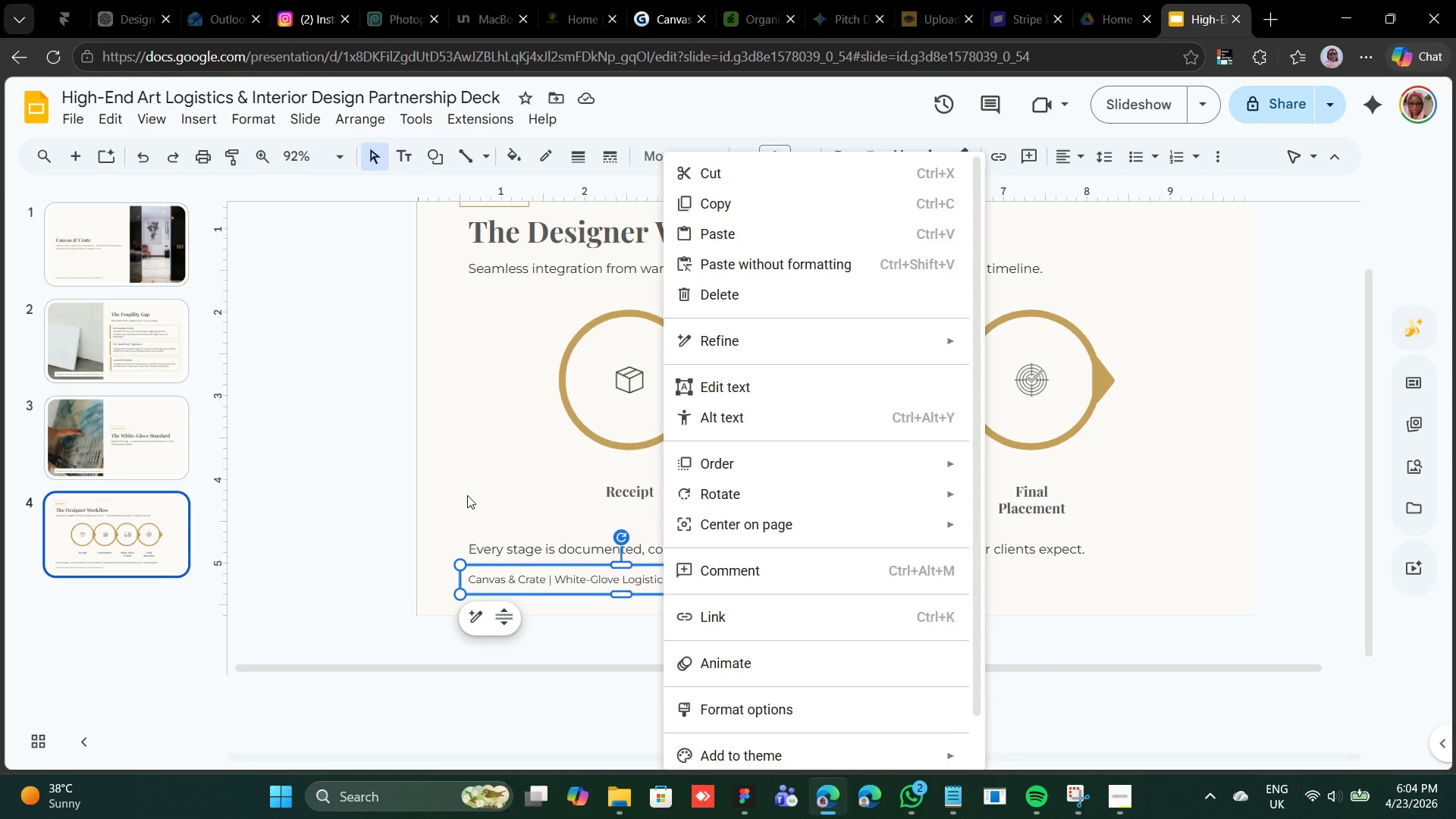 
scroll: coordinate [495, 301], scroll_direction: up, amount: 1.0
 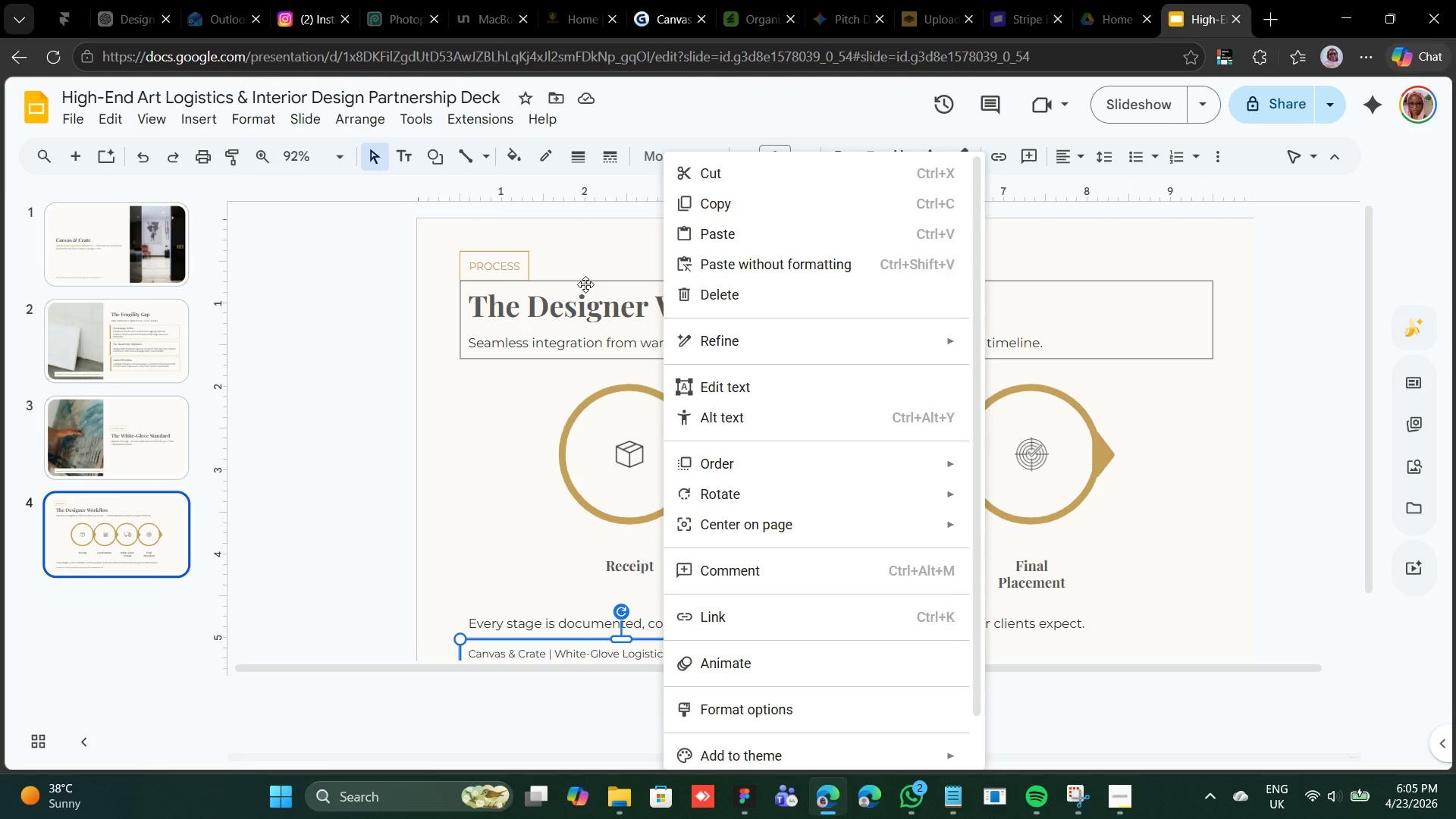 
hold_key(key=ShiftLeft, duration=0.91)
left_click([585, 284])
 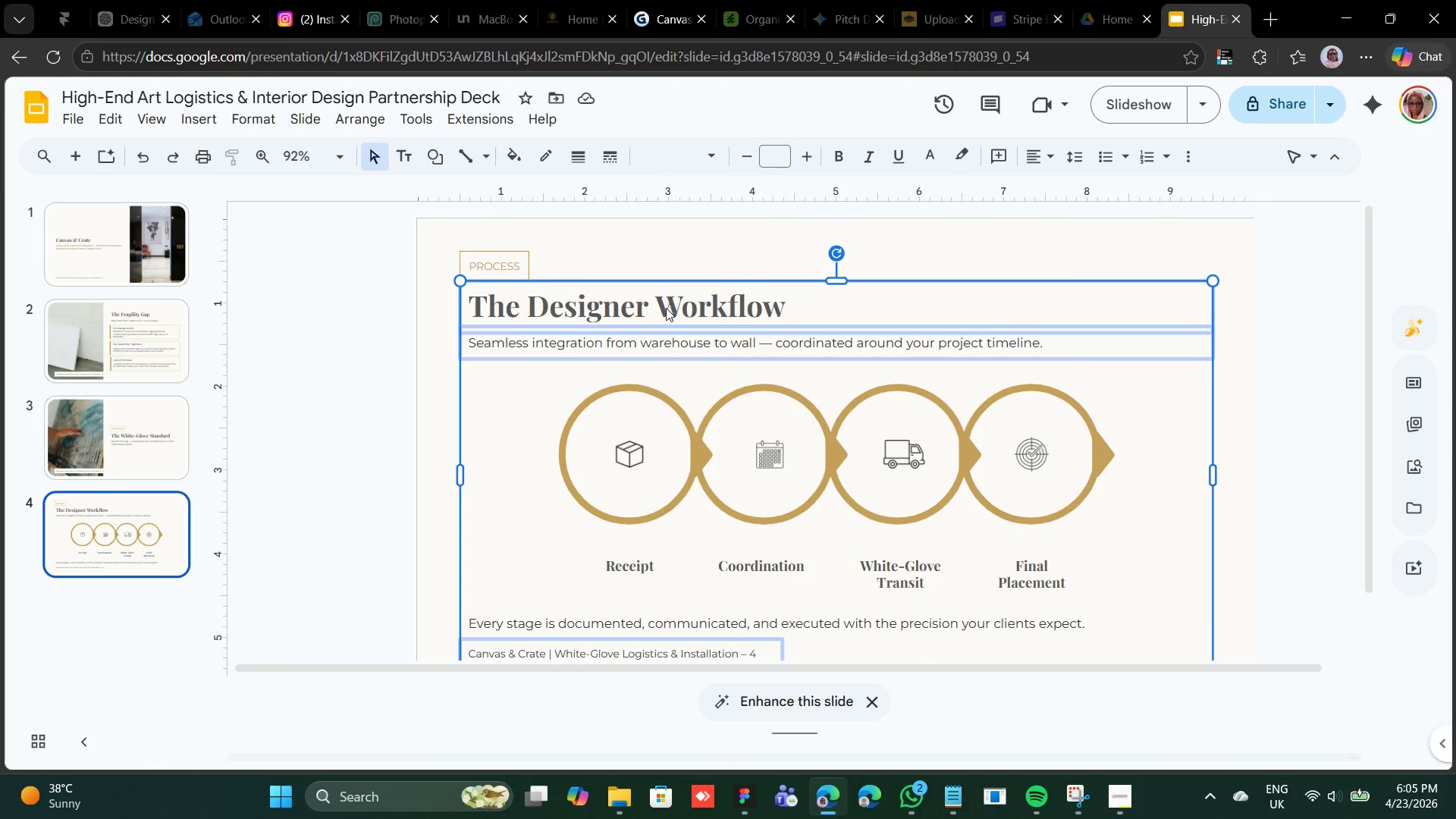 
right_click([665, 308])
 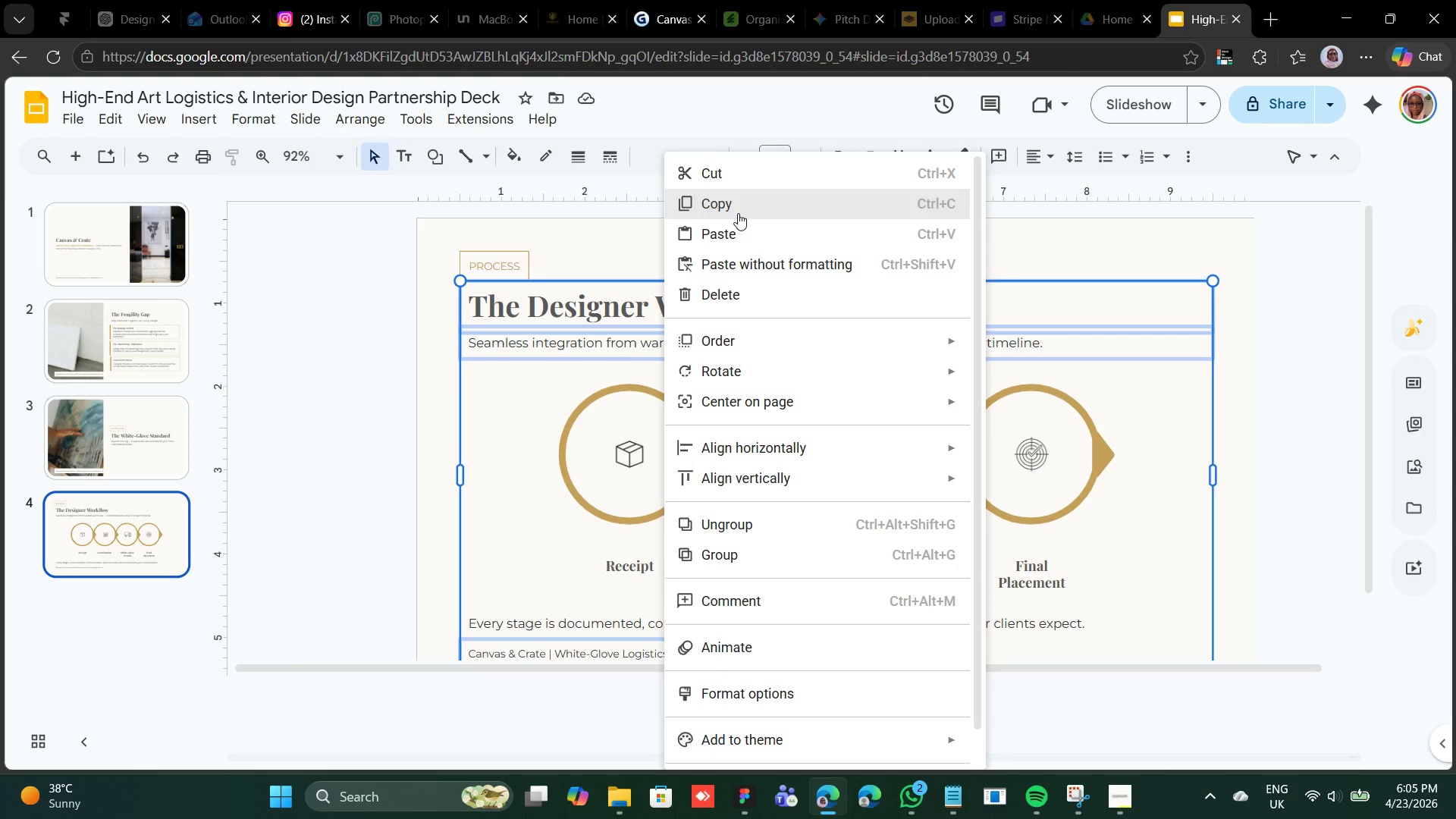 
left_click([745, 202])
 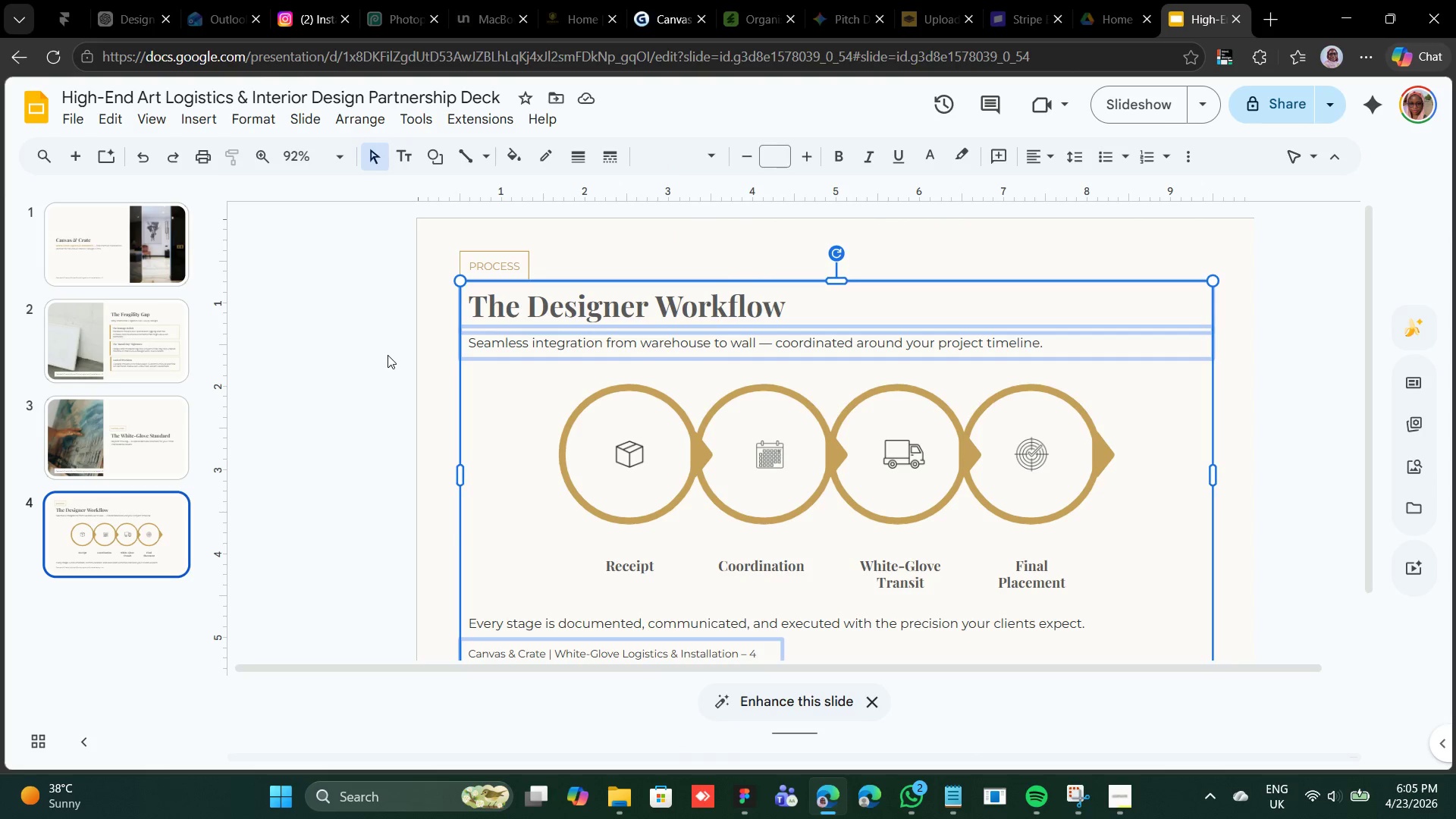 
left_click([382, 354])
 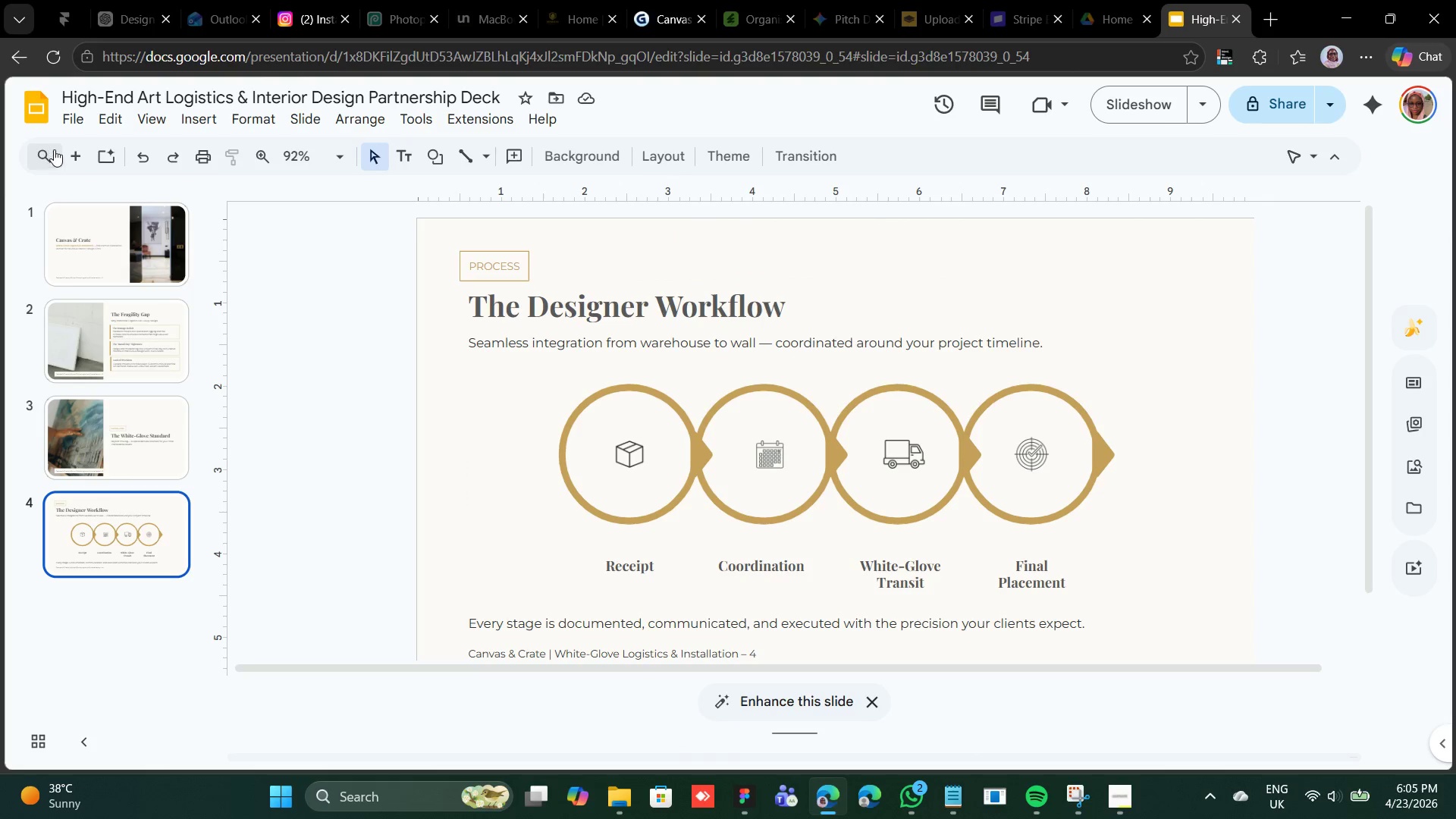 
left_click([71, 152])
 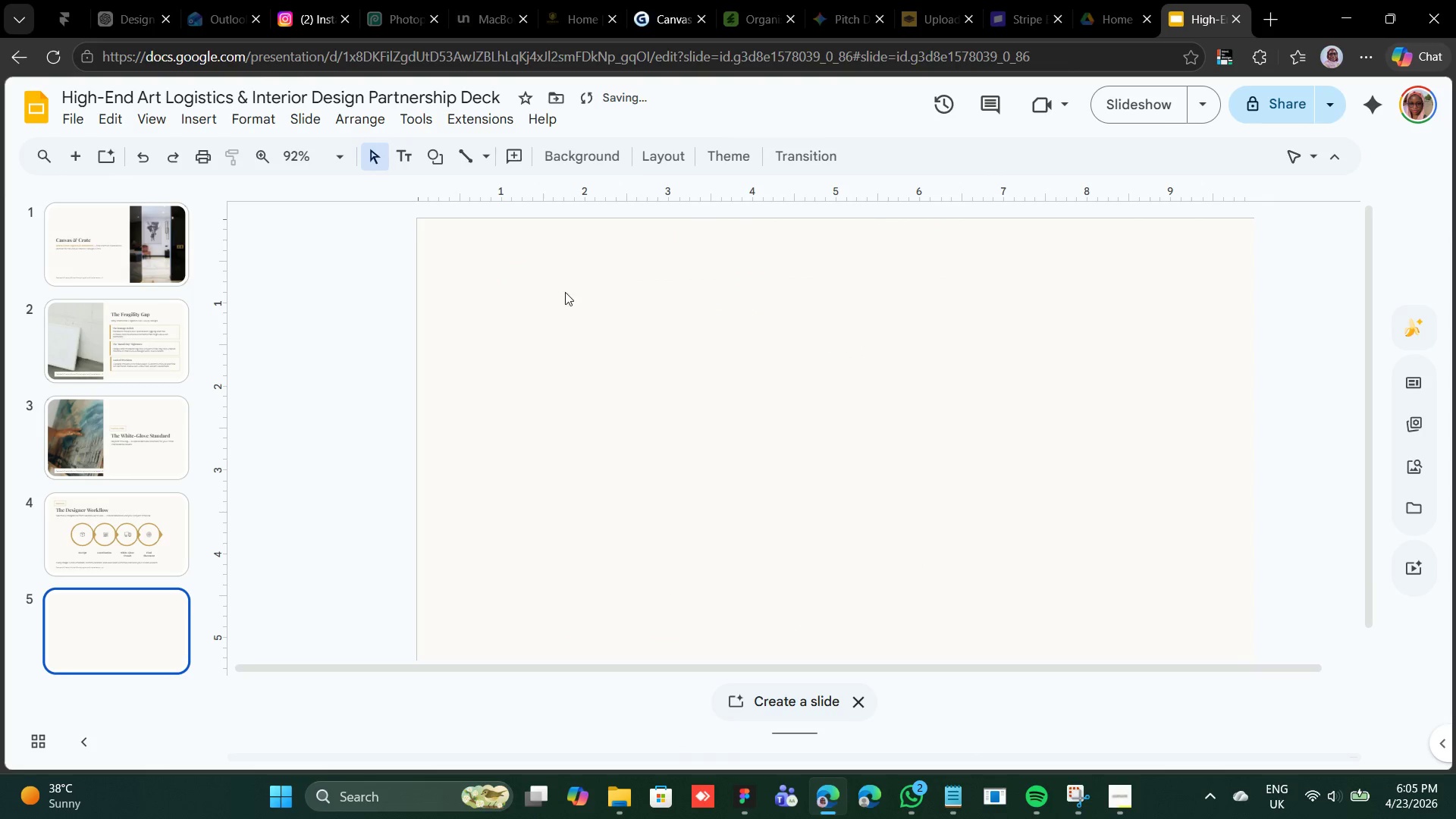 
right_click([558, 303])
 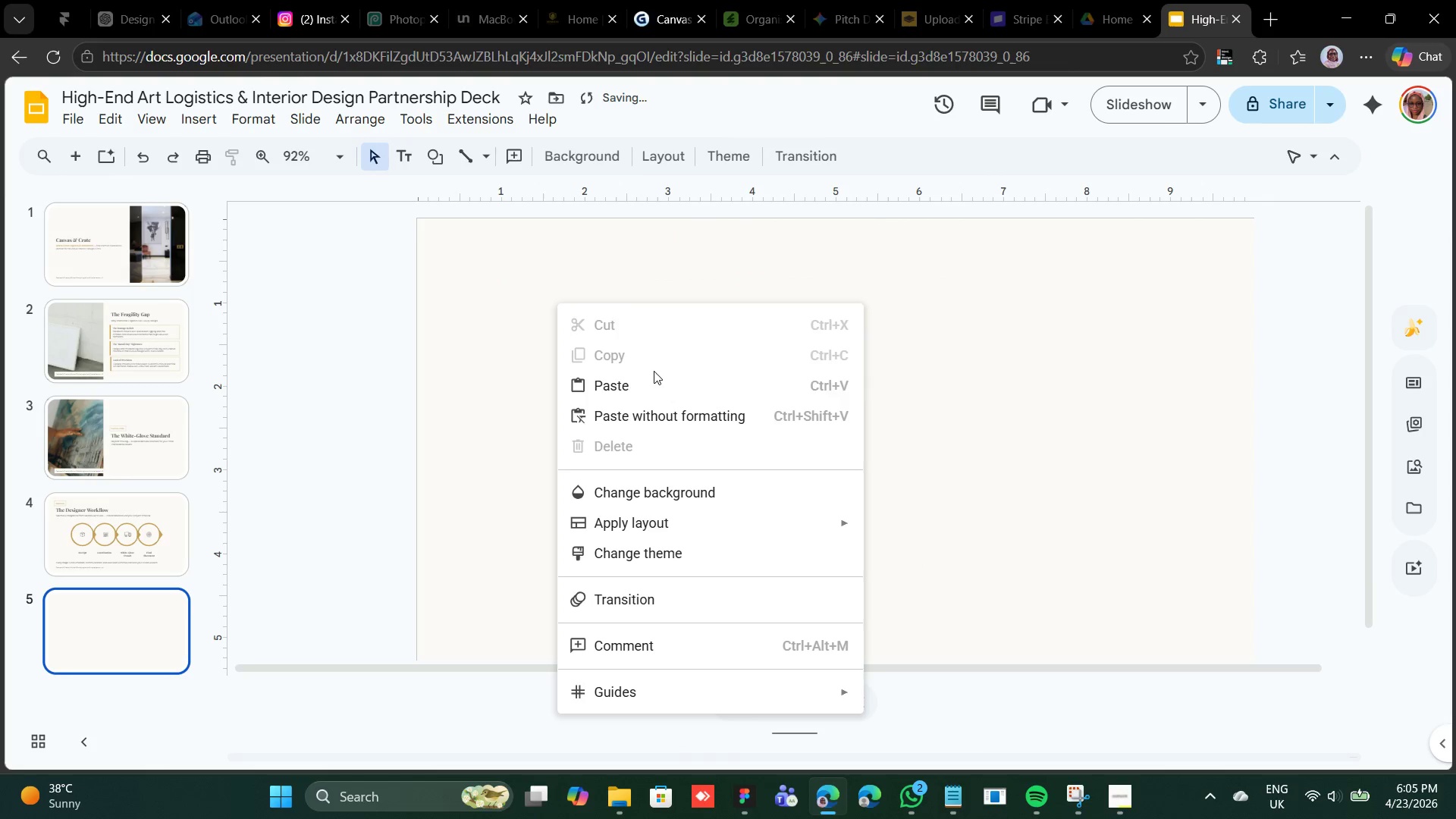 
left_click([651, 380])
 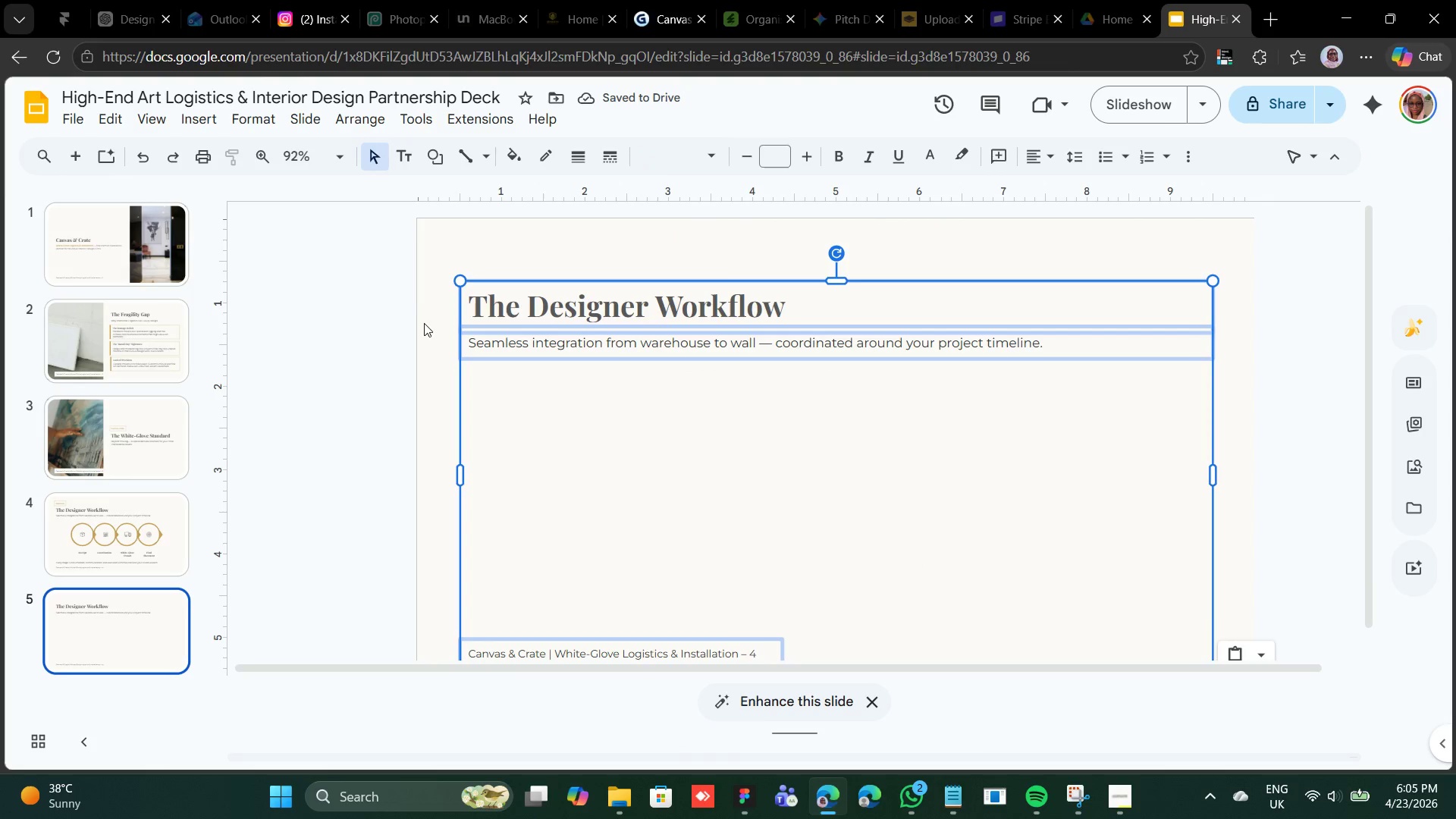 
left_click([424, 325])
 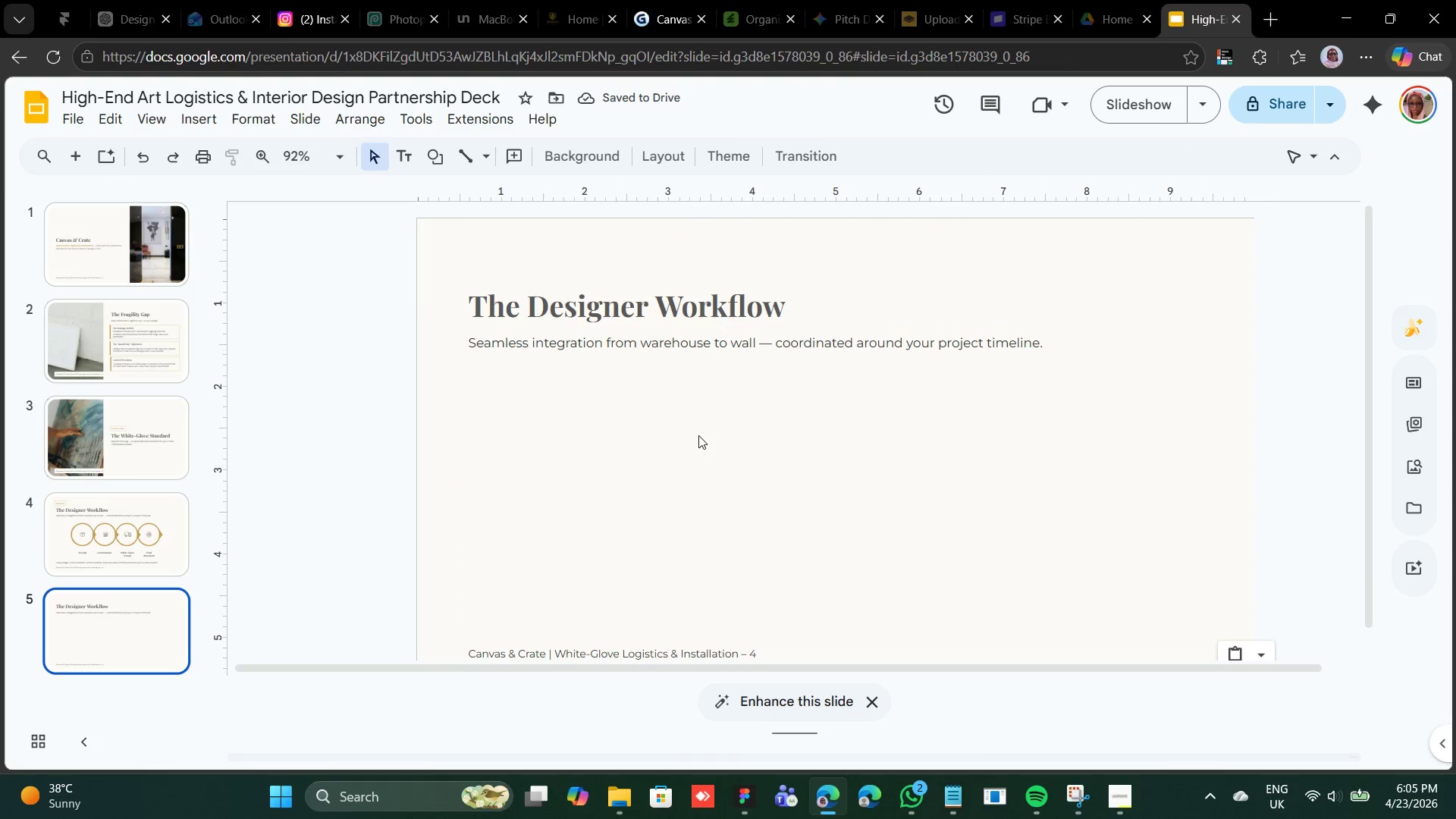 
scroll: coordinate [699, 433], scroll_direction: down, amount: 2.0
 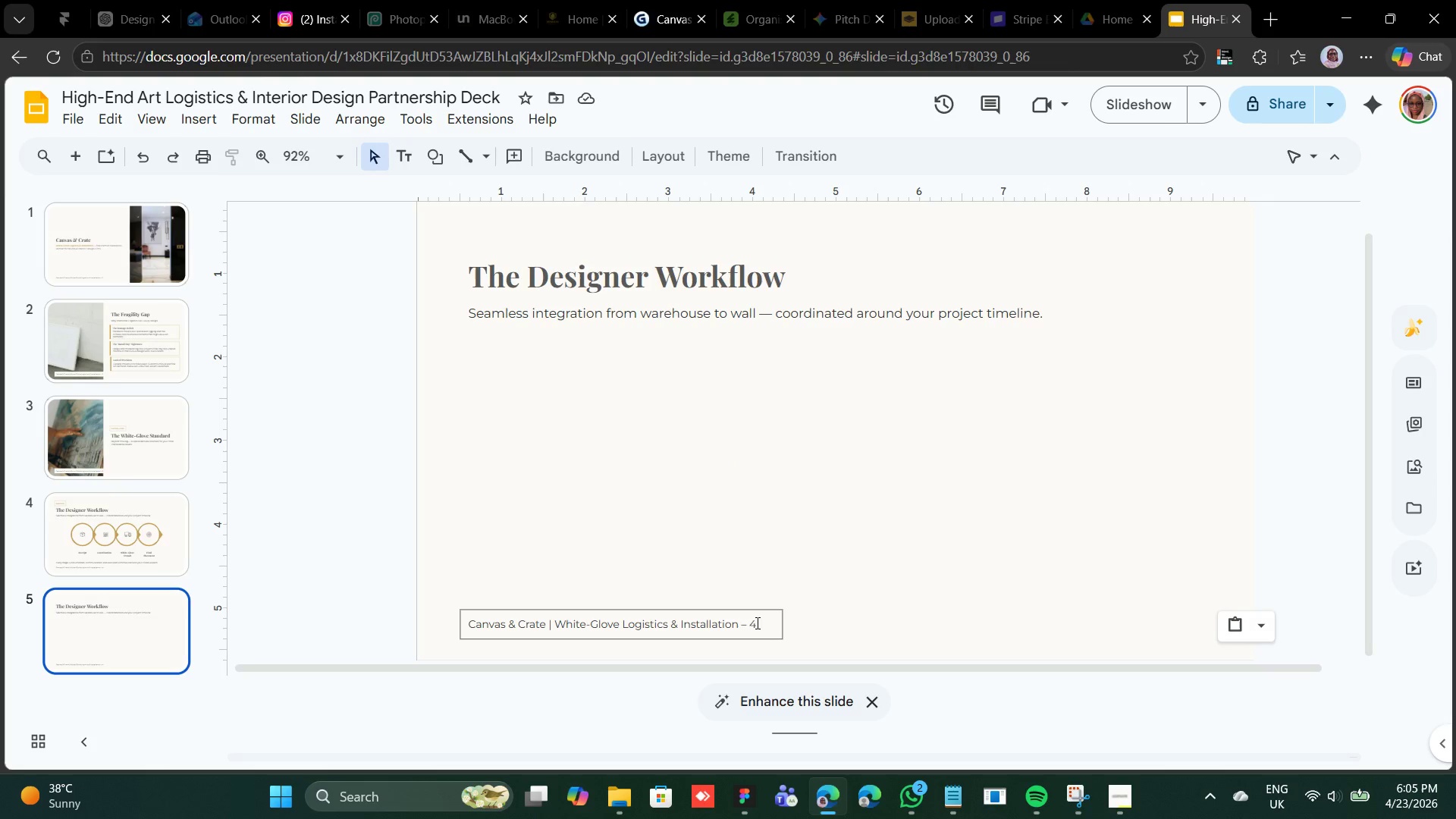 
left_click([756, 623])
 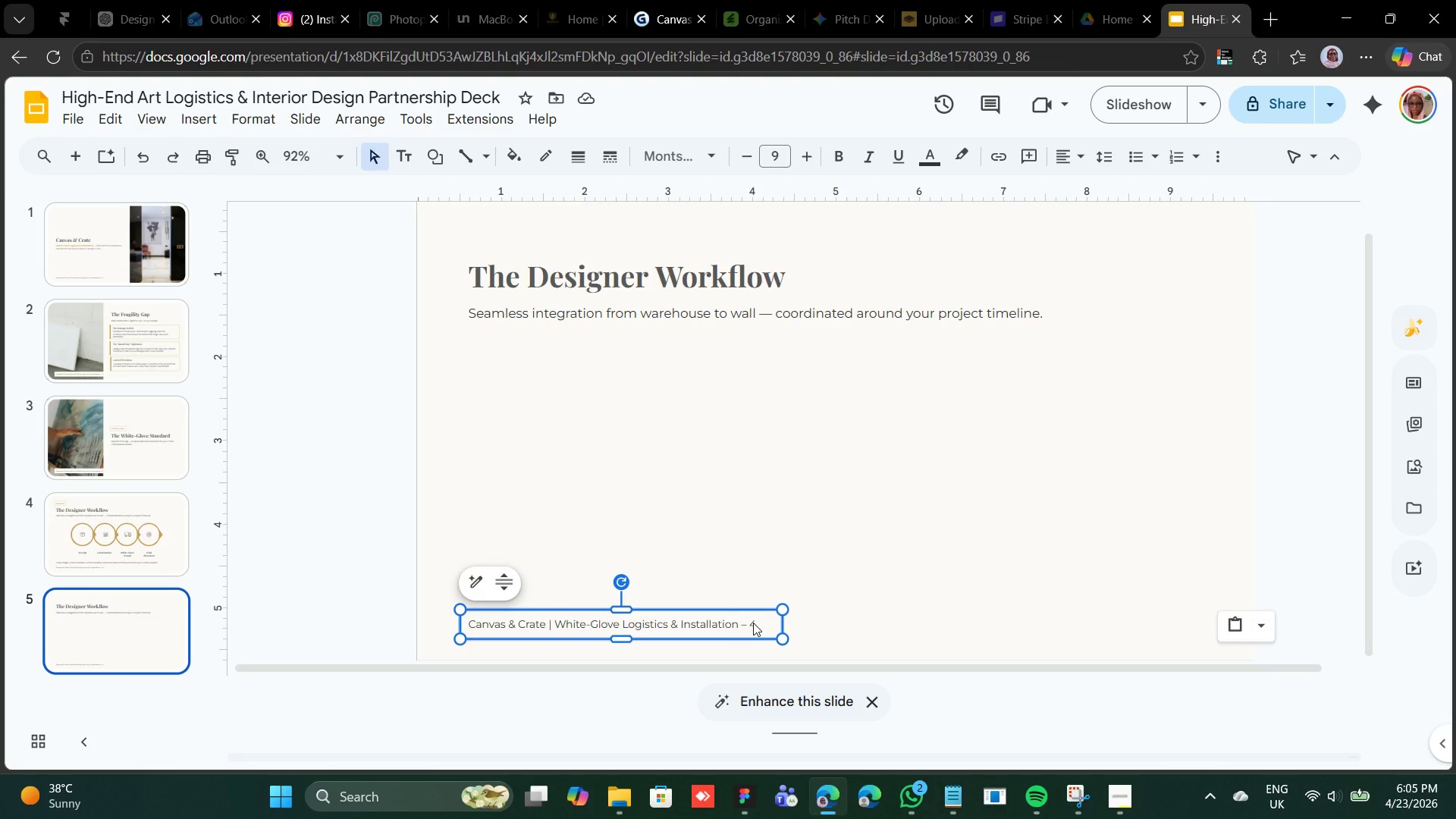 
left_click([753, 623])
 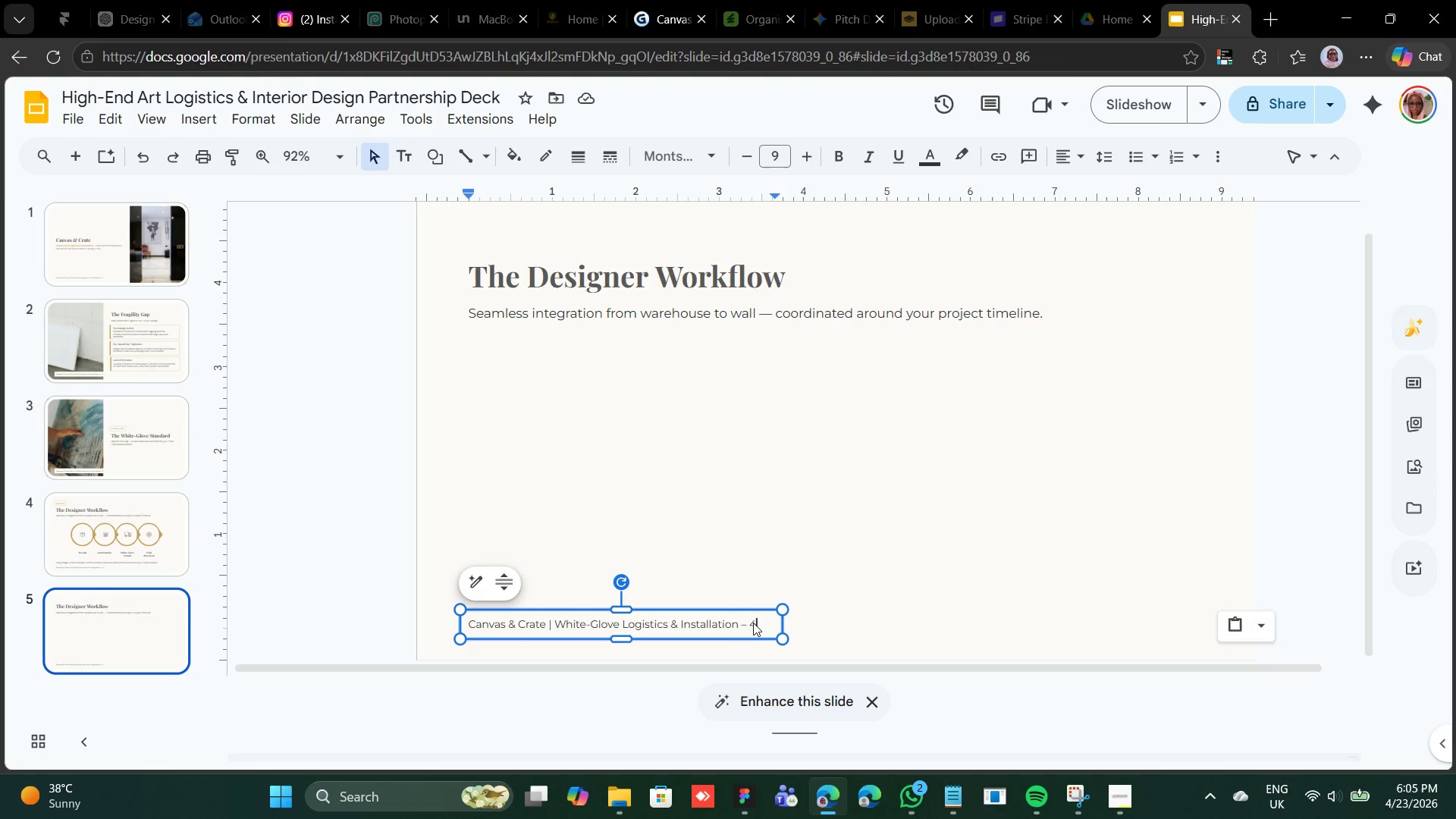 
key(Backspace)
 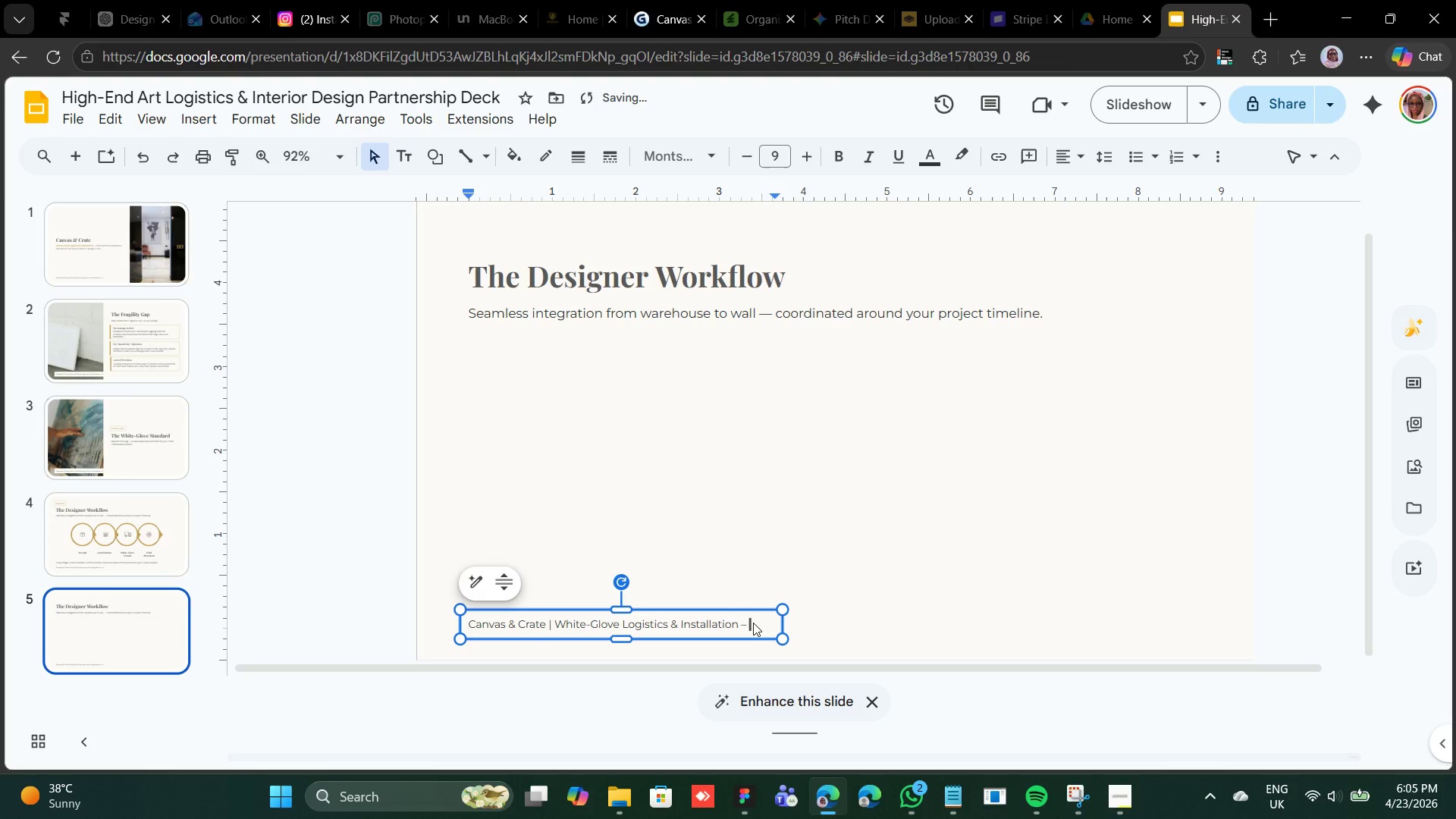 
key(5)
 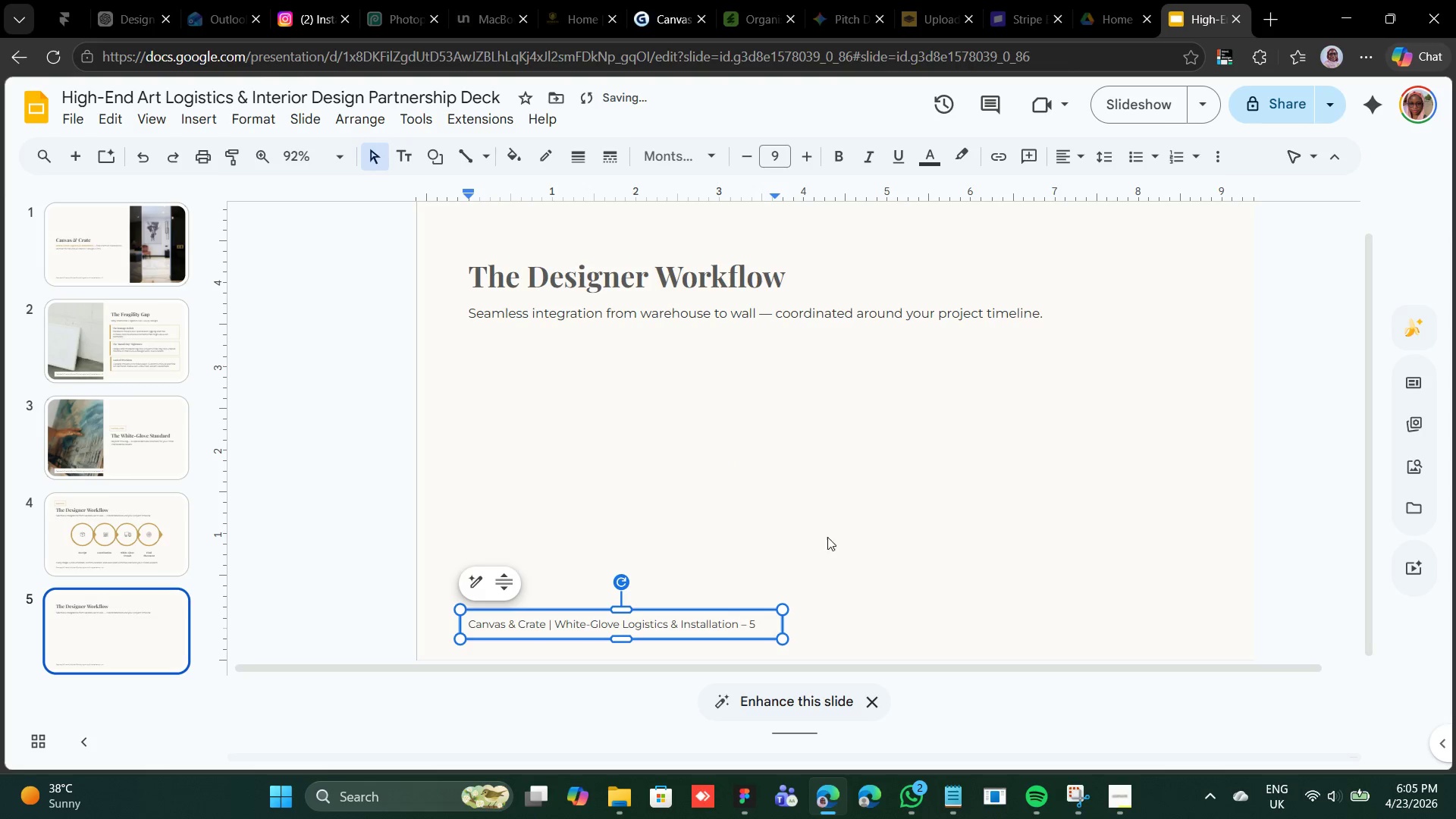 
left_click([647, 447])
 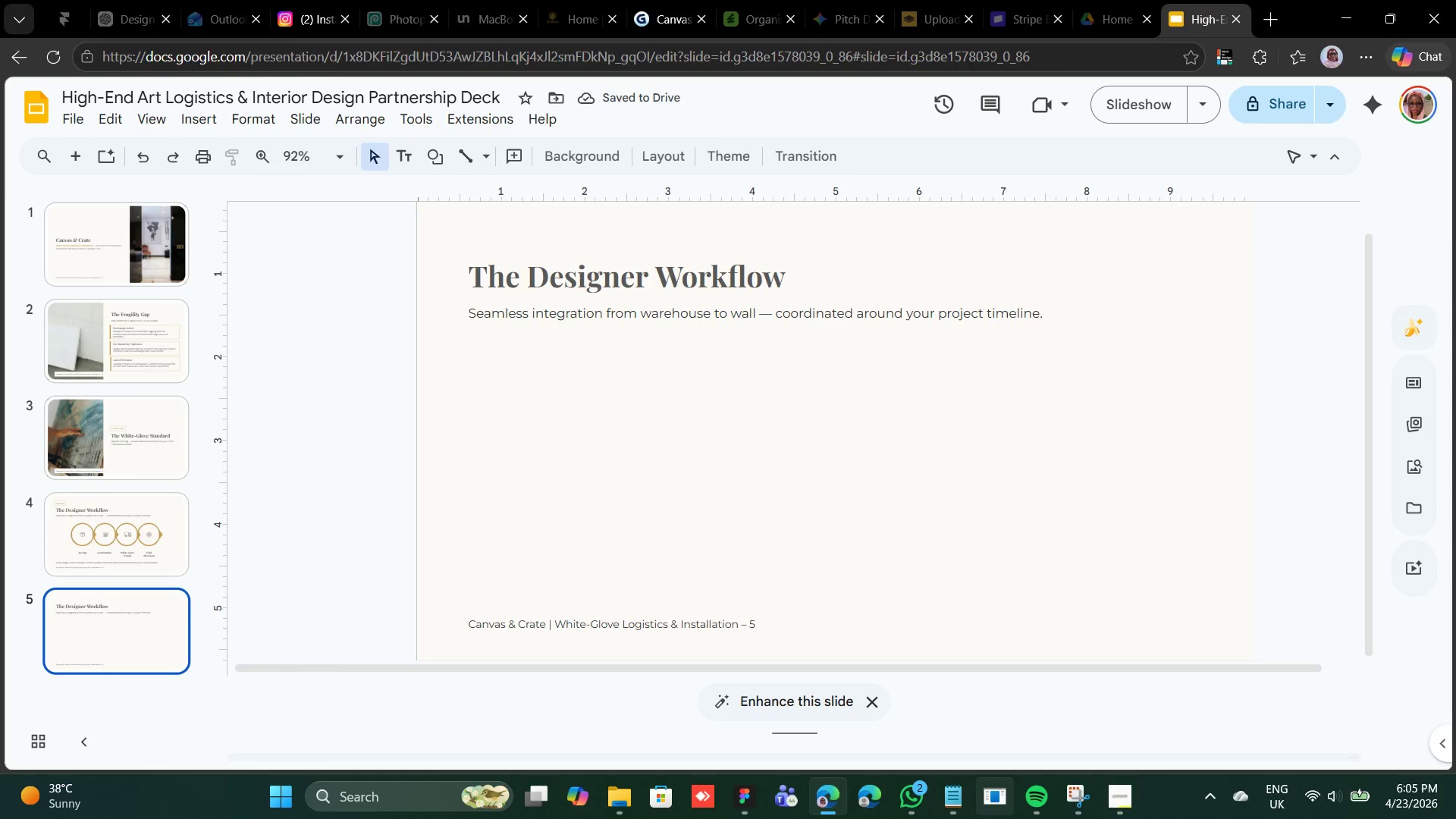 
left_click([946, 802])
 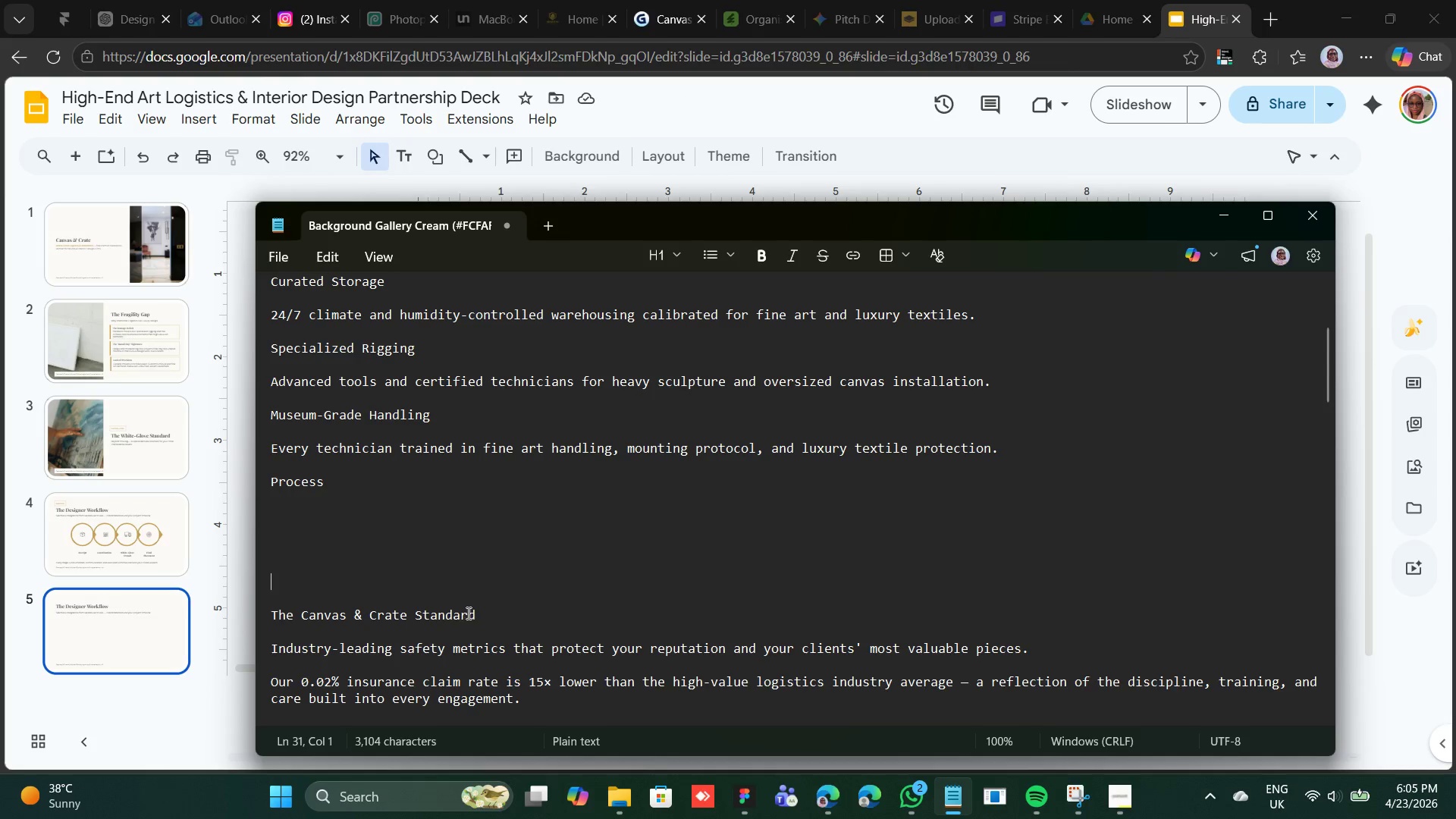 
left_click_drag(start_coordinate=[475, 613], to_coordinate=[283, 604])
 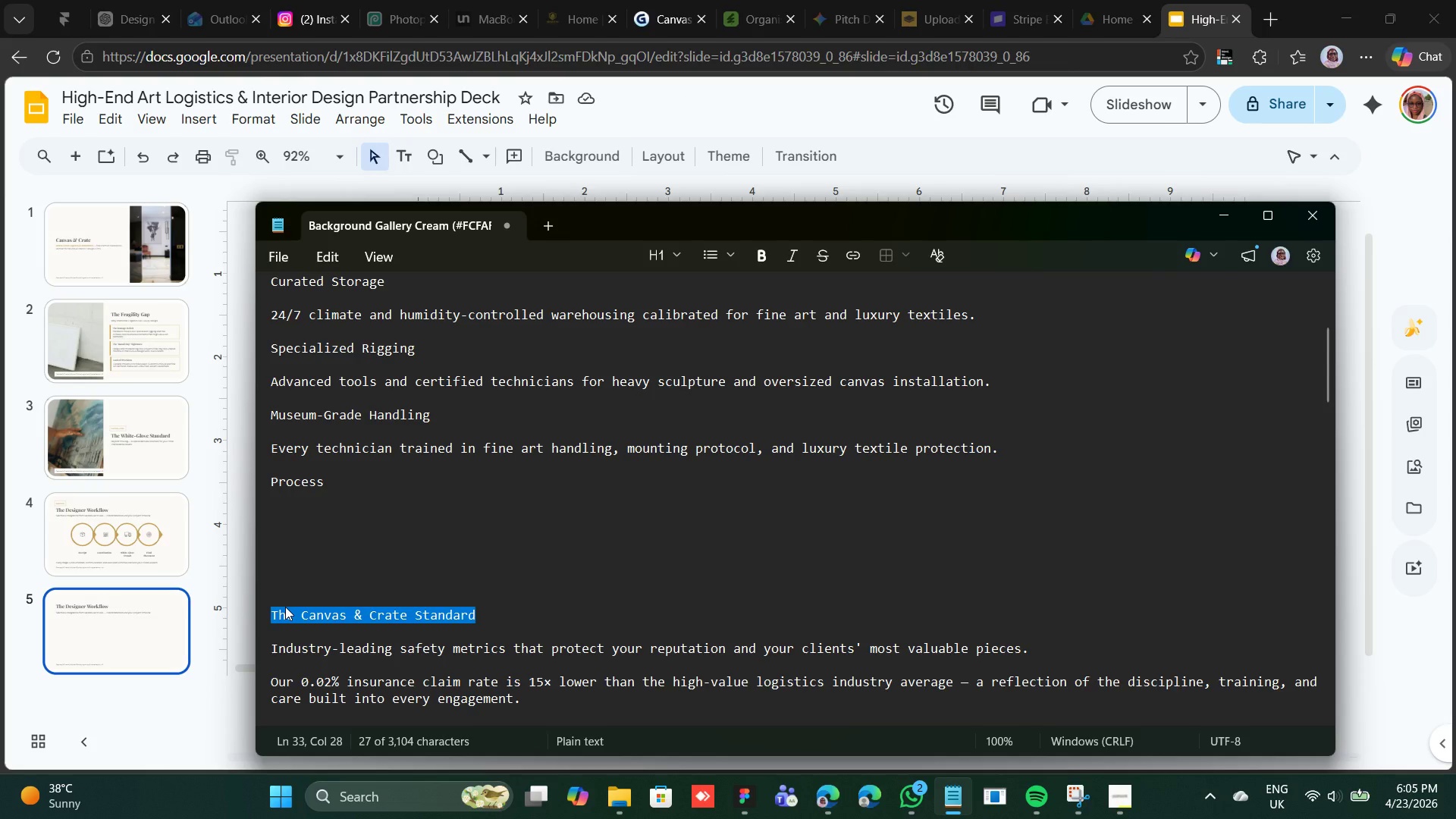 
right_click([285, 607])
 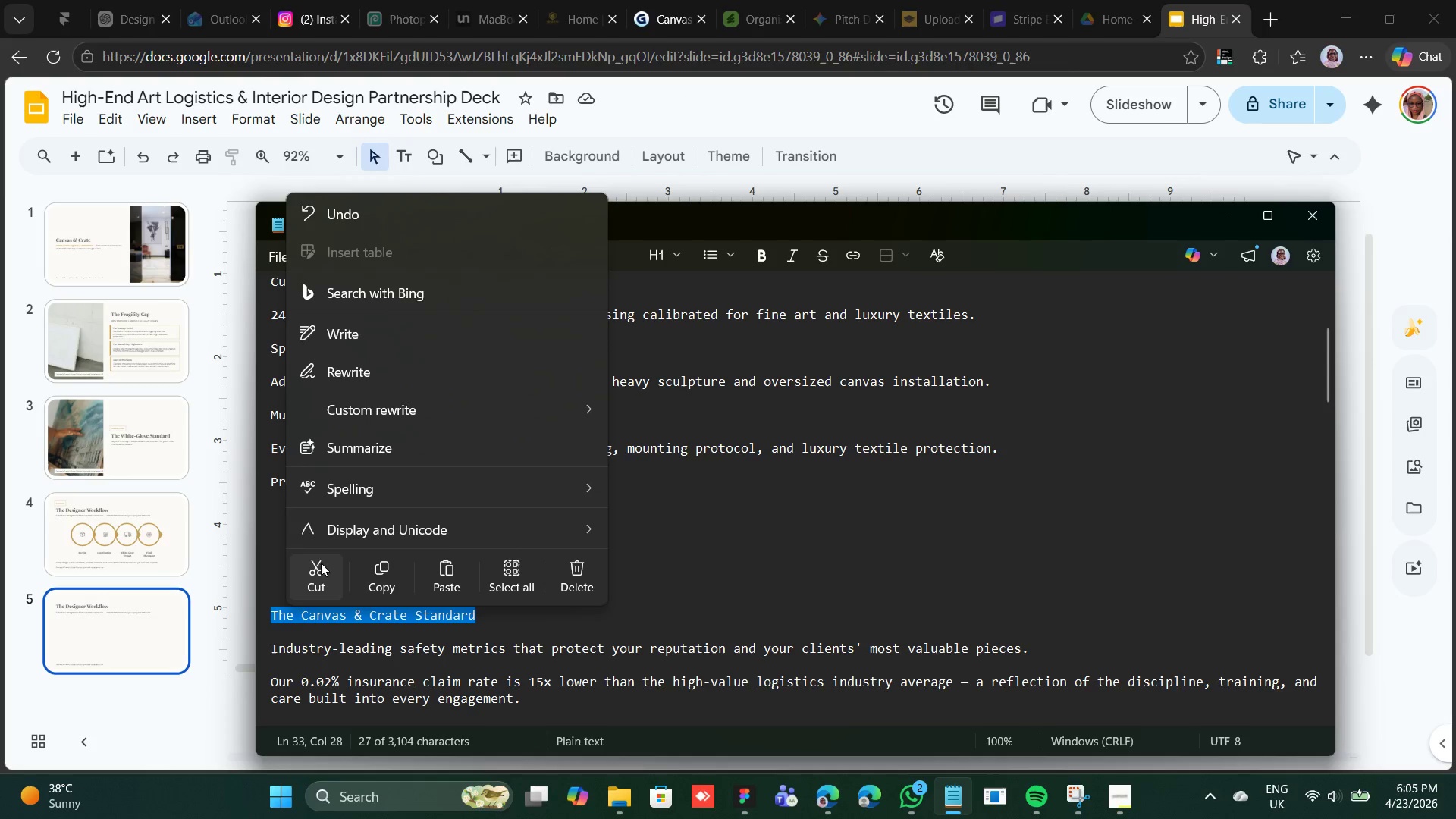 
left_click([326, 560])
 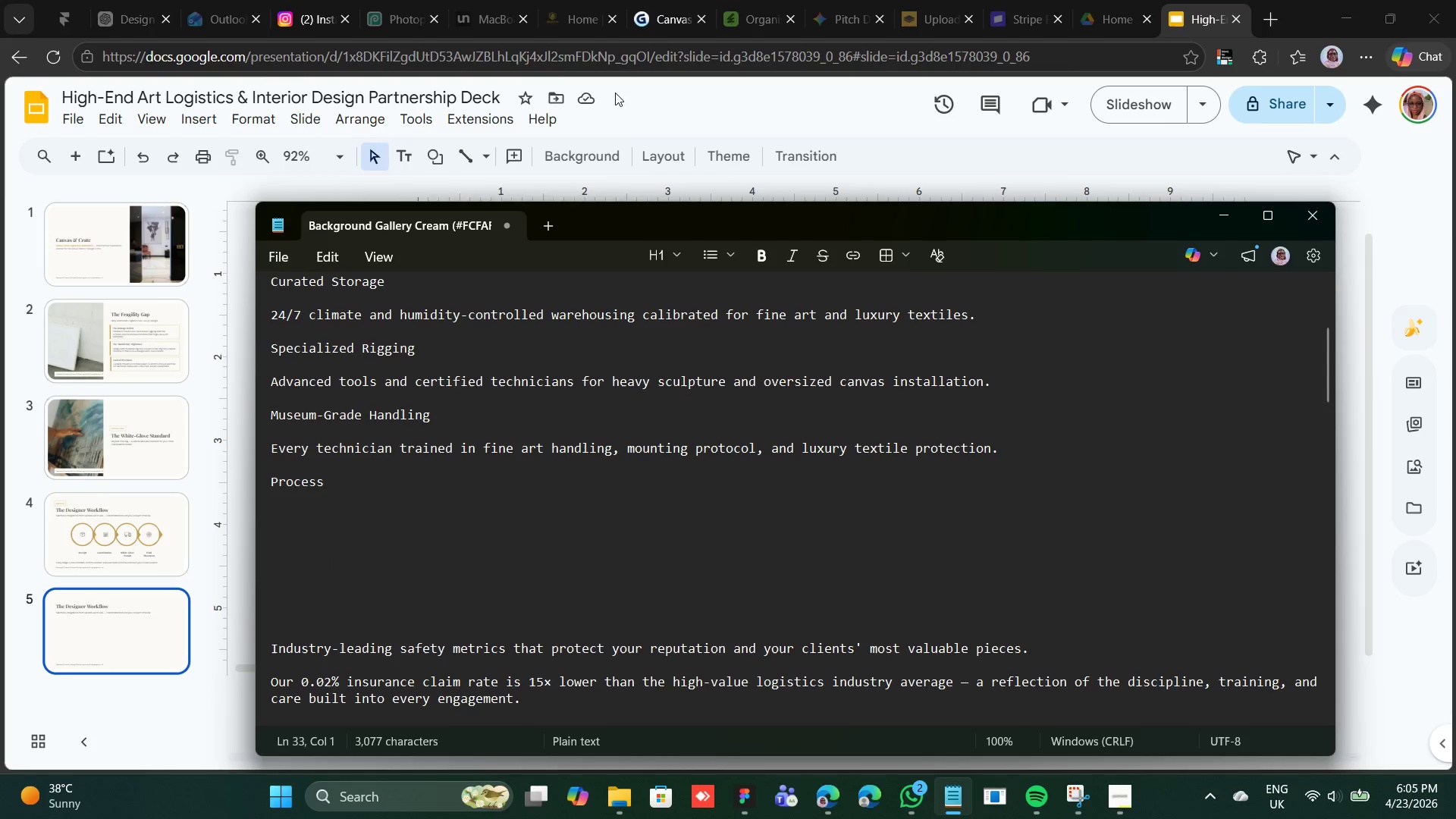 
left_click([646, 118])
 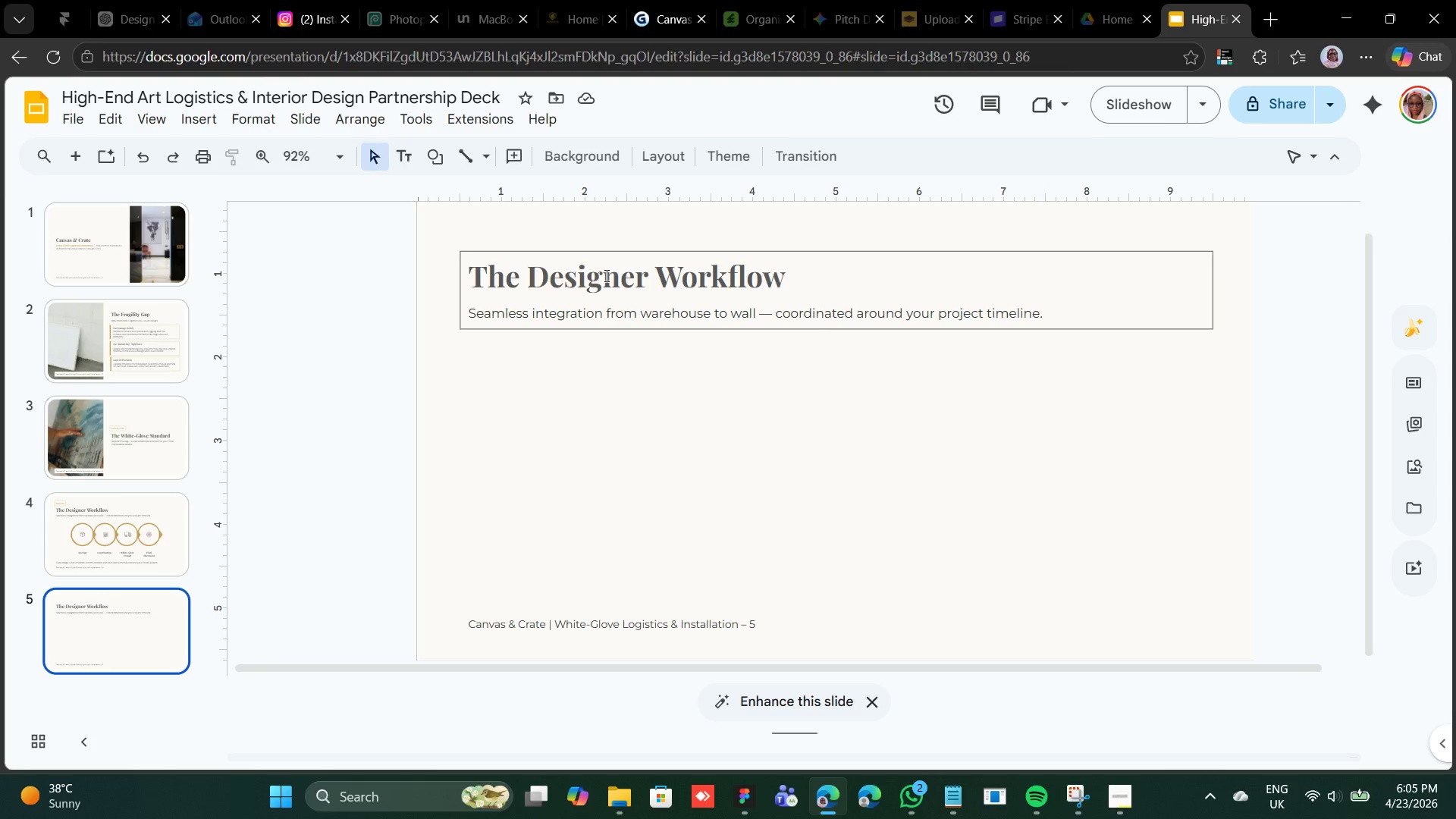 
double_click([605, 275])
 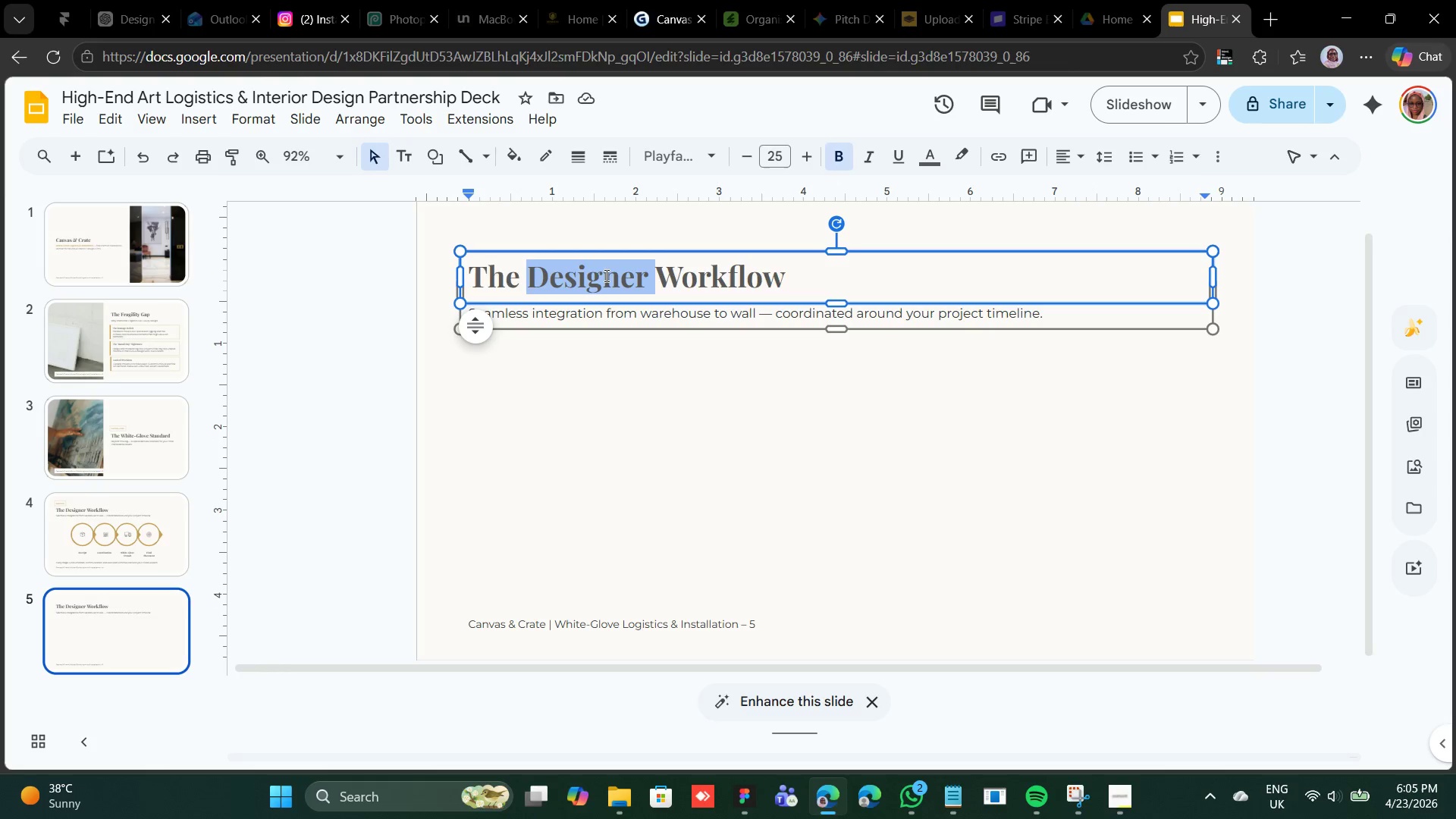 
triple_click([605, 275])
 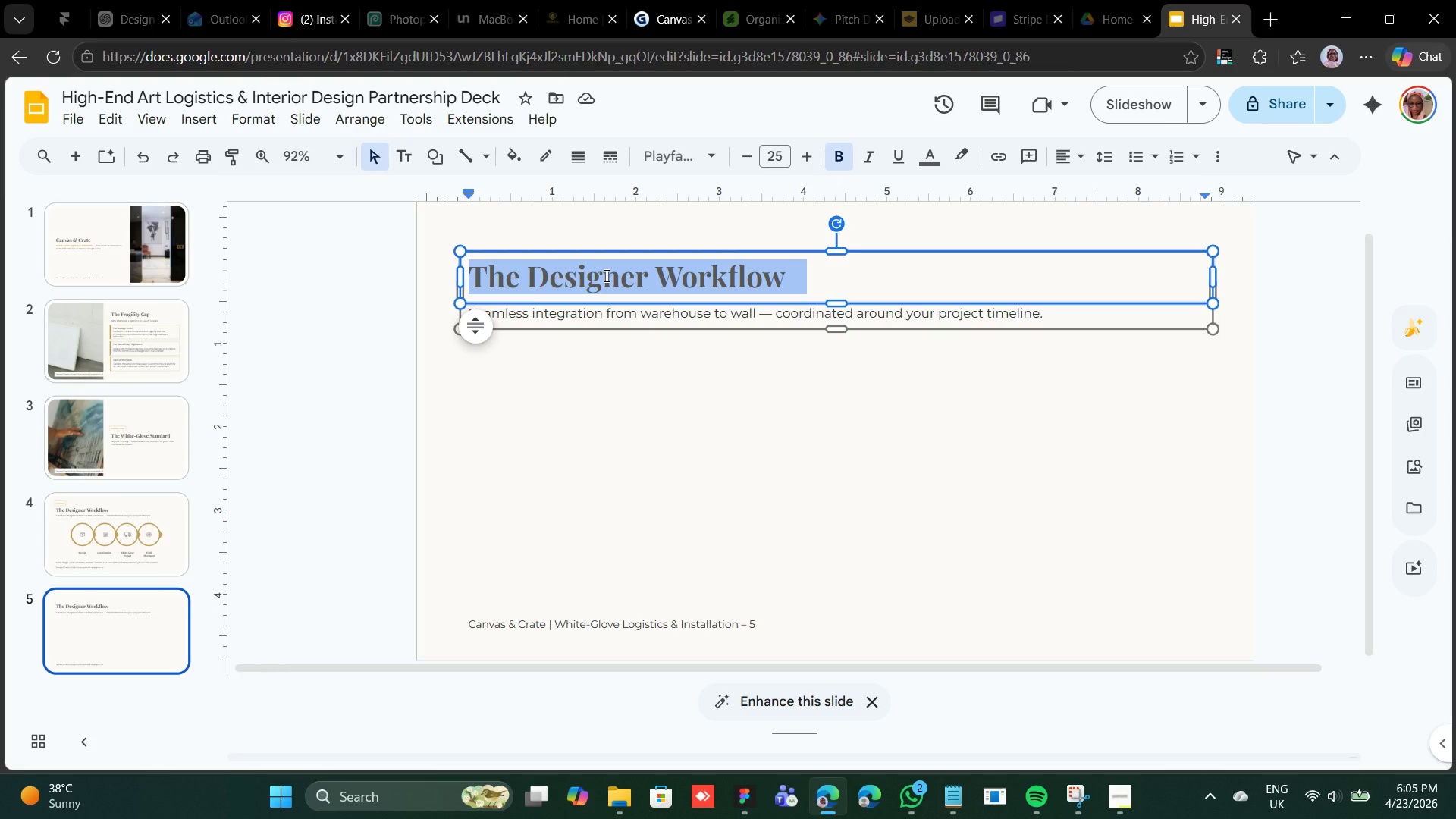 
right_click([605, 275])
 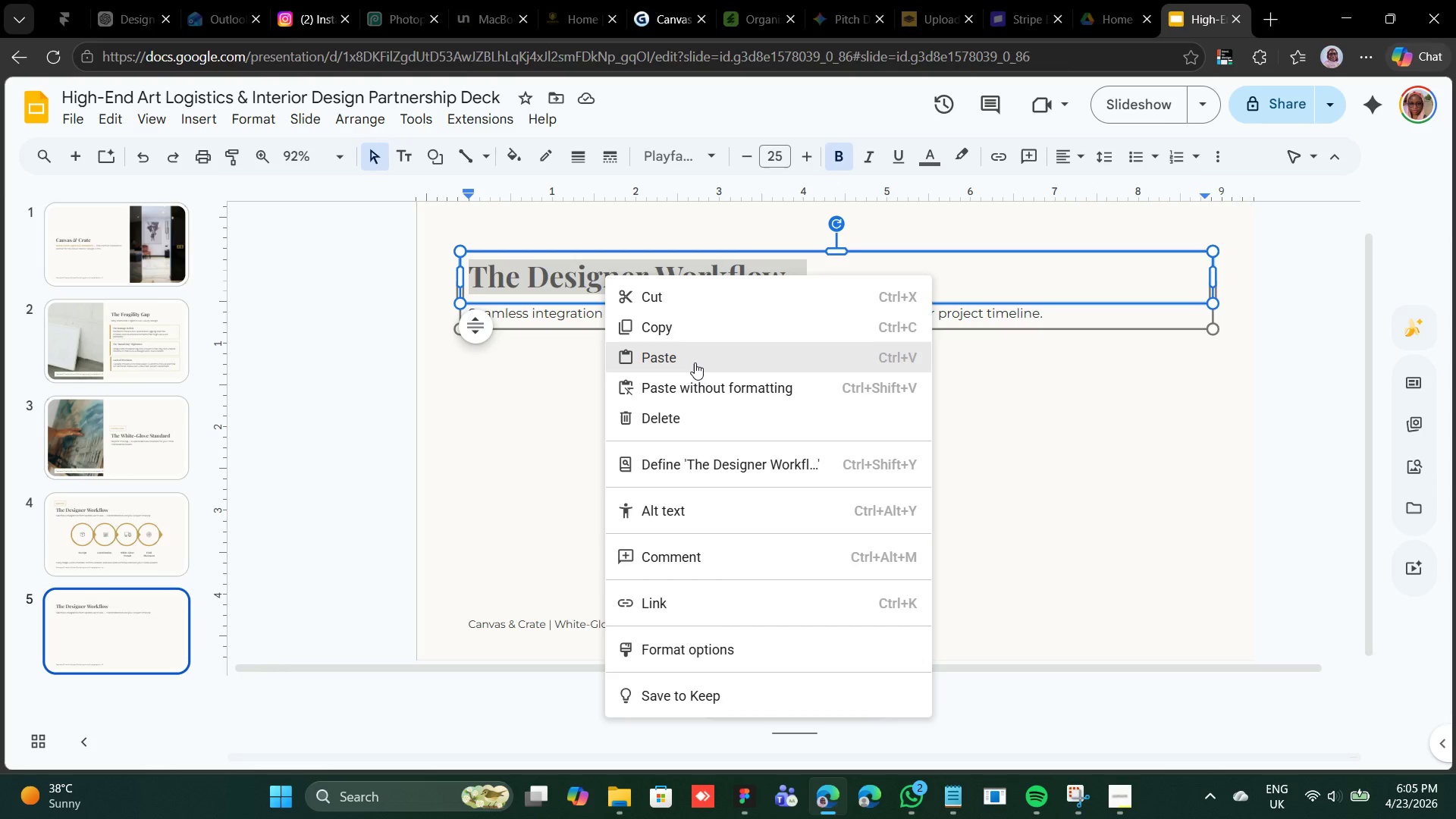 
left_click([696, 359])
 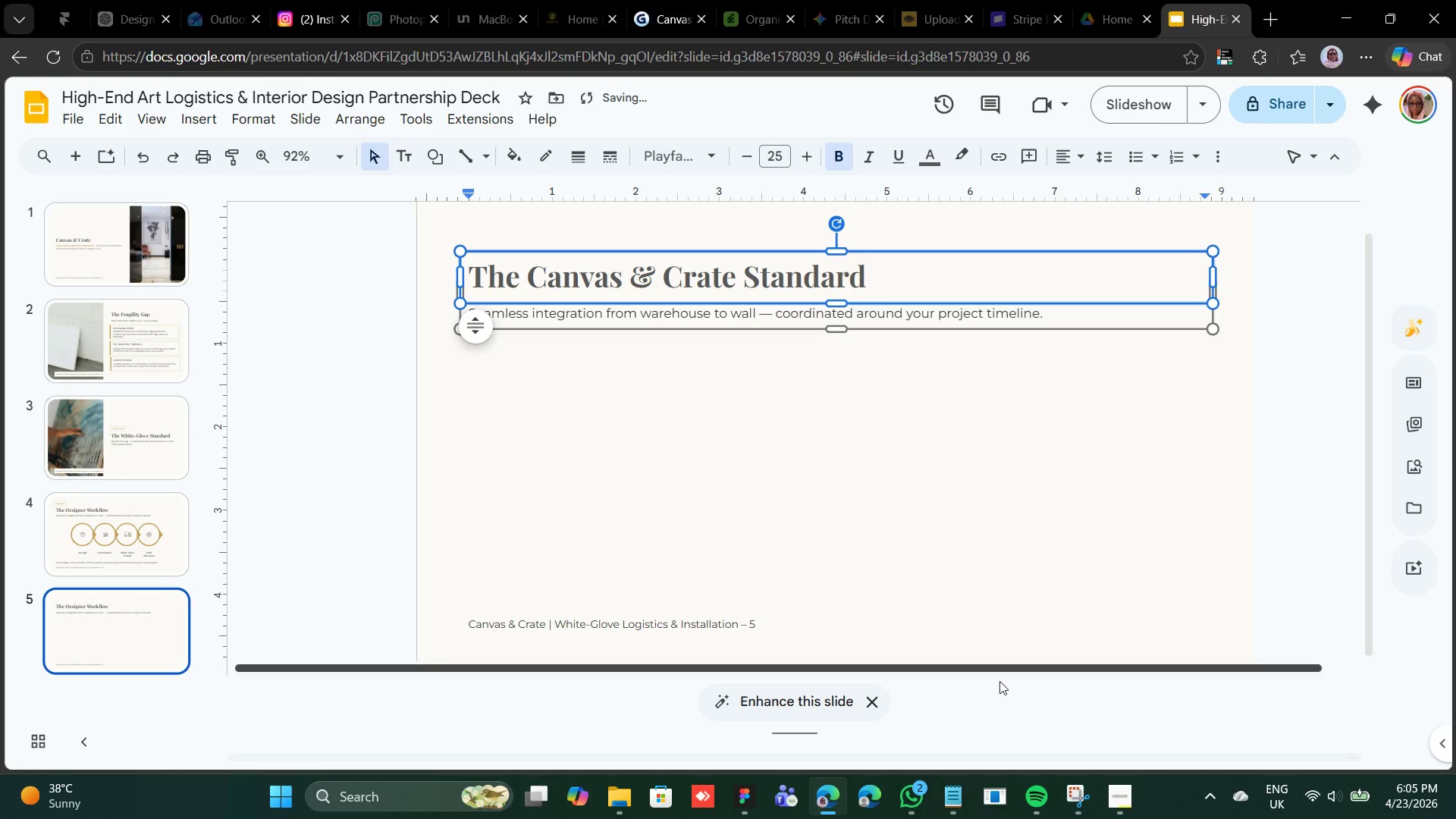 
left_click([961, 800])
 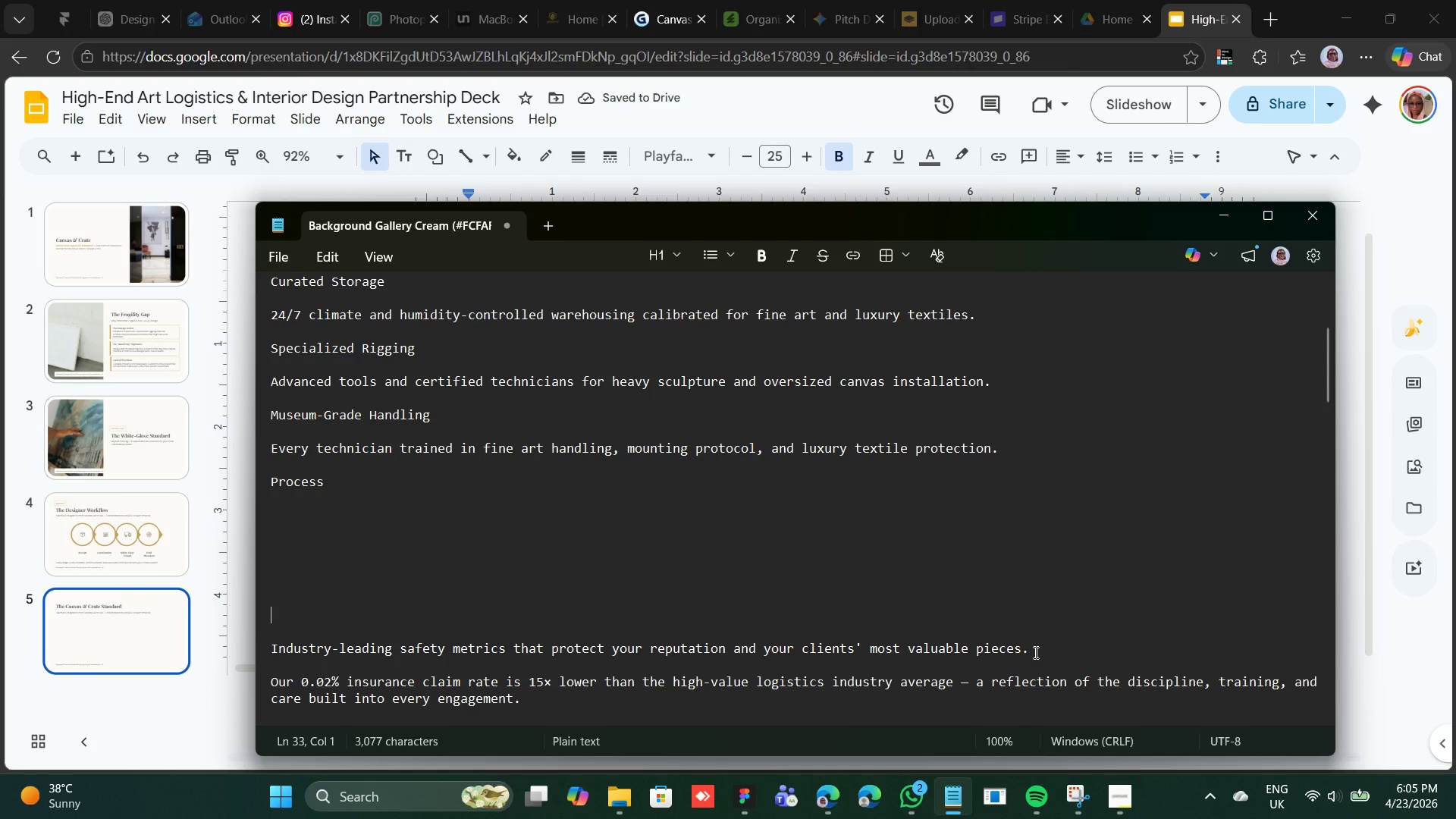 
left_click_drag(start_coordinate=[1034, 652], to_coordinate=[265, 651])
 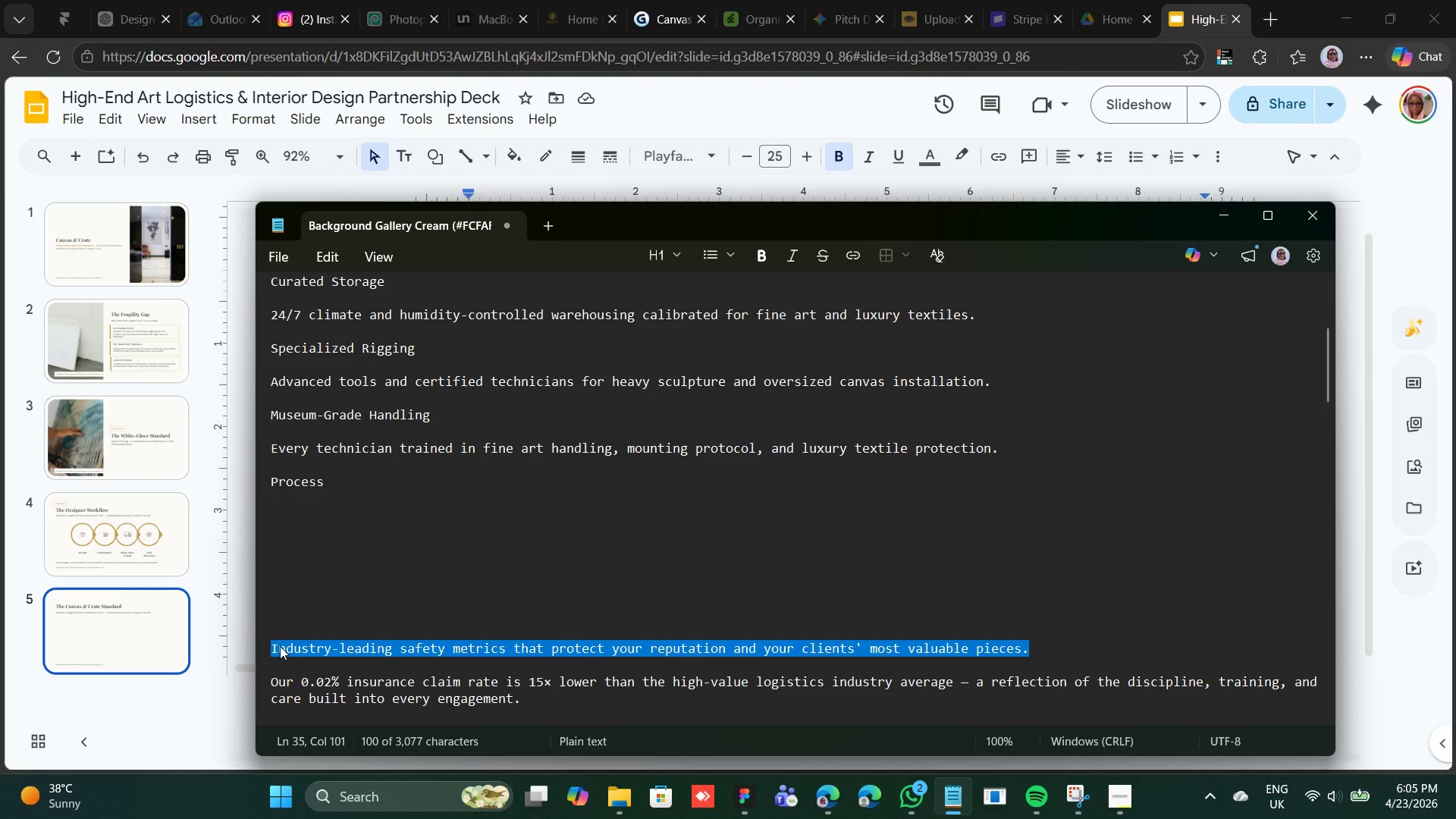 
right_click([280, 646])
 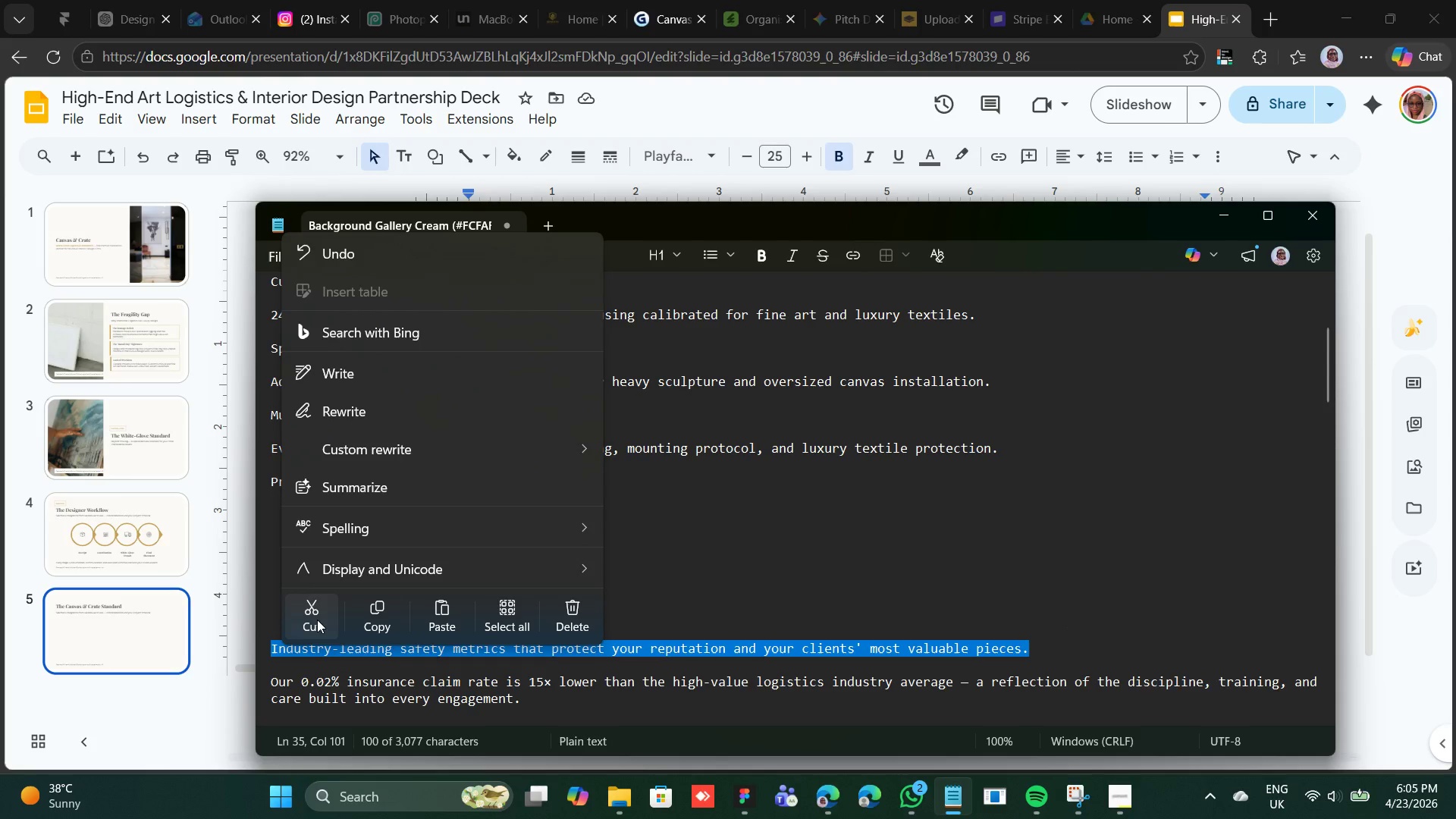 
left_click([317, 620])
 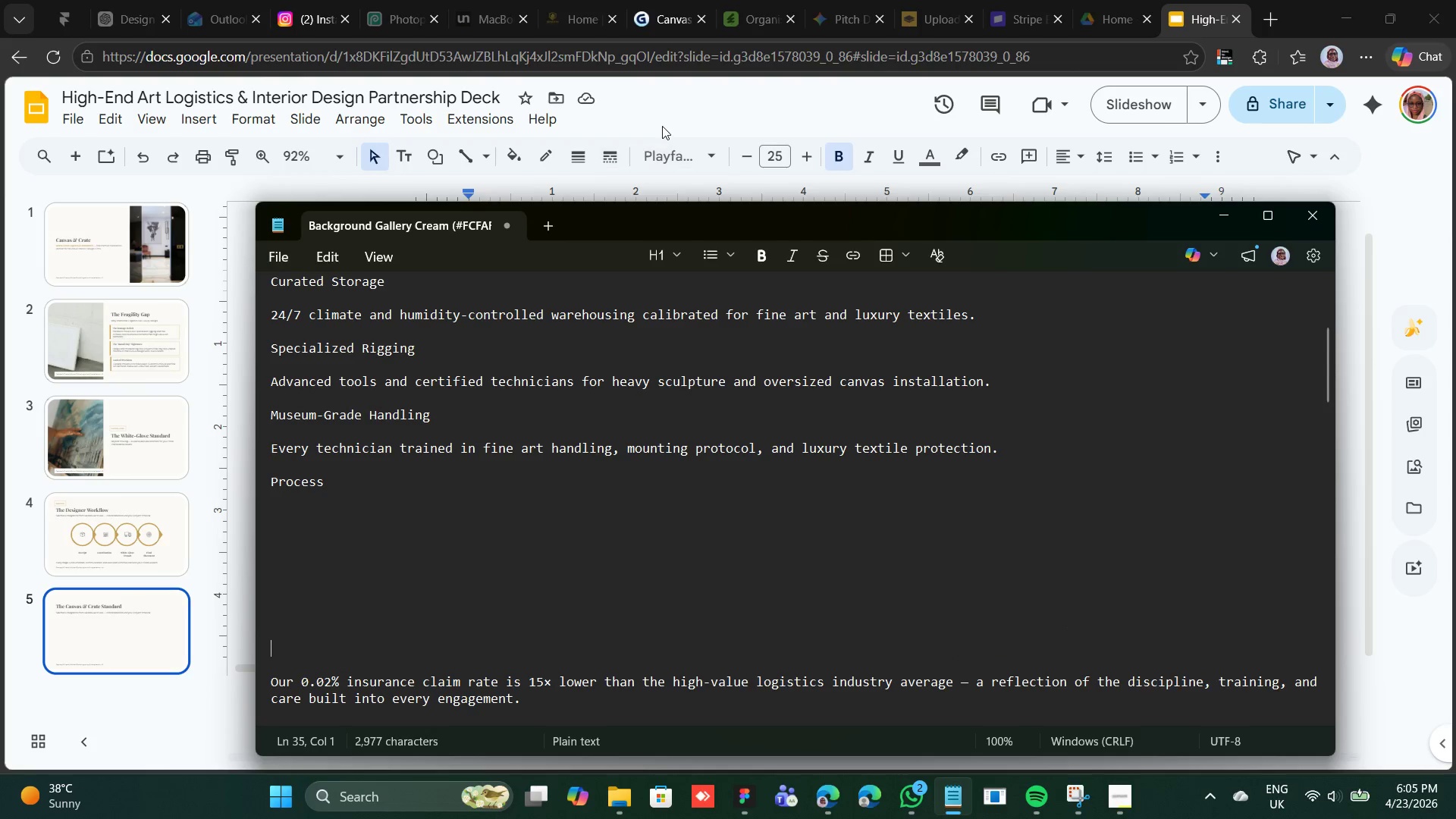 
left_click([692, 105])
 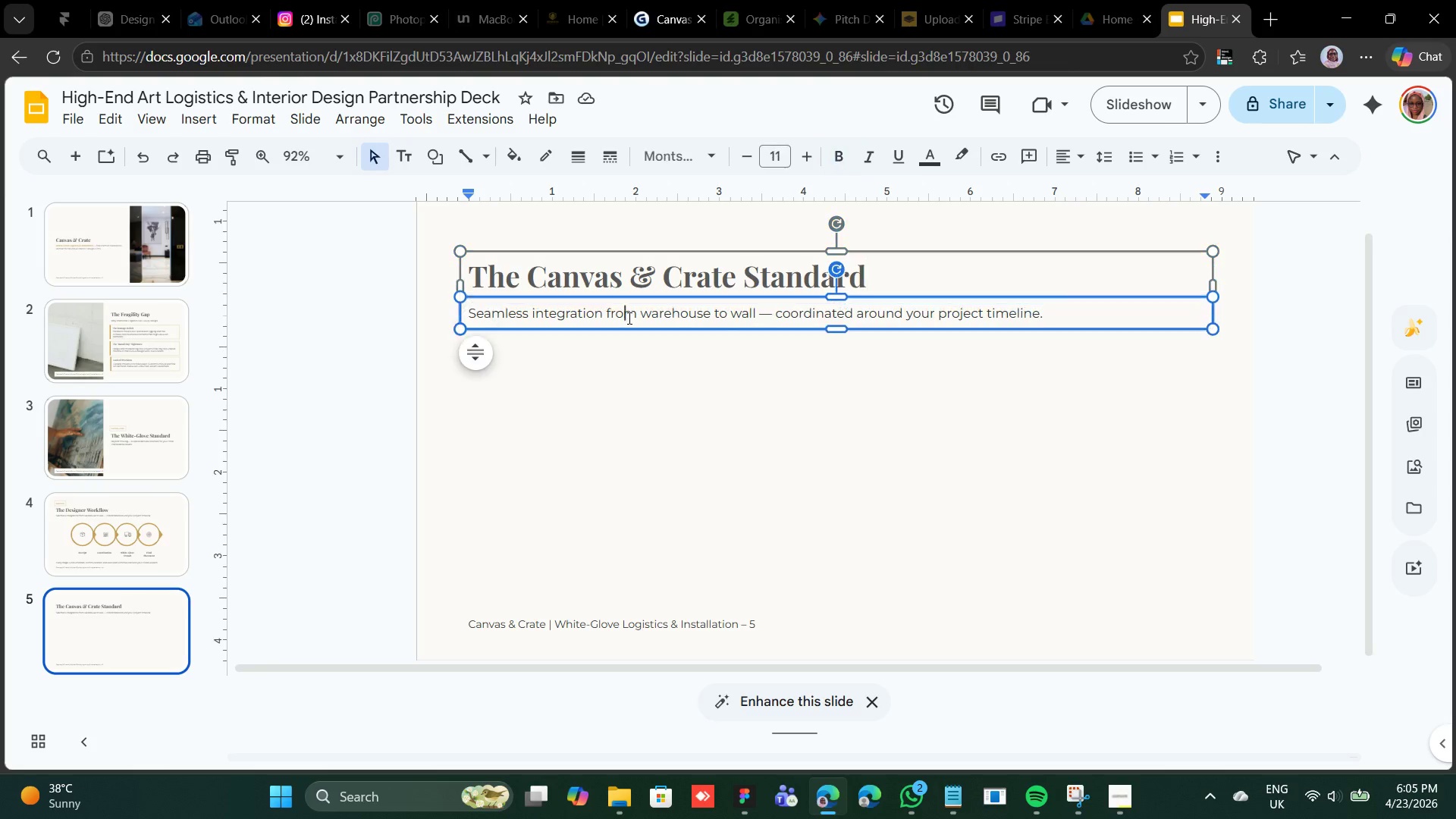 
double_click([628, 318])
 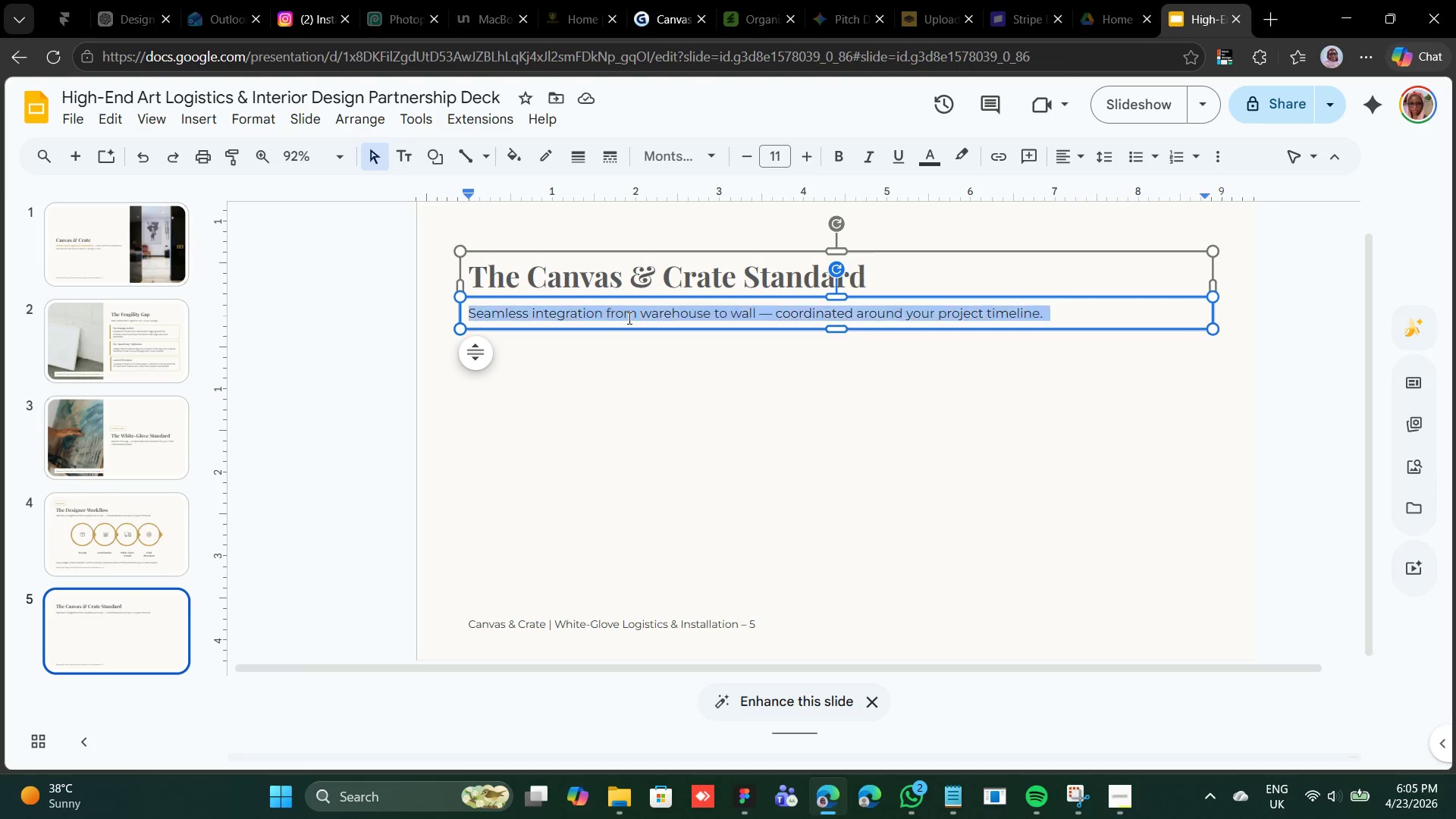 
triple_click([628, 318])
 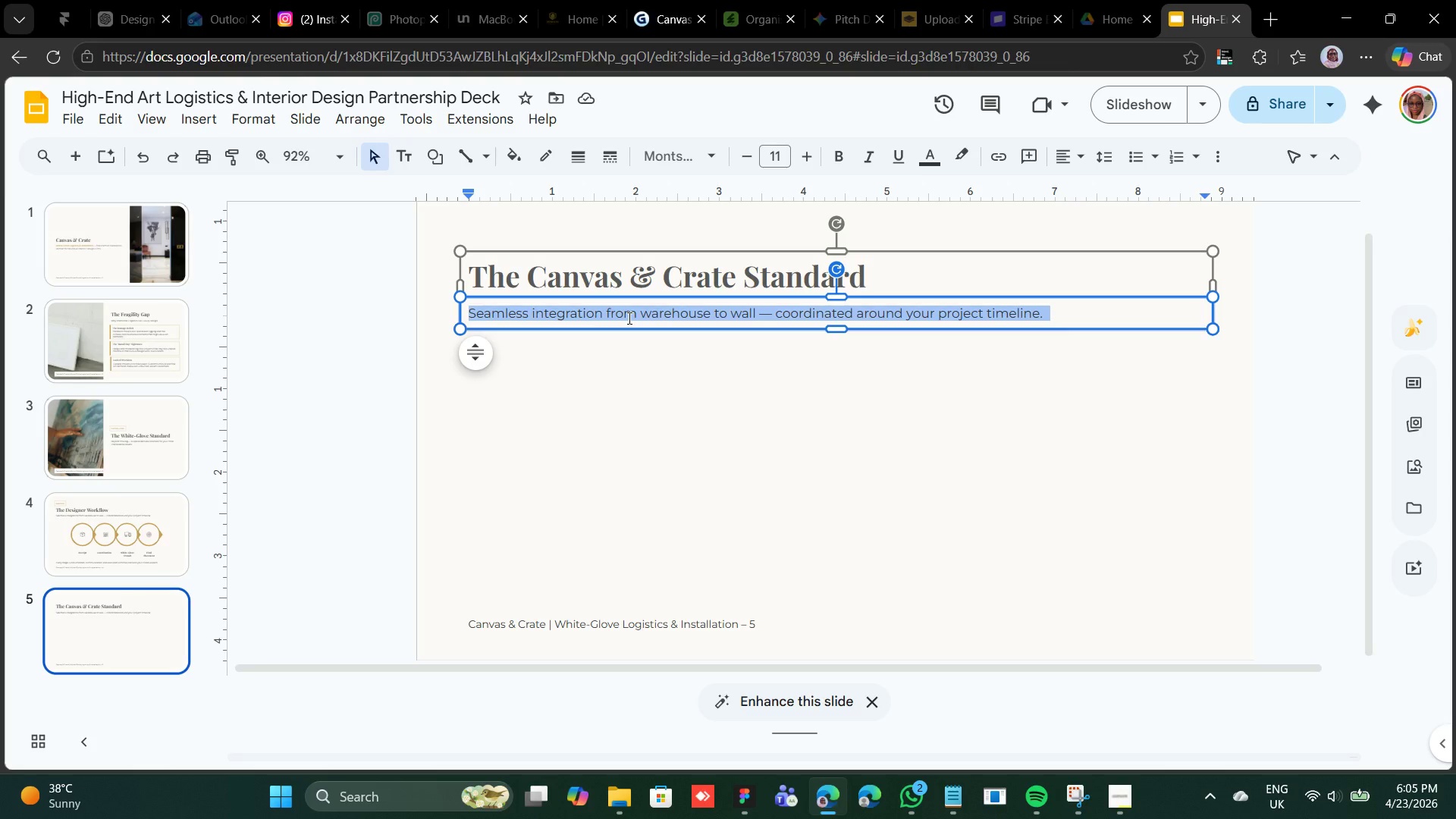 
right_click([628, 318])
 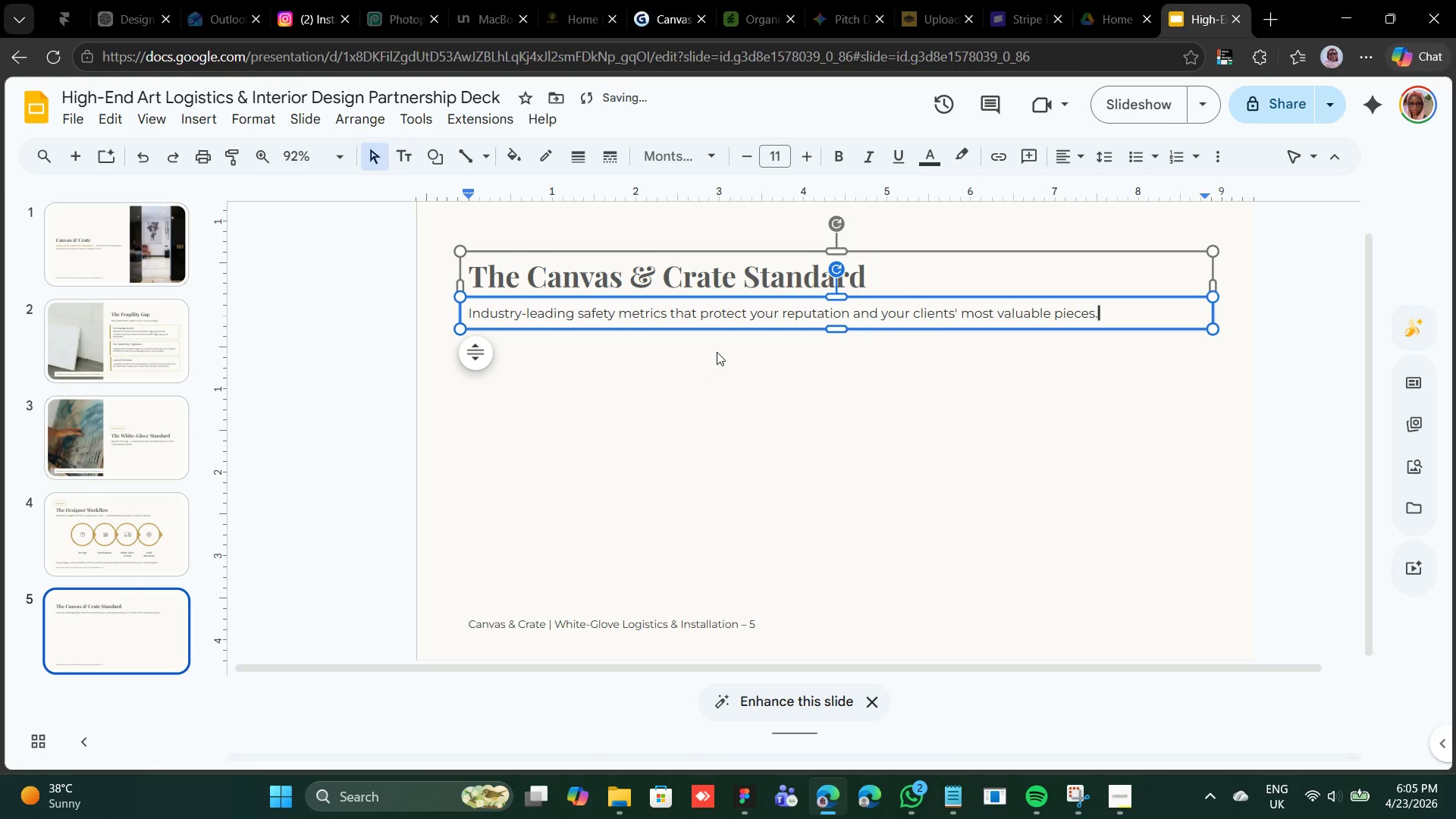 
left_click([640, 378])
 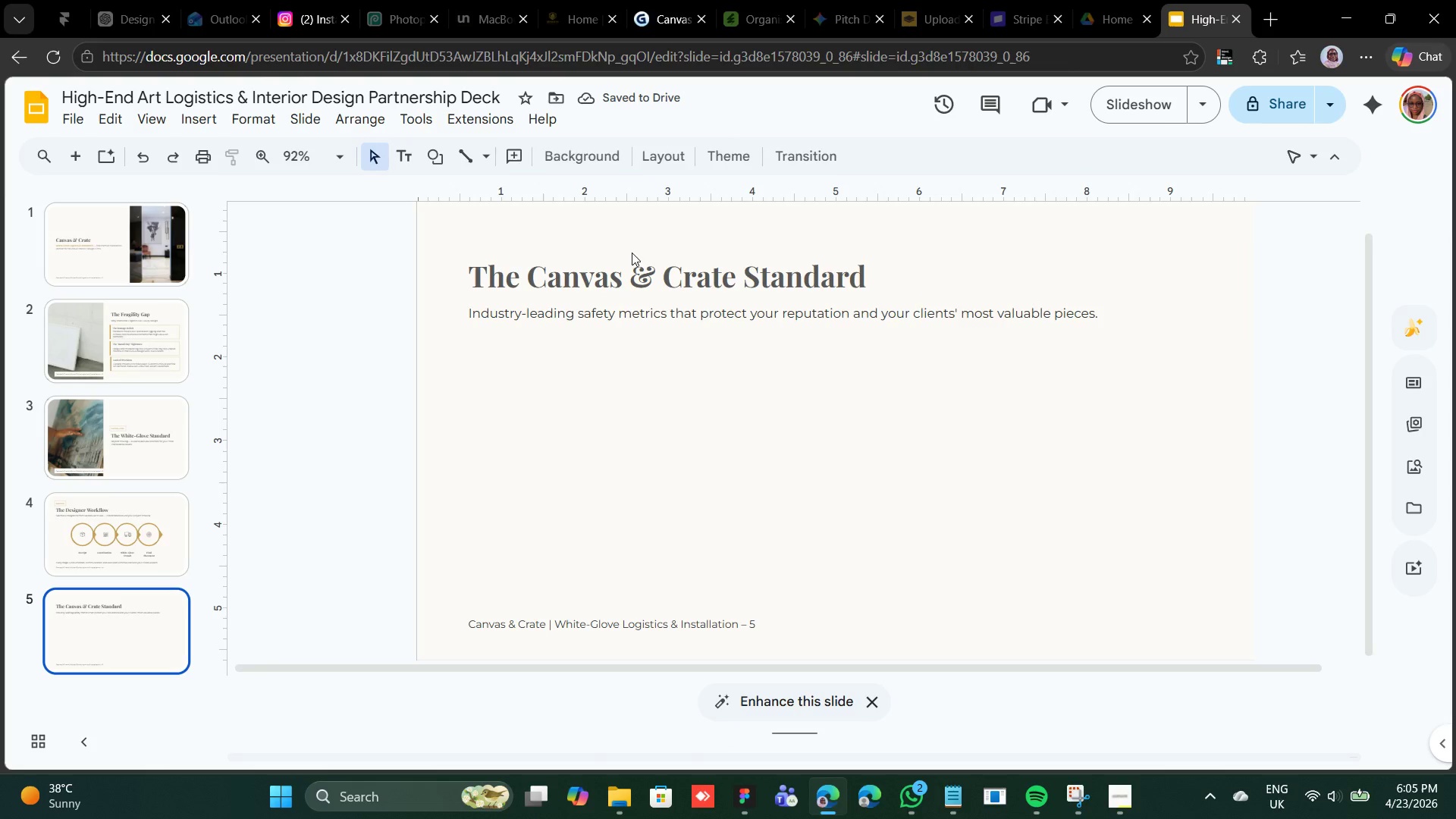 
left_click([632, 253])
 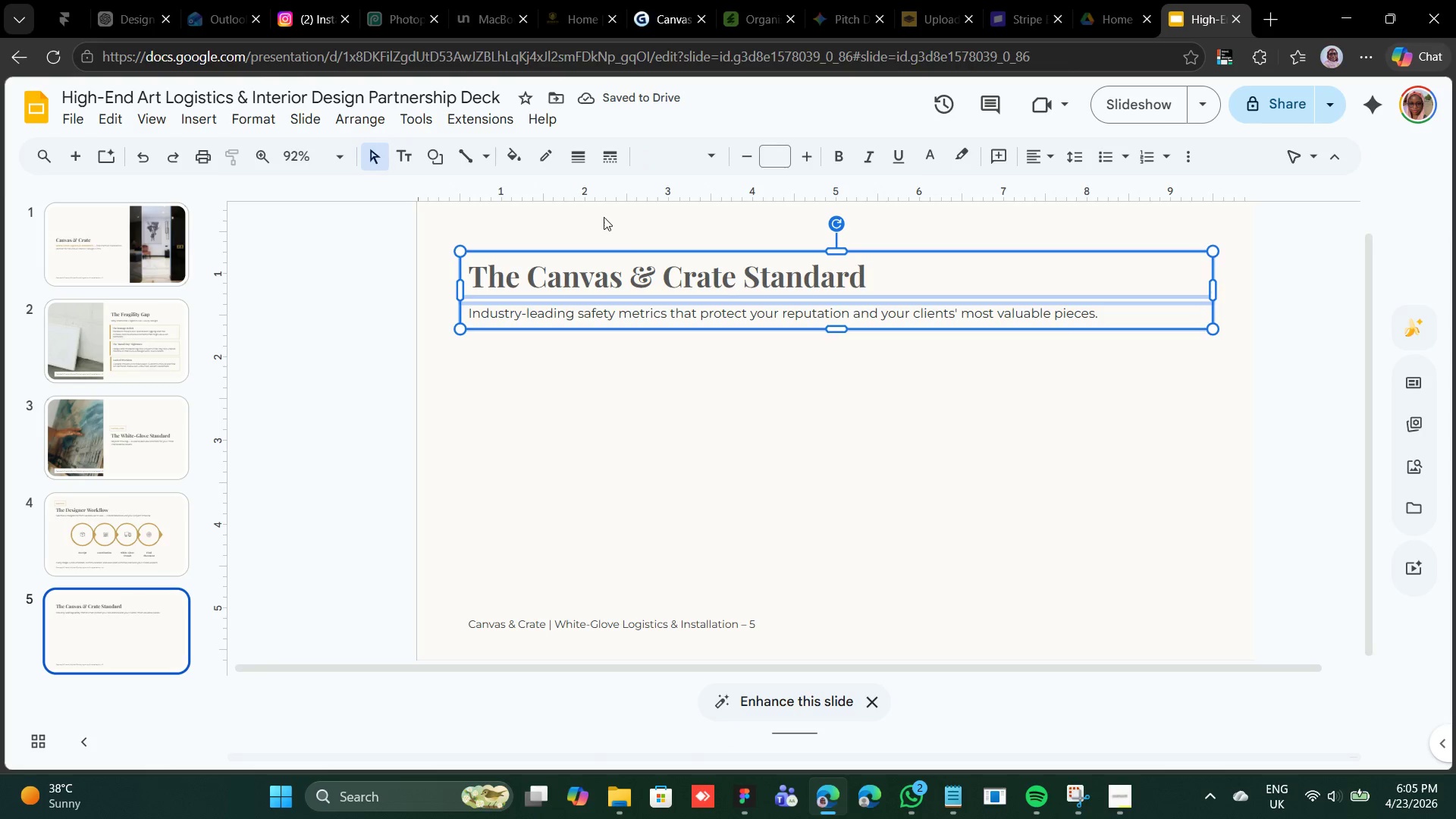 
scroll: coordinate [604, 220], scroll_direction: up, amount: 2.0
 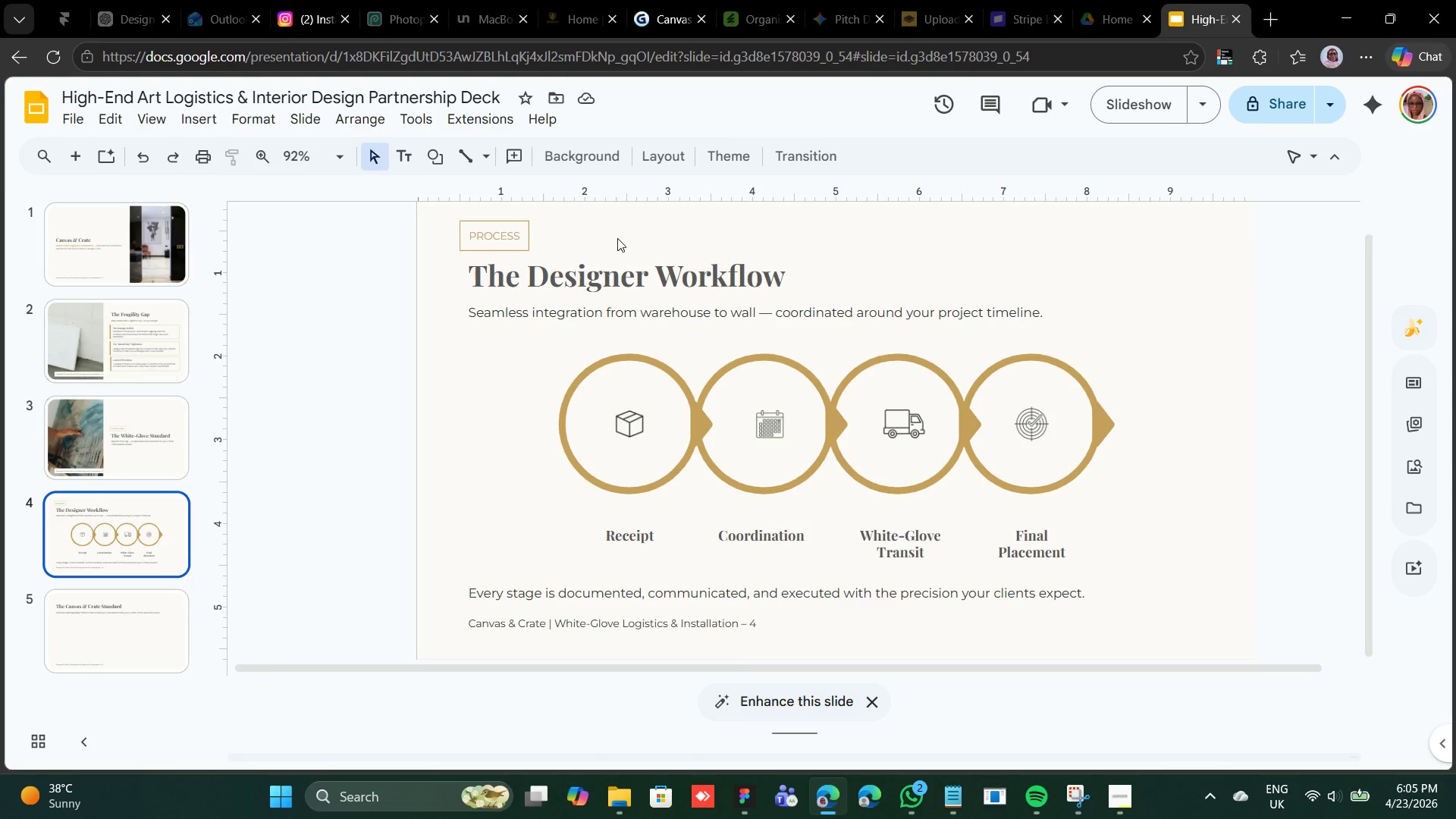 
scroll: coordinate [620, 264], scroll_direction: down, amount: 1.0
 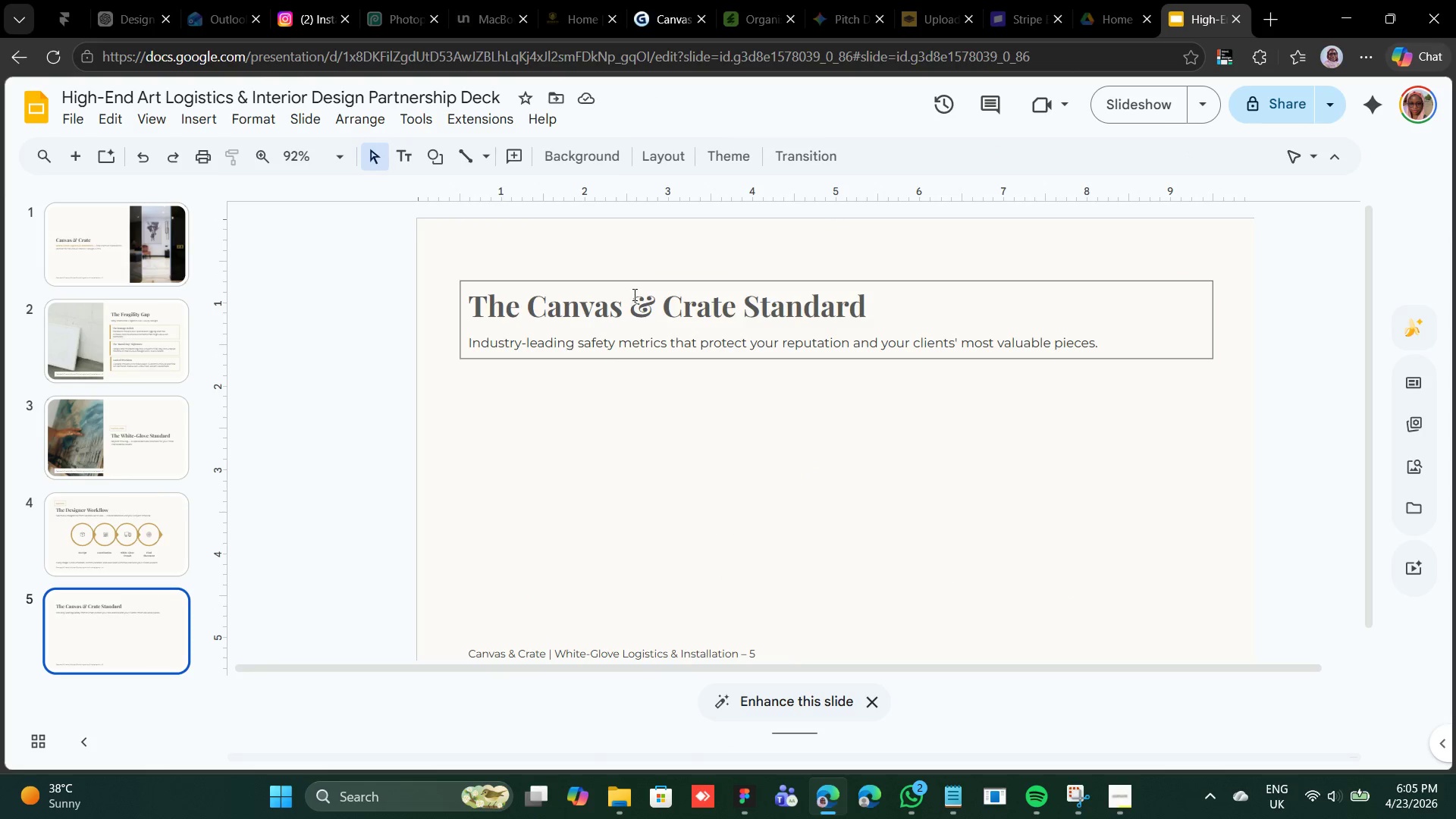 
left_click([636, 288])
 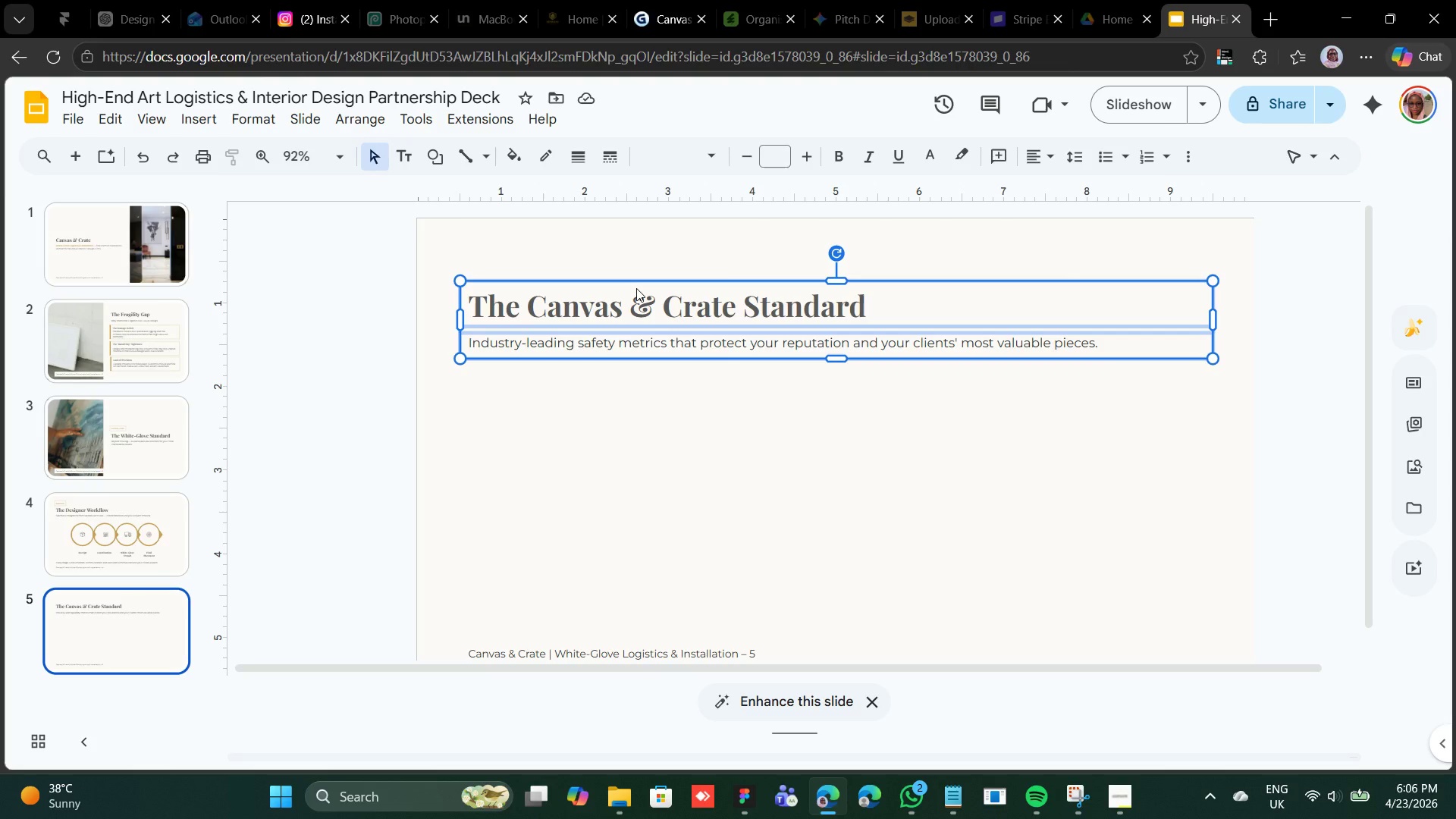 
key(Shift+ArrowUp)
 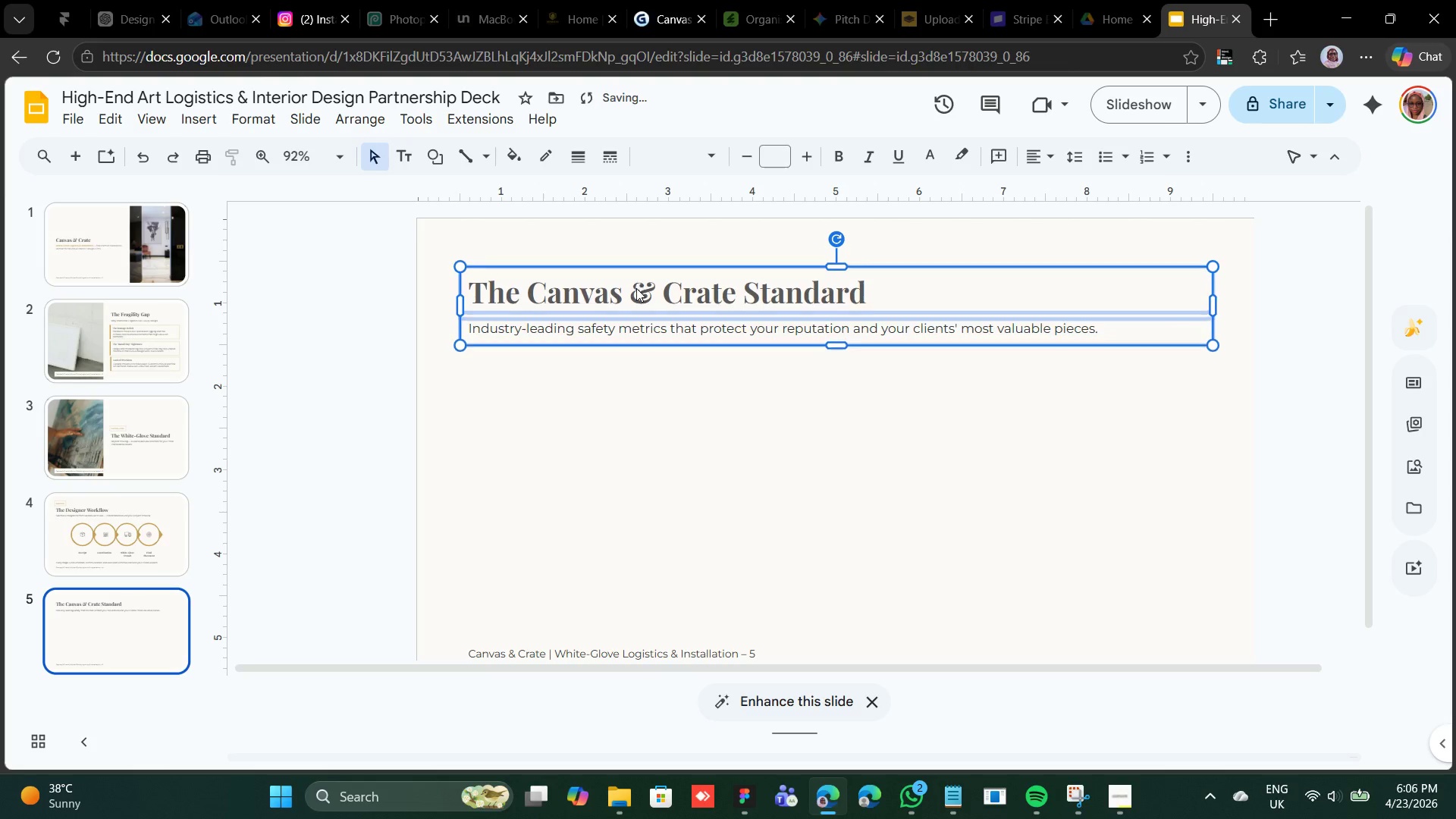 
key(Shift+ArrowUp)
 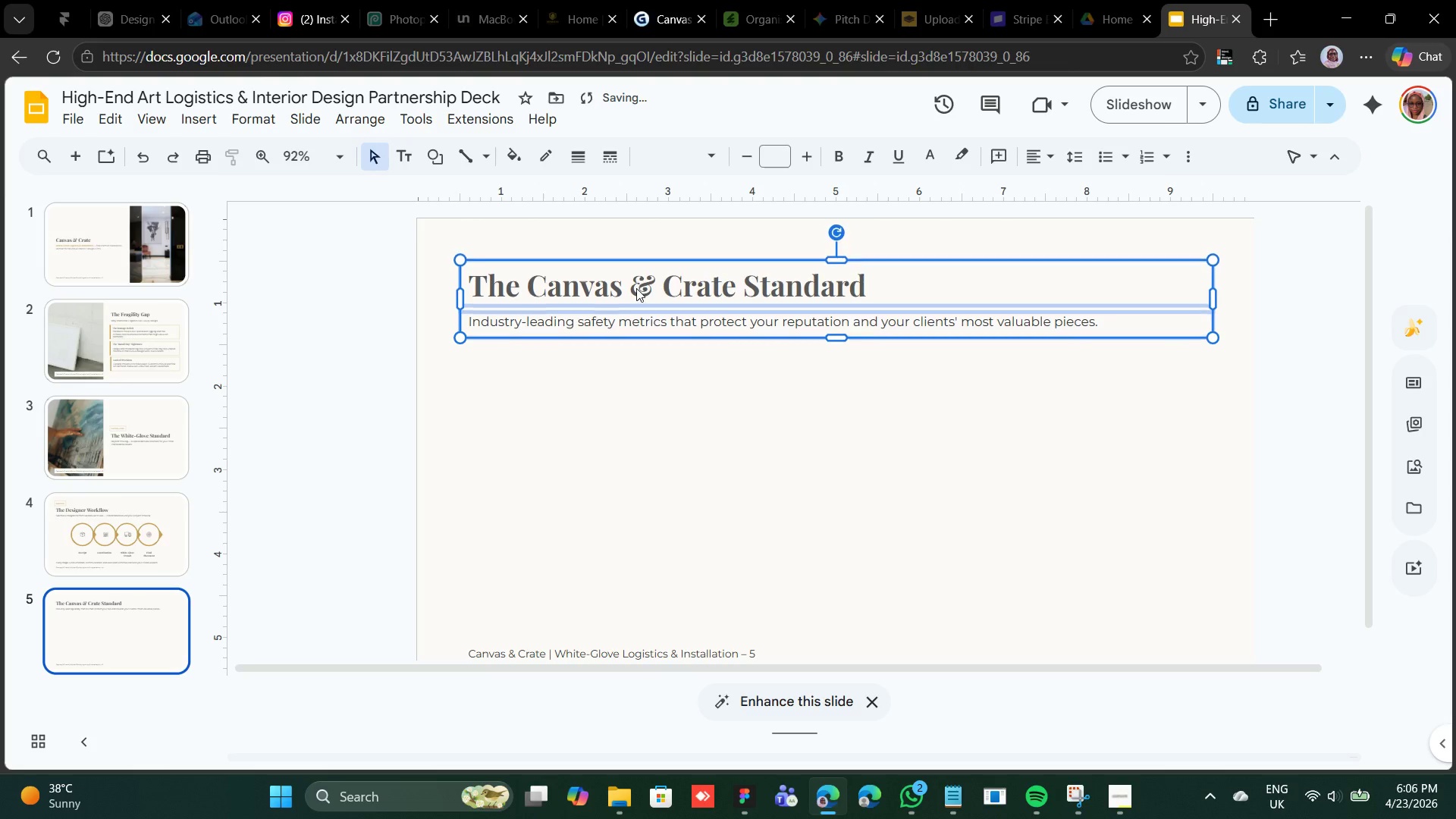 
key(Shift+ArrowUp)
 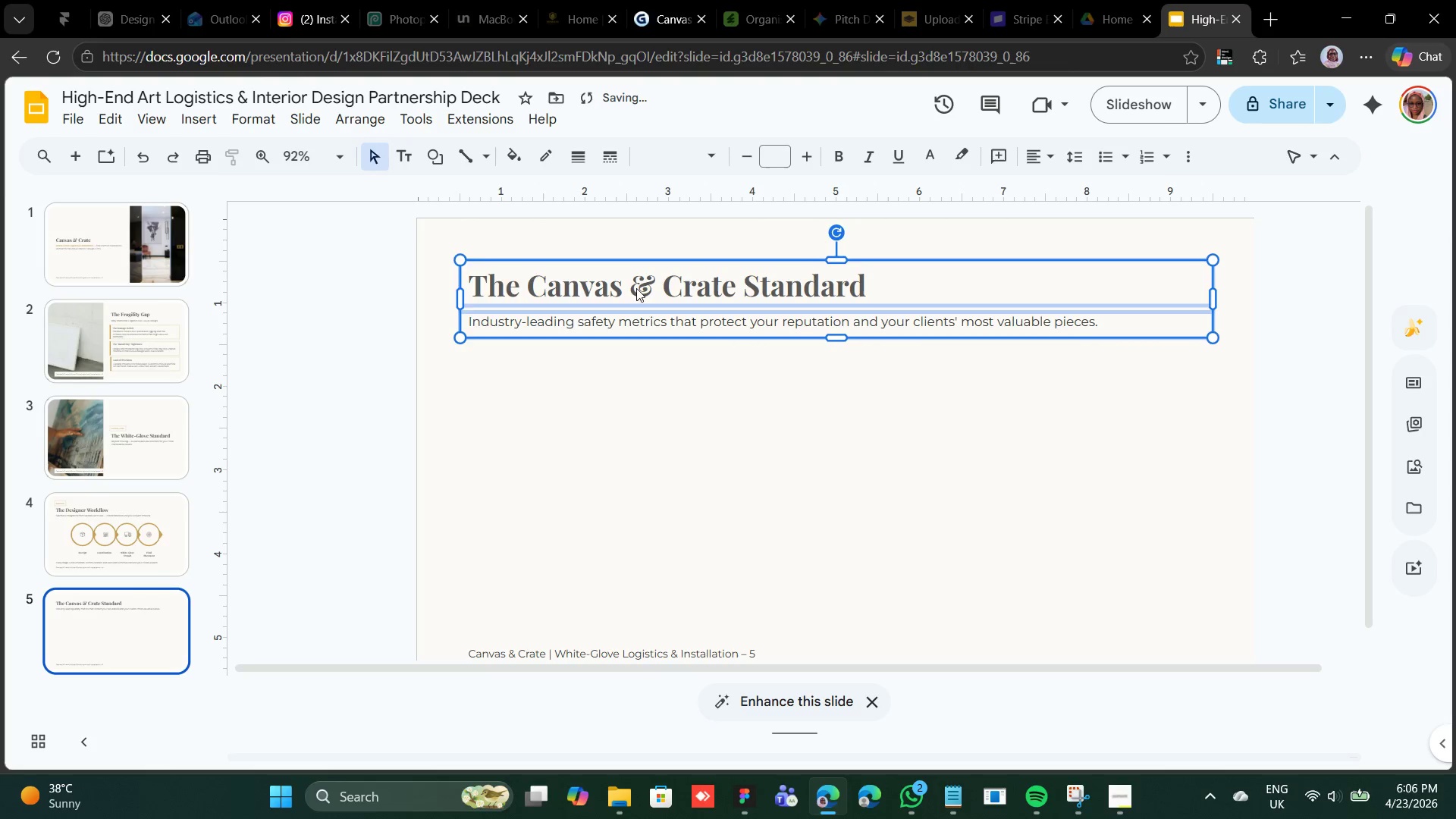 
key(Shift+ArrowUp)
 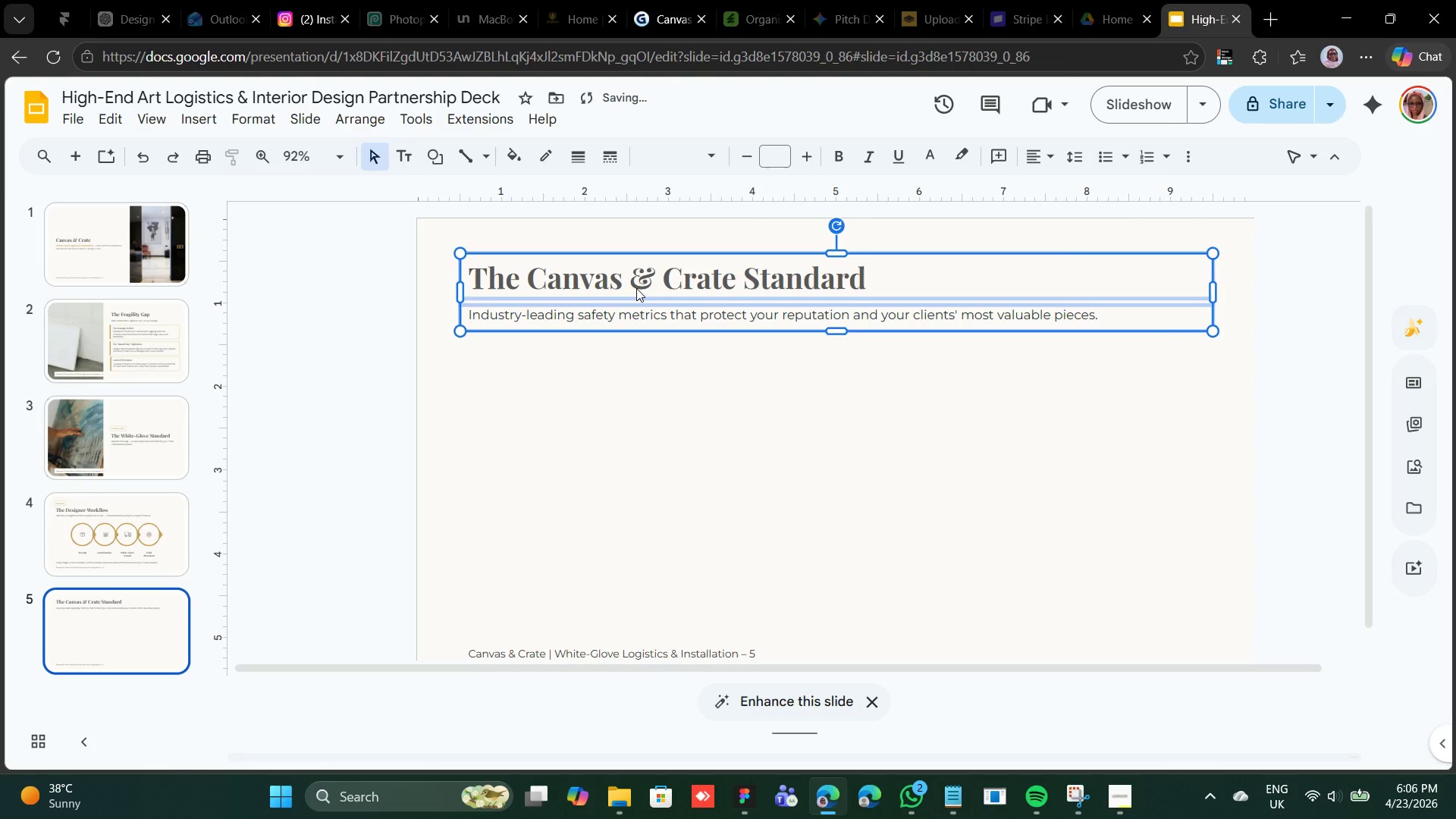 
key(ArrowDown)
 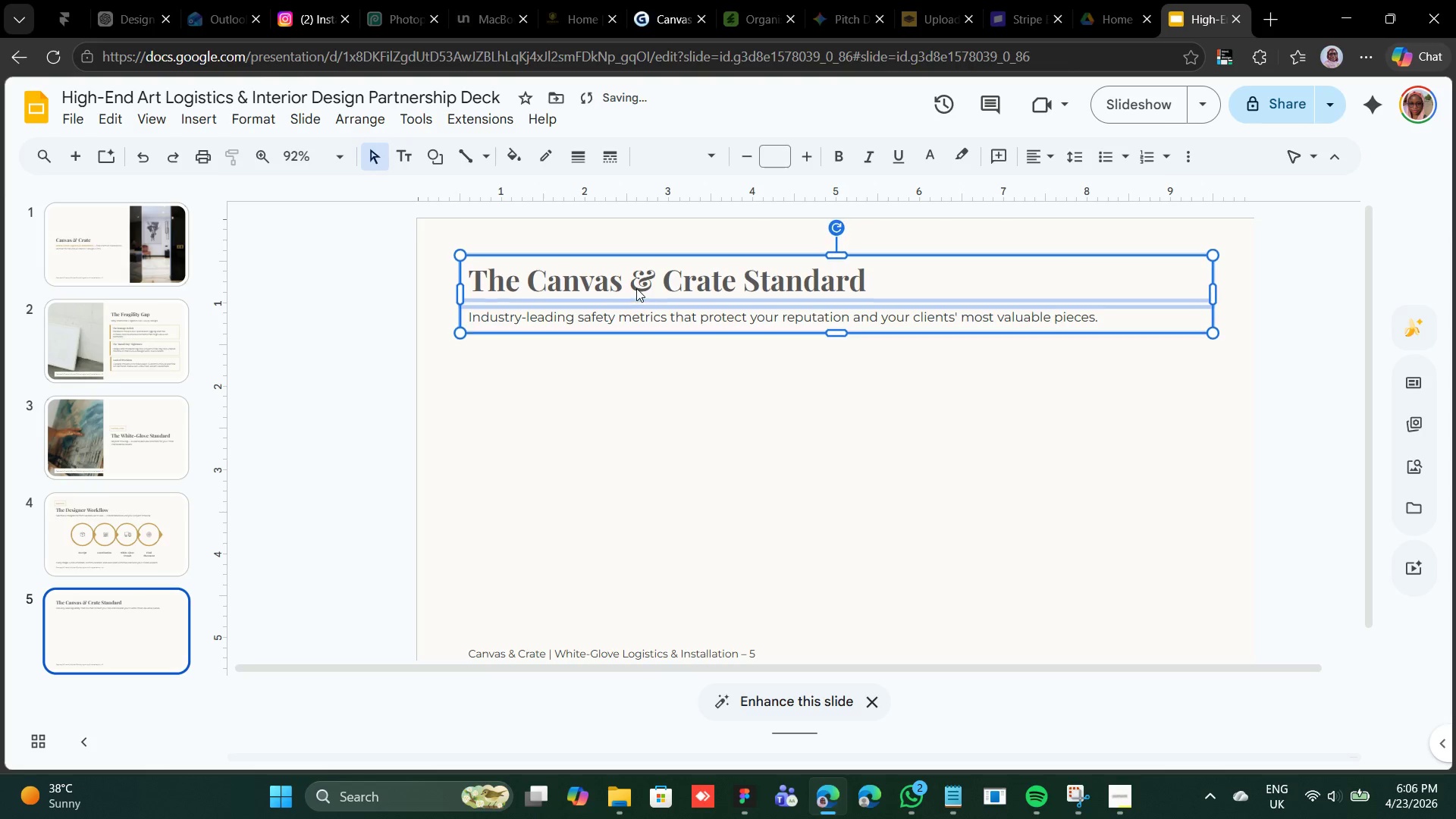 
key(ArrowDown)
 